 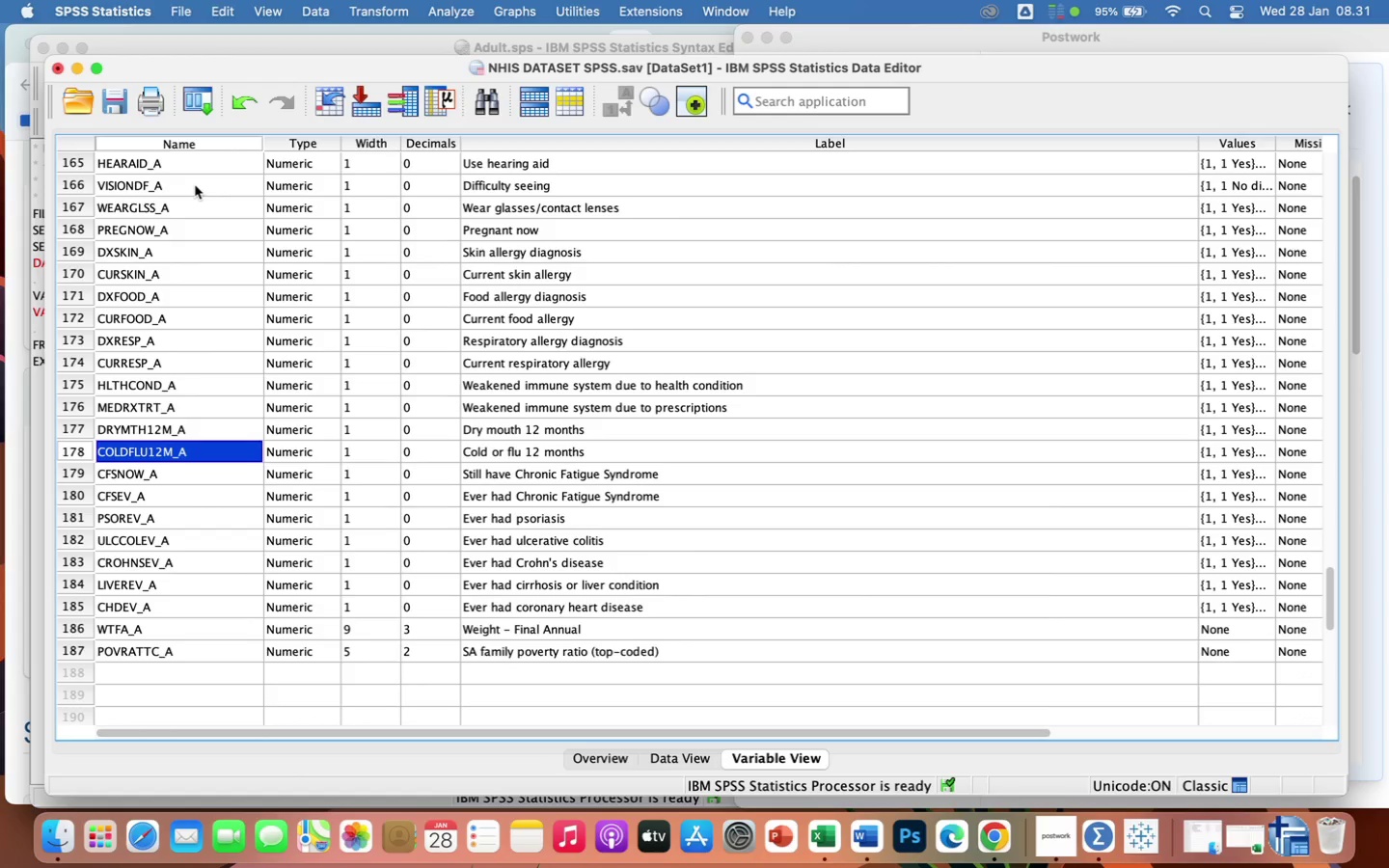 
left_click_drag(start_coordinate=[79, 187], to_coordinate=[115, 588])
 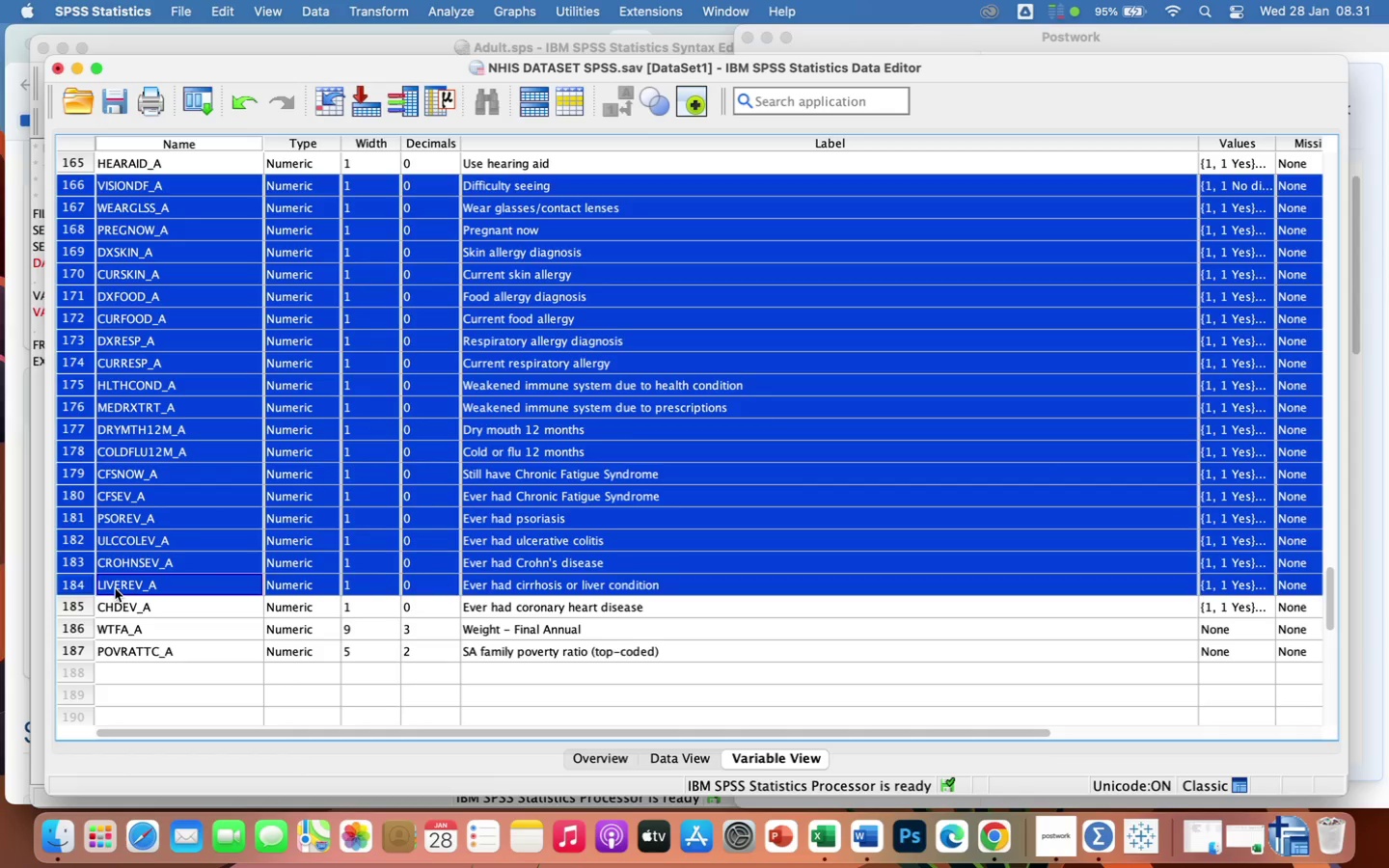 
key(Backspace)
 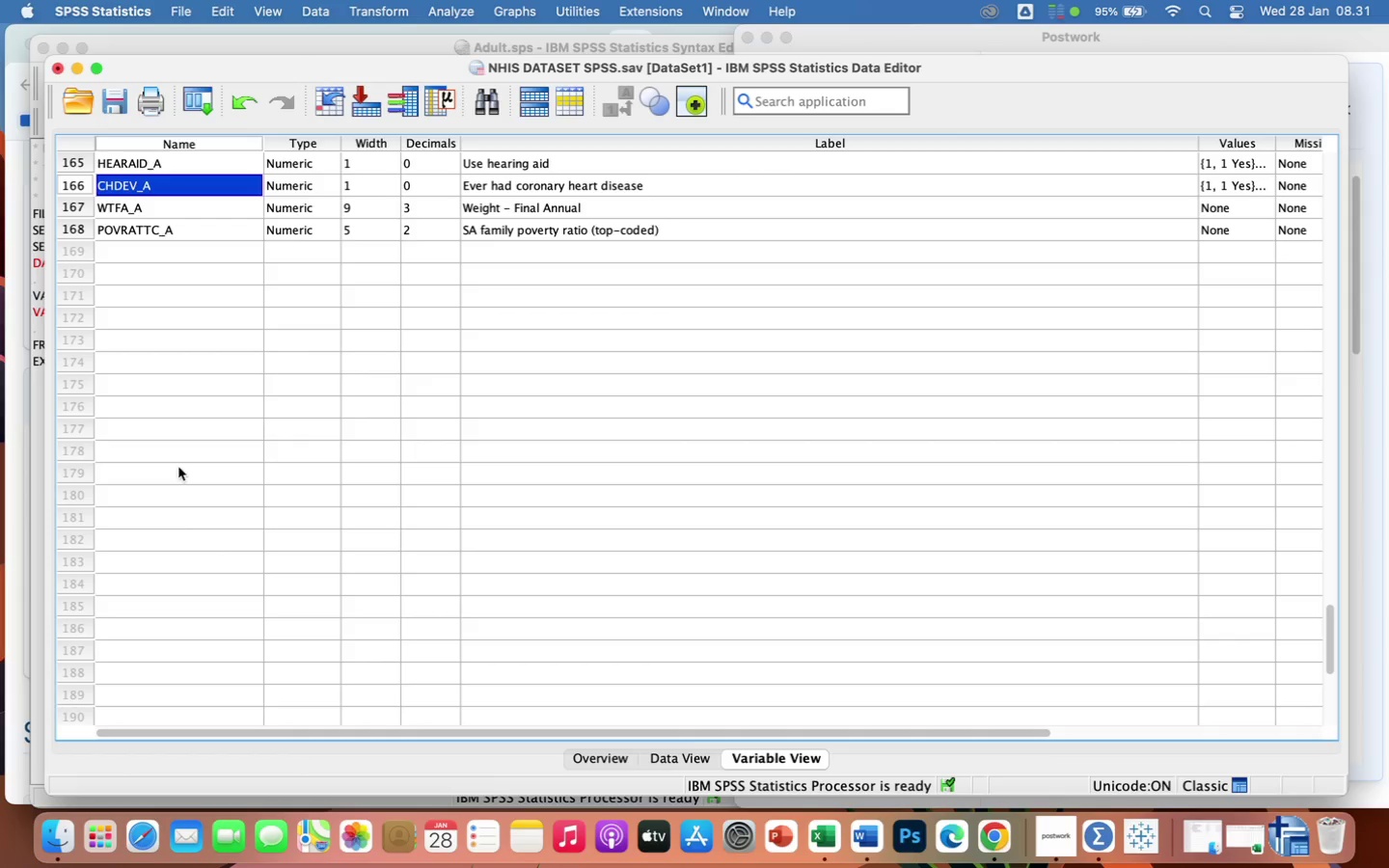 
scroll: coordinate [180, 461], scroll_direction: up, amount: 20.0
 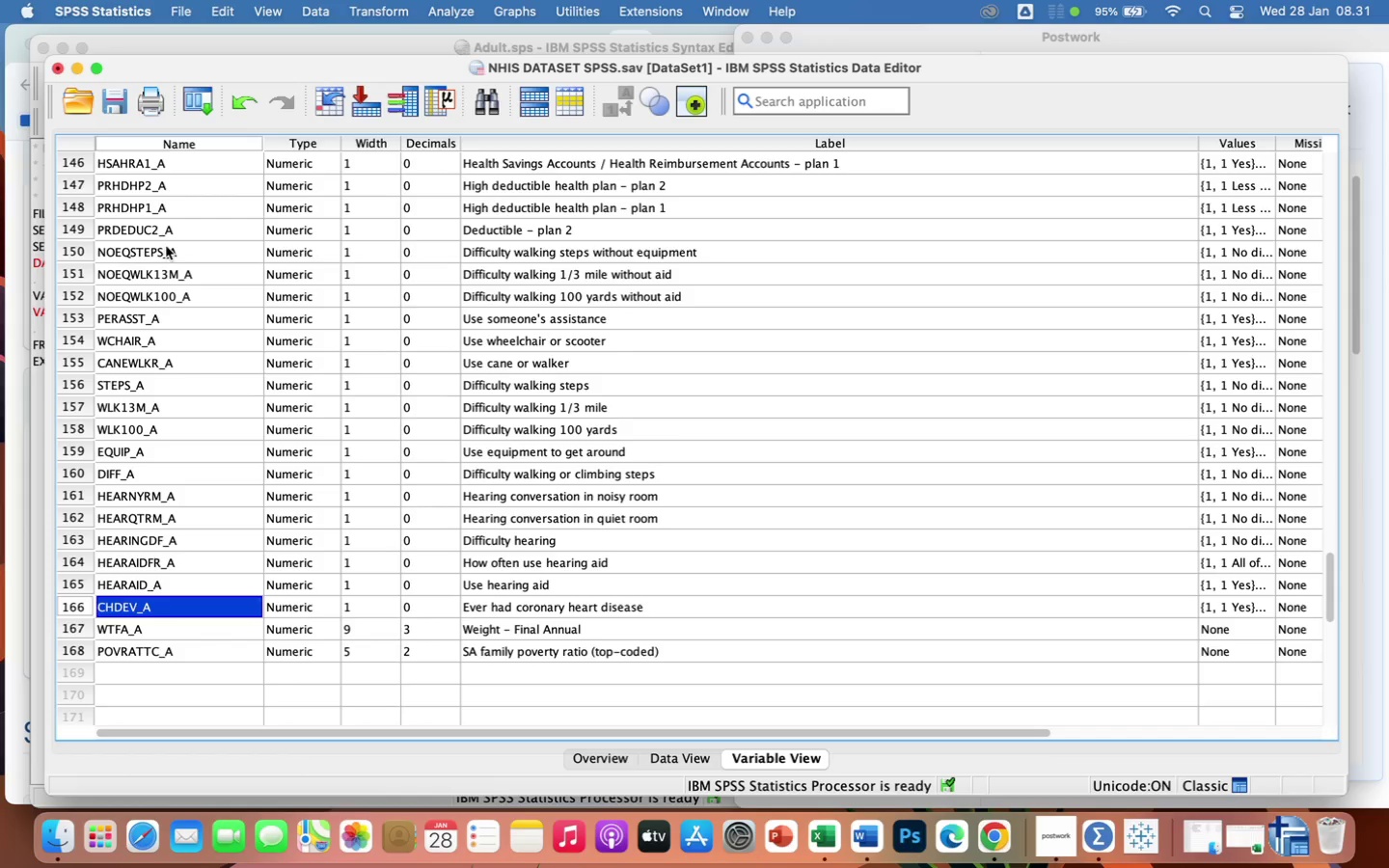 
left_click([165, 251])
 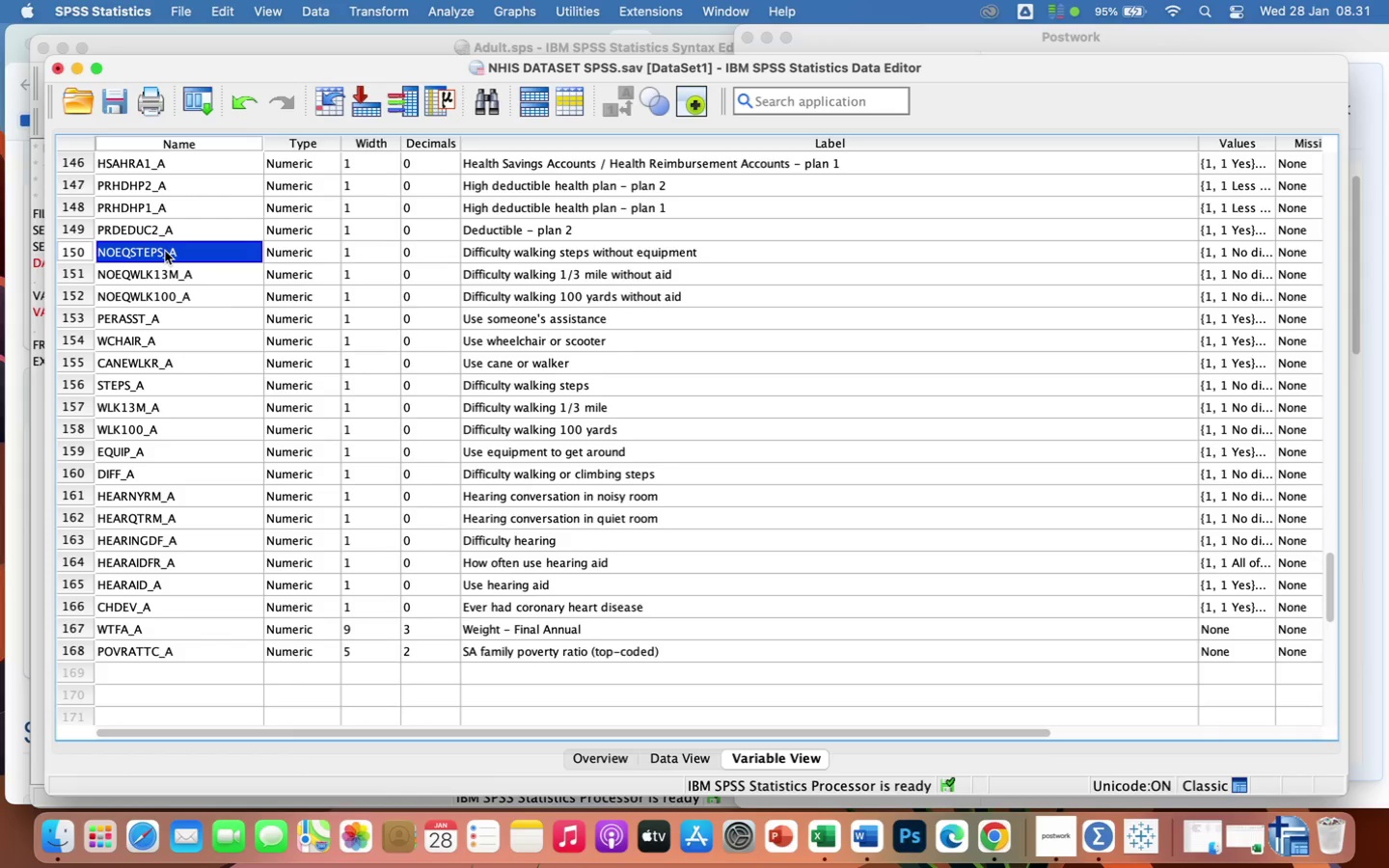 
key(Meta+F)
 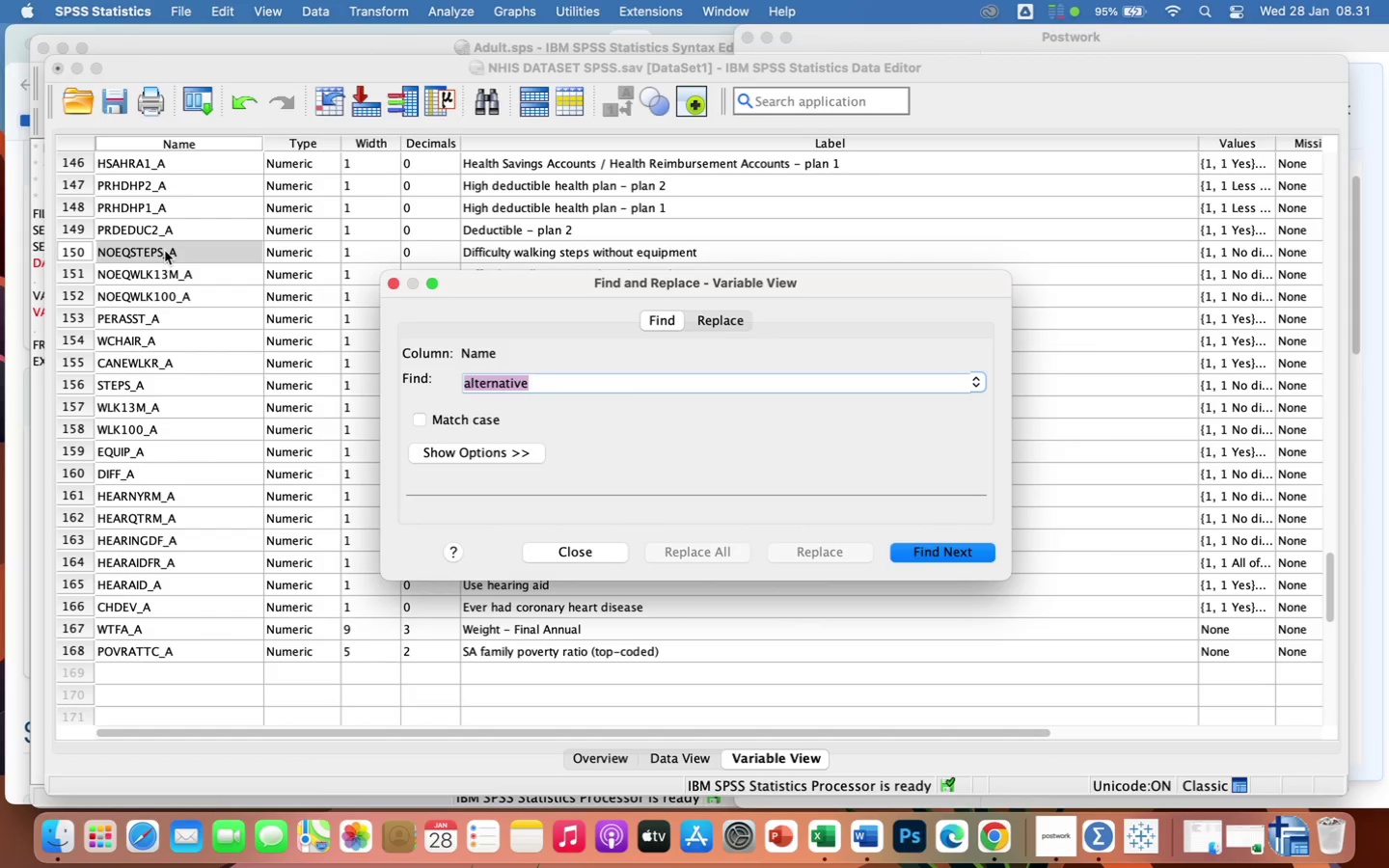 
key(T)
 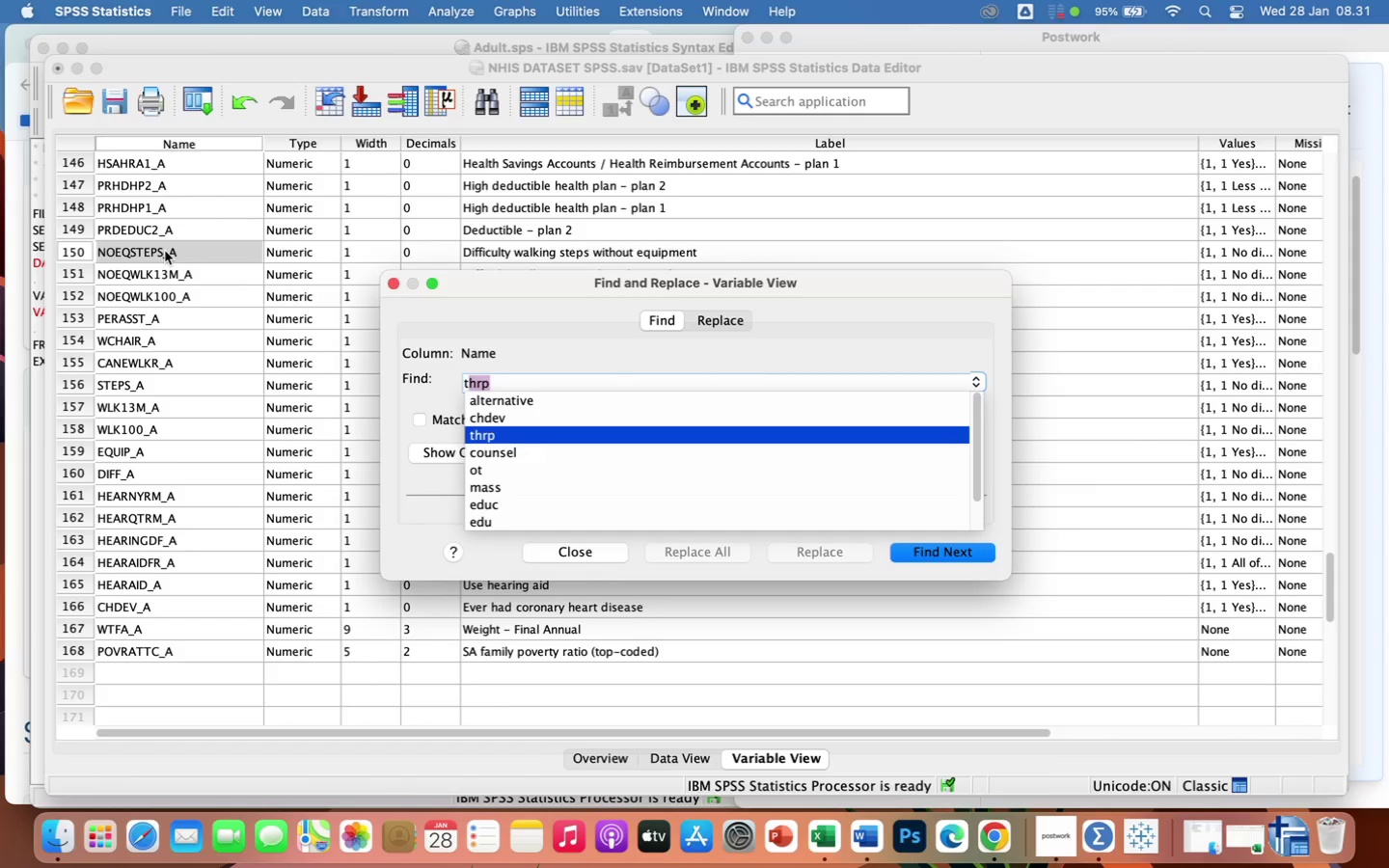 
key(Enter)
 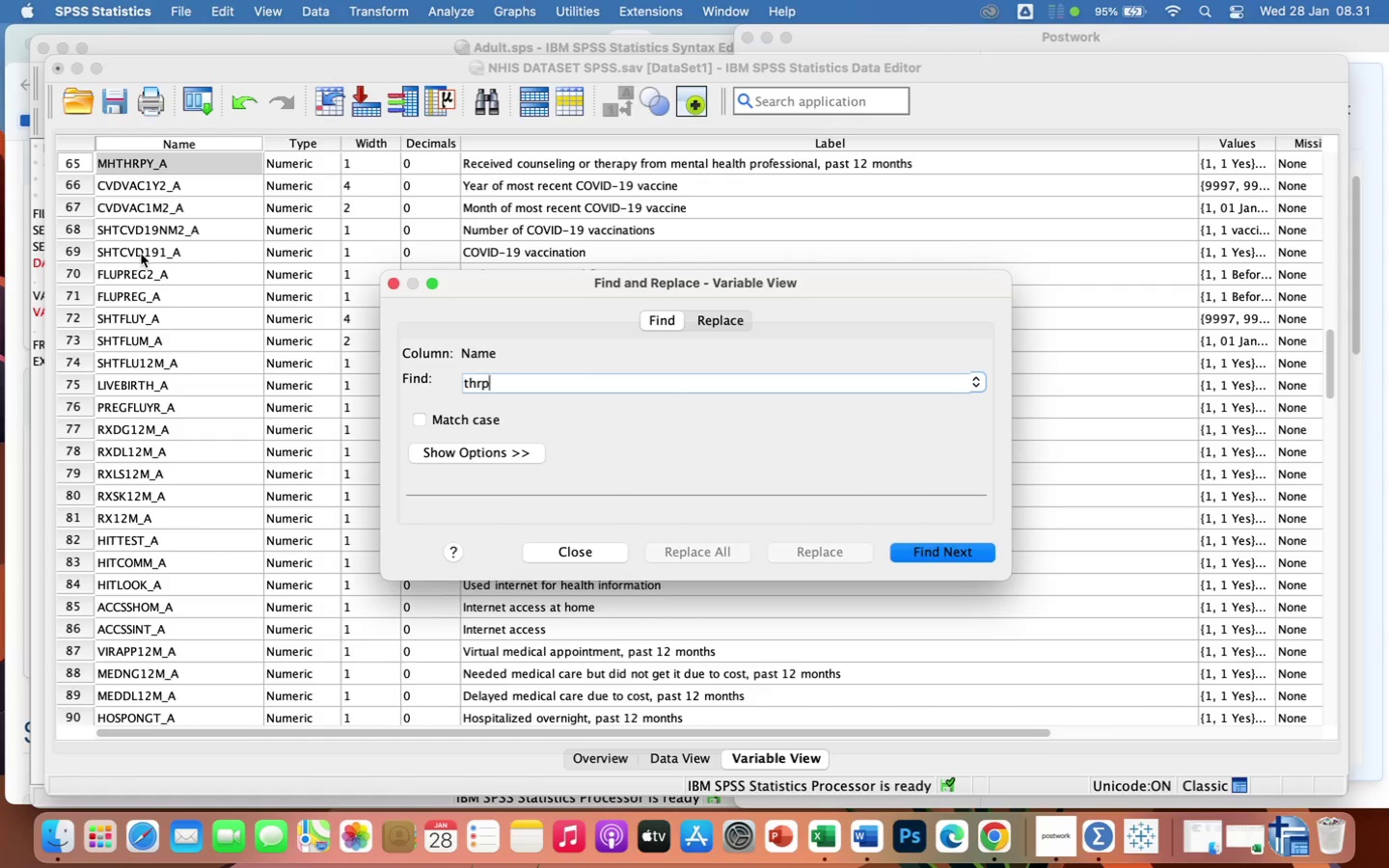 
wait(5.58)
 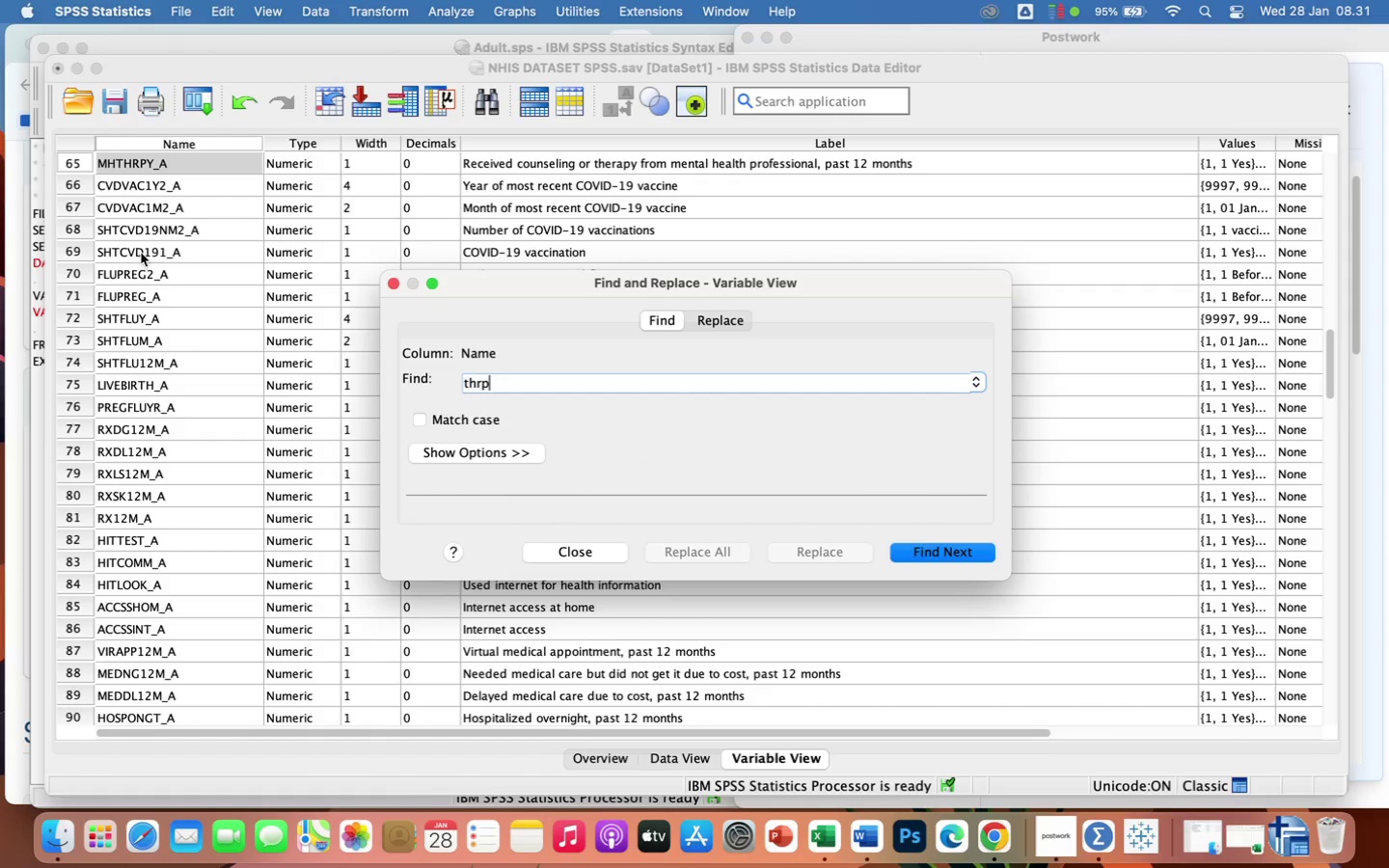 
left_click([141, 255])
 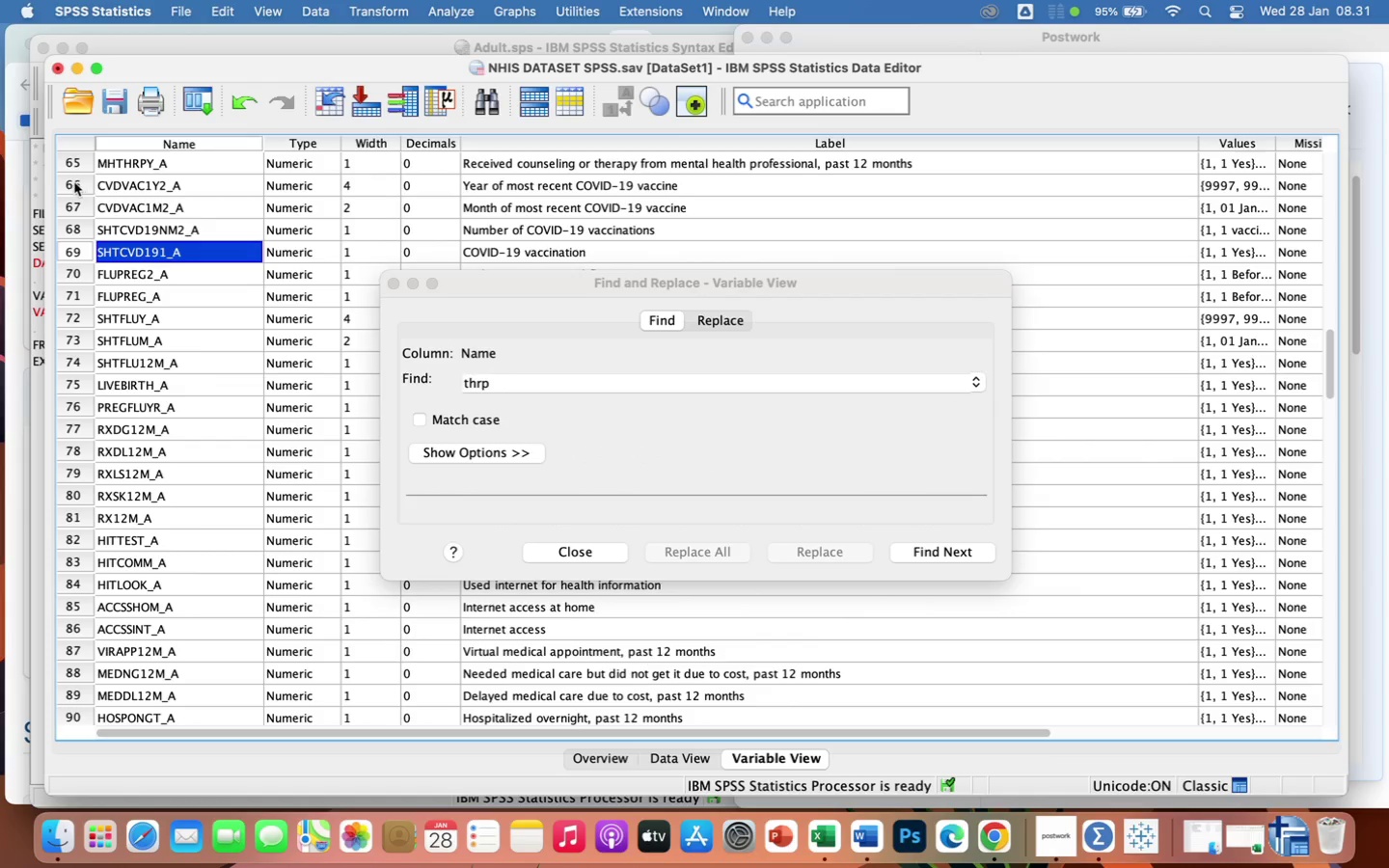 
left_click_drag(start_coordinate=[74, 183], to_coordinate=[153, 491])
 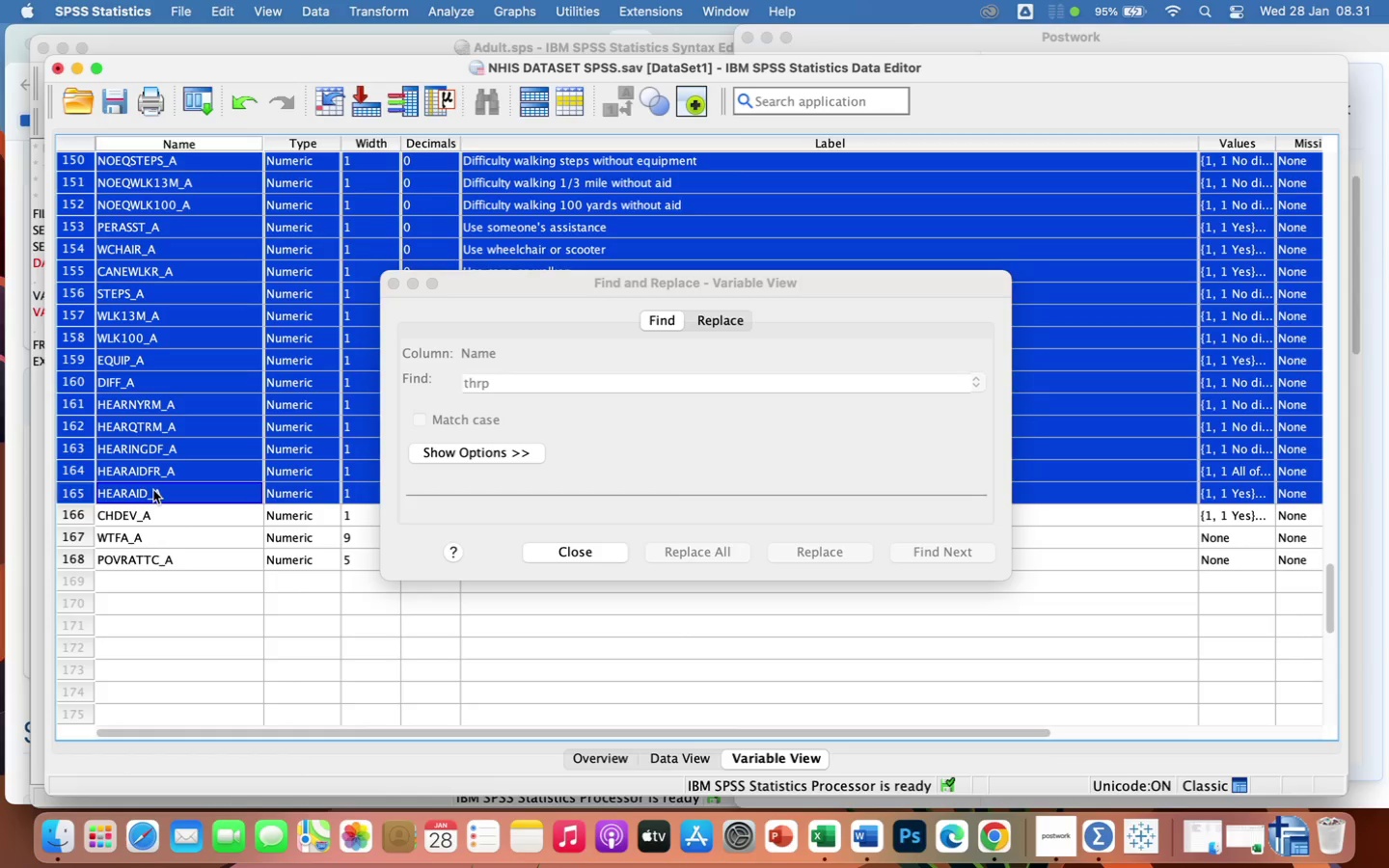 
key(Backspace)
 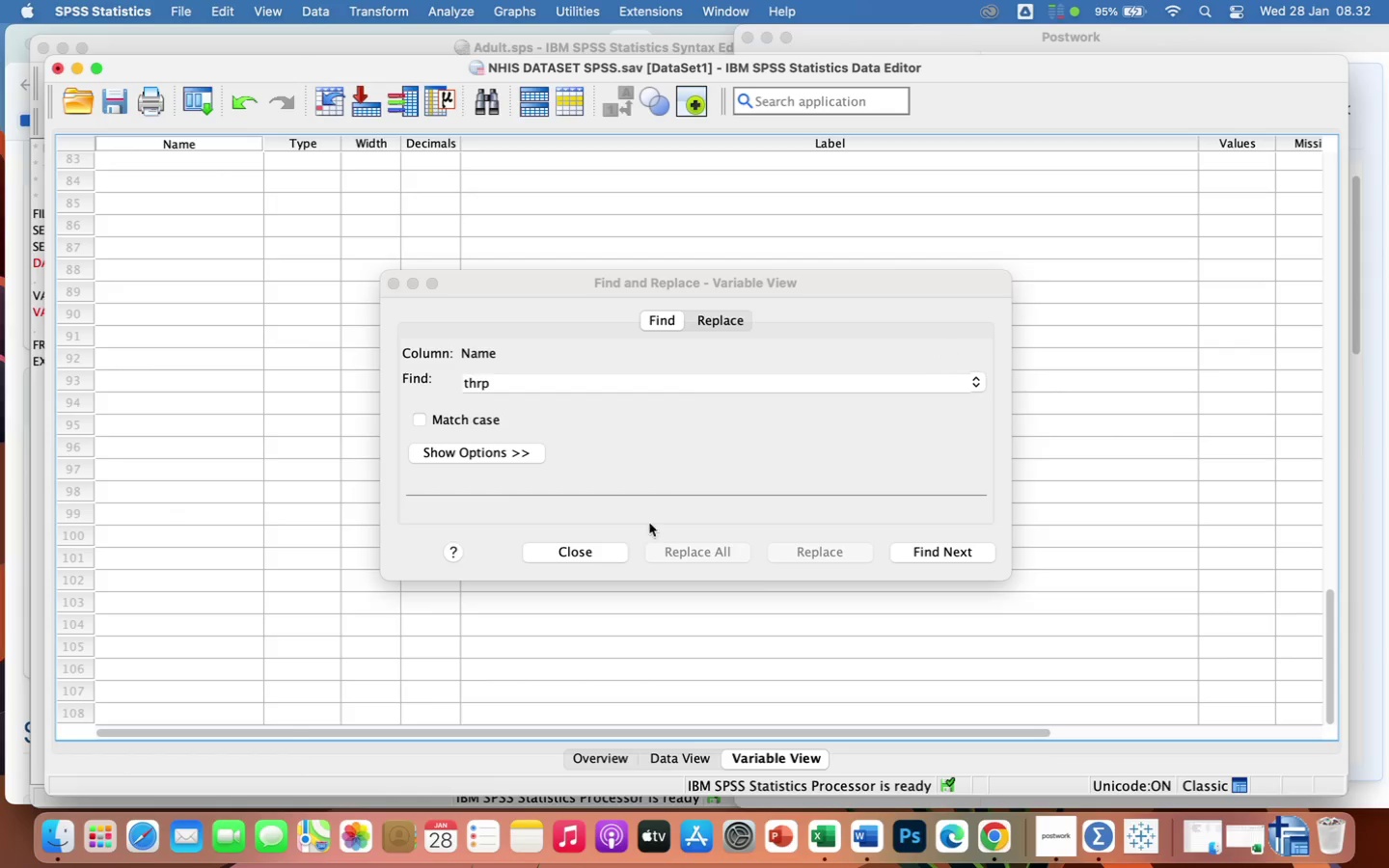 
left_click([592, 549])
 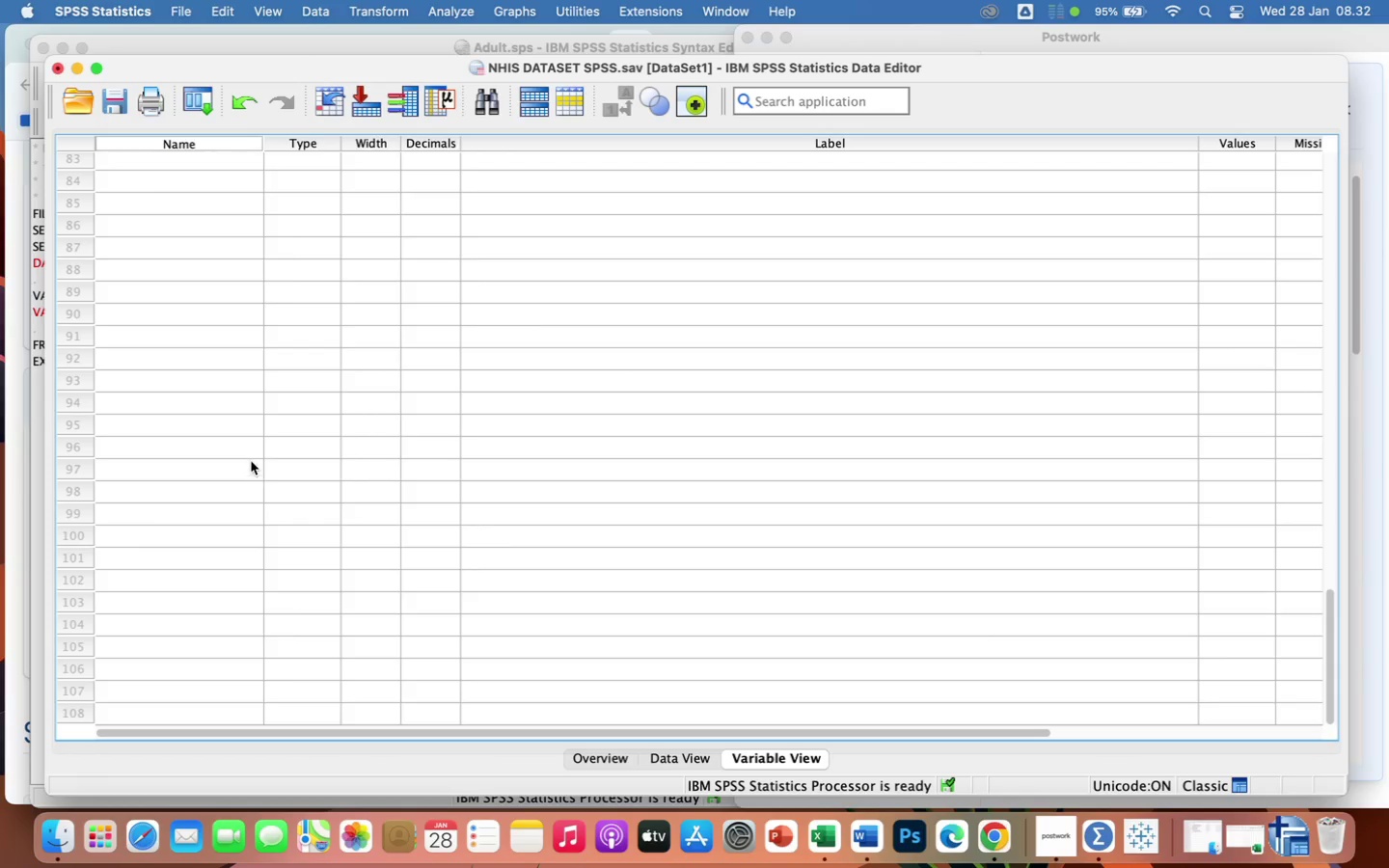 
scroll: coordinate [251, 461], scroll_direction: up, amount: 74.0
 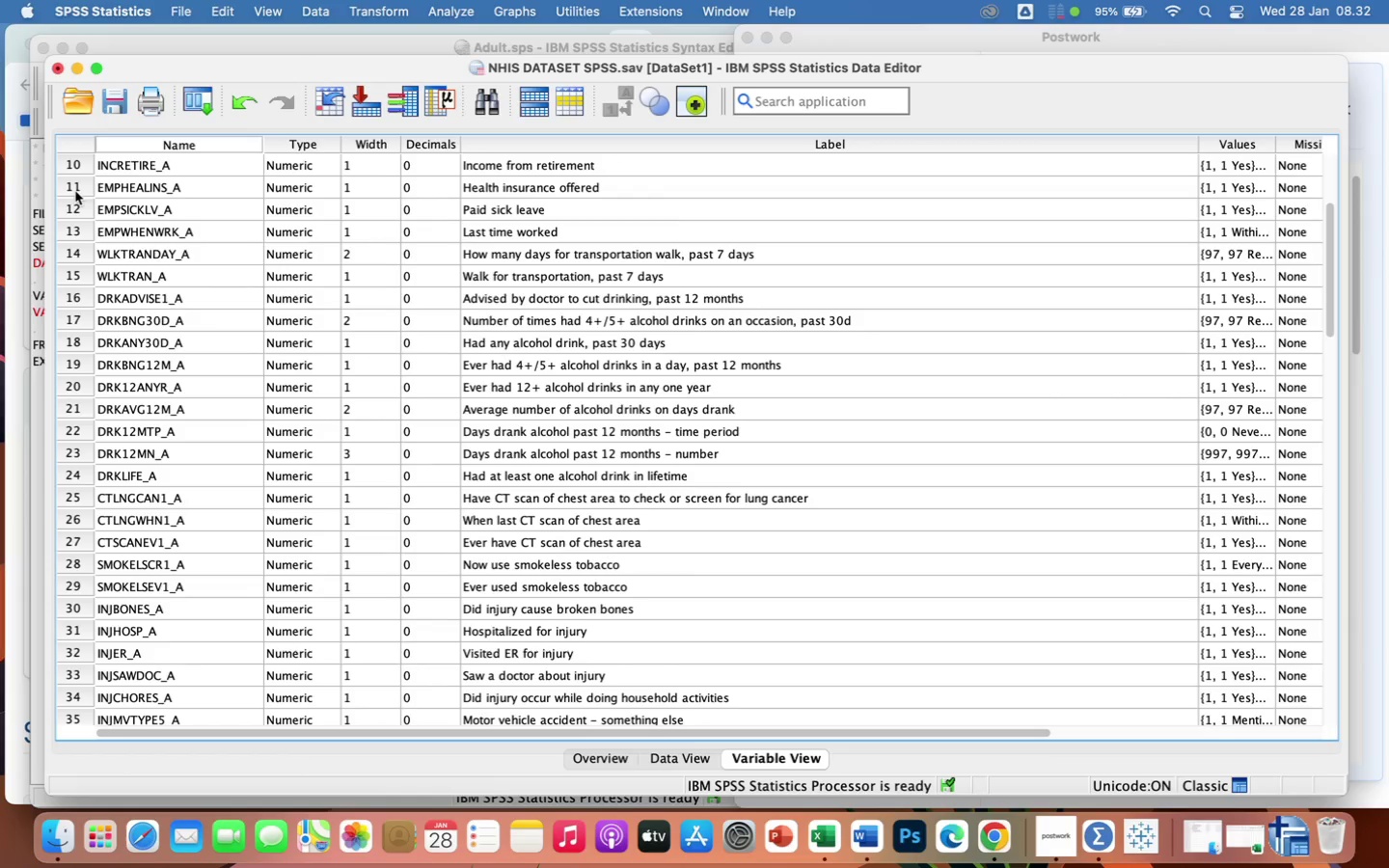 
left_click_drag(start_coordinate=[73, 188], to_coordinate=[121, 474])
 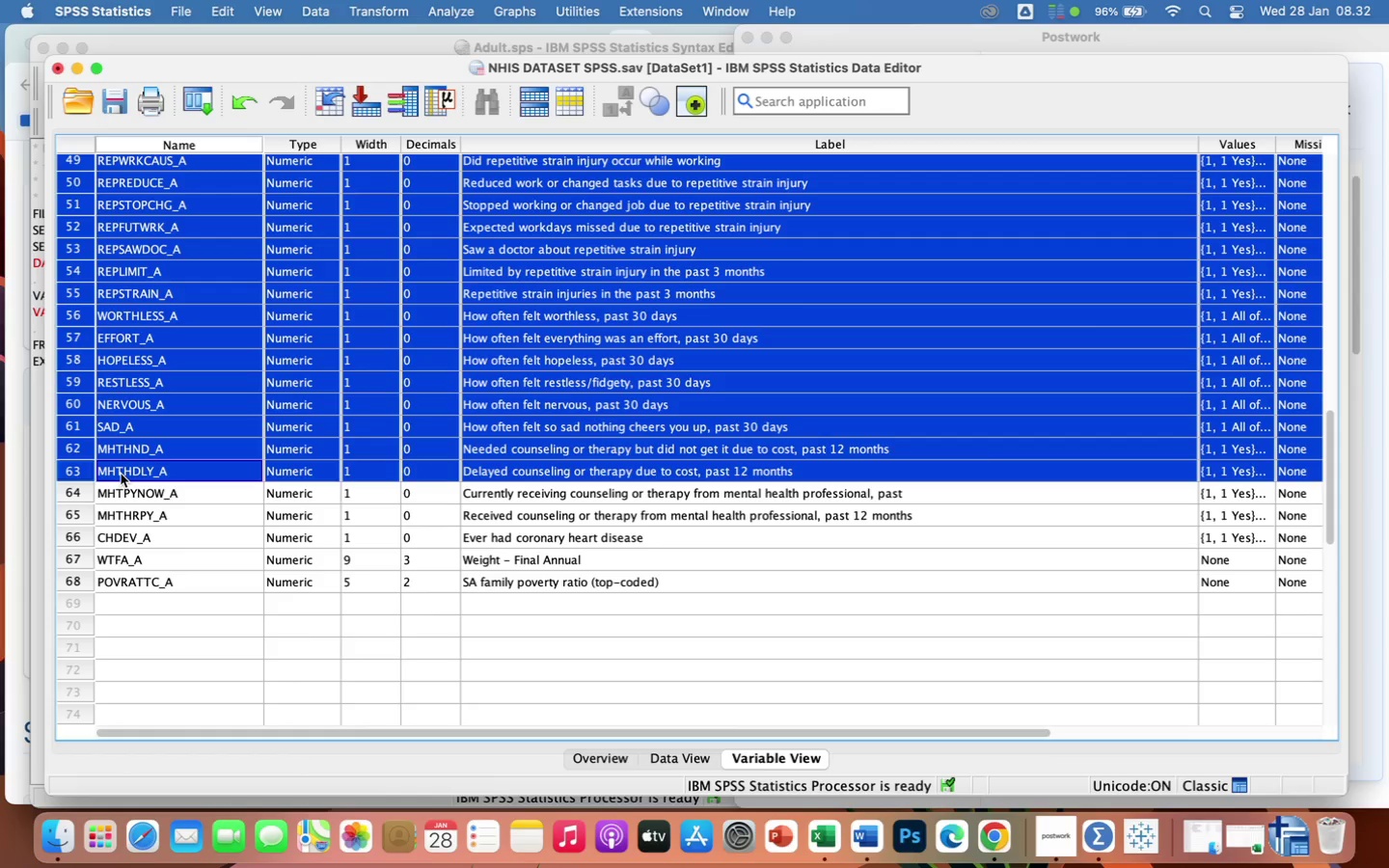 
key(Backspace)
 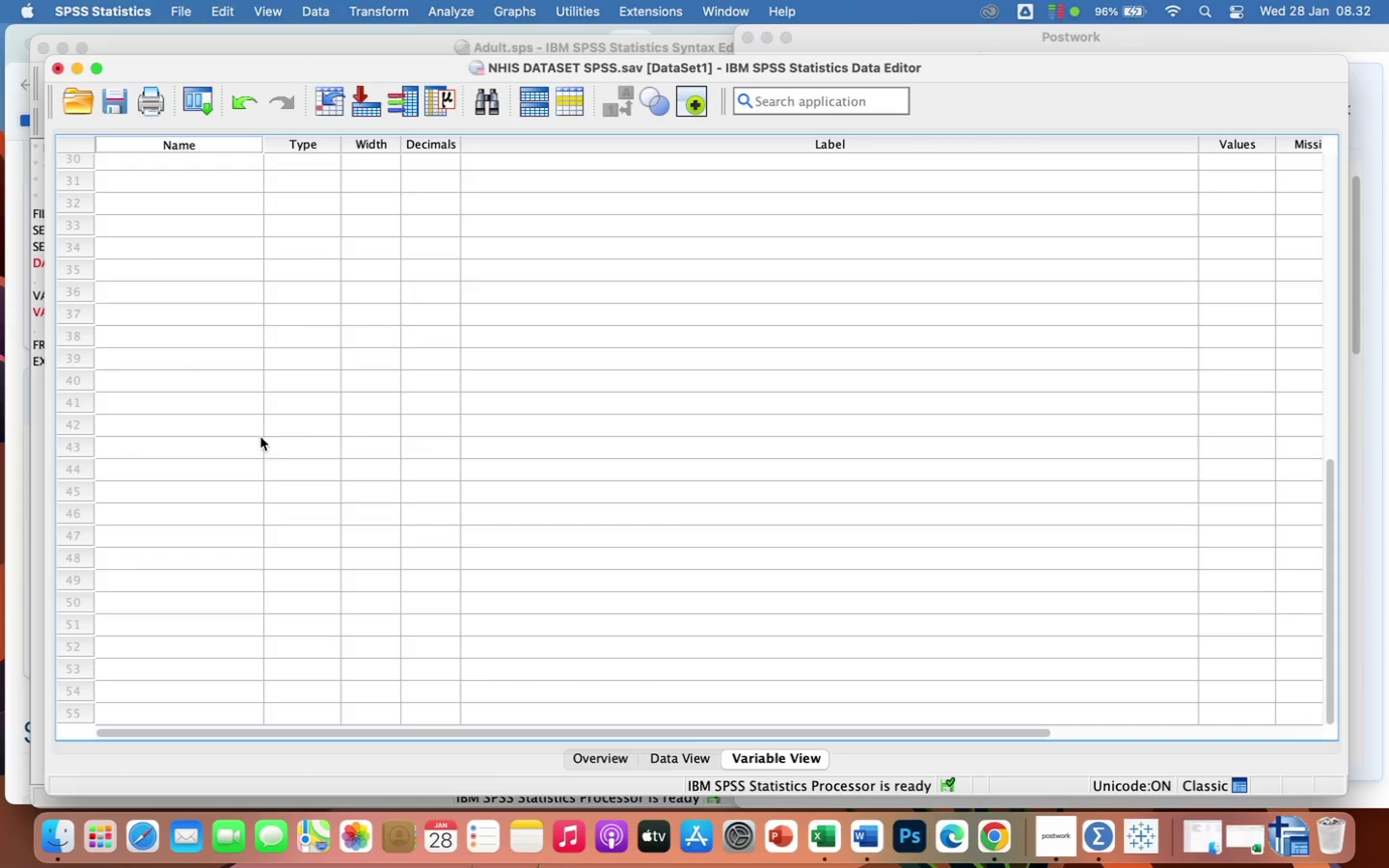 
scroll: coordinate [295, 421], scroll_direction: up, amount: 23.0
 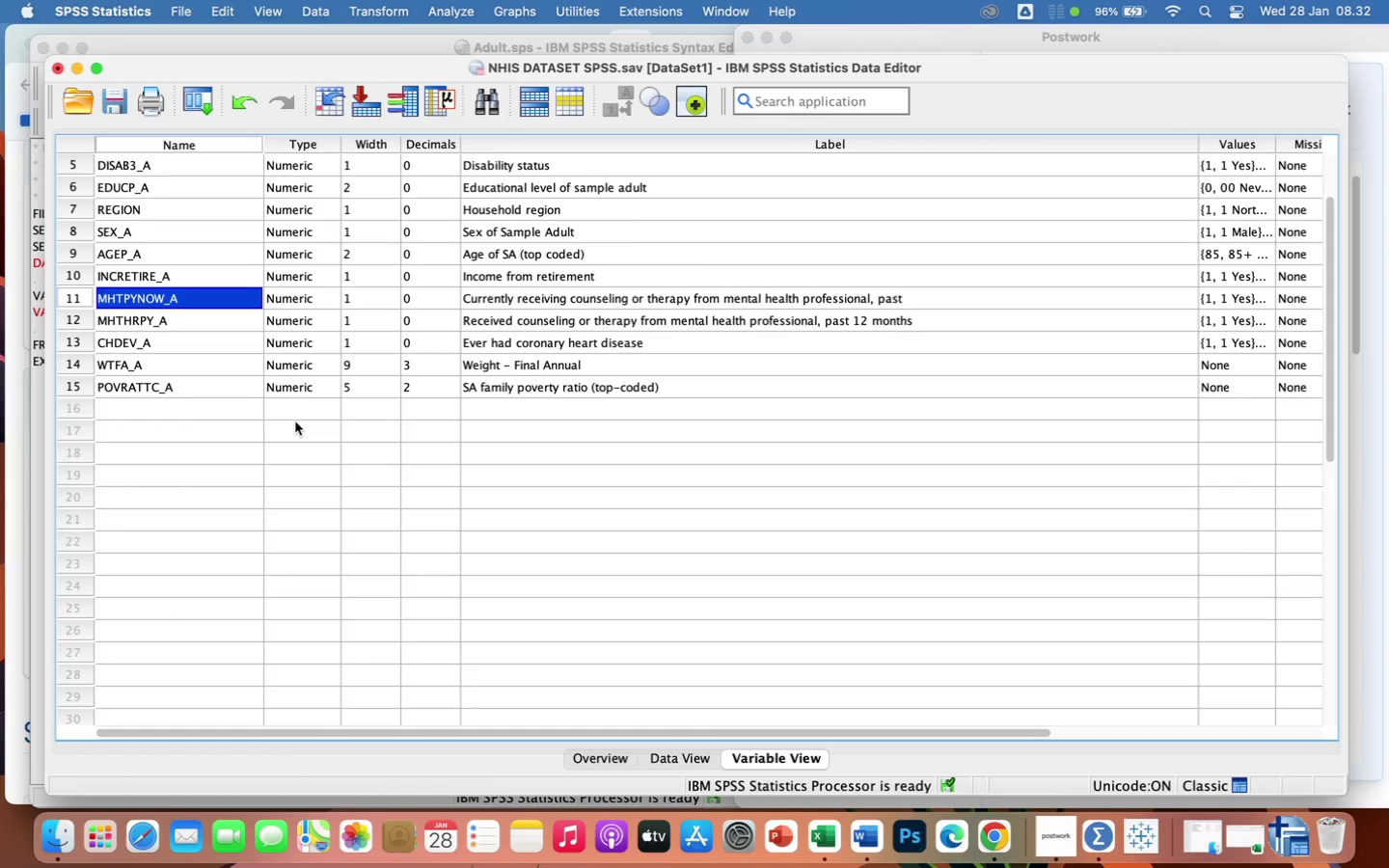 
wait(8.06)
 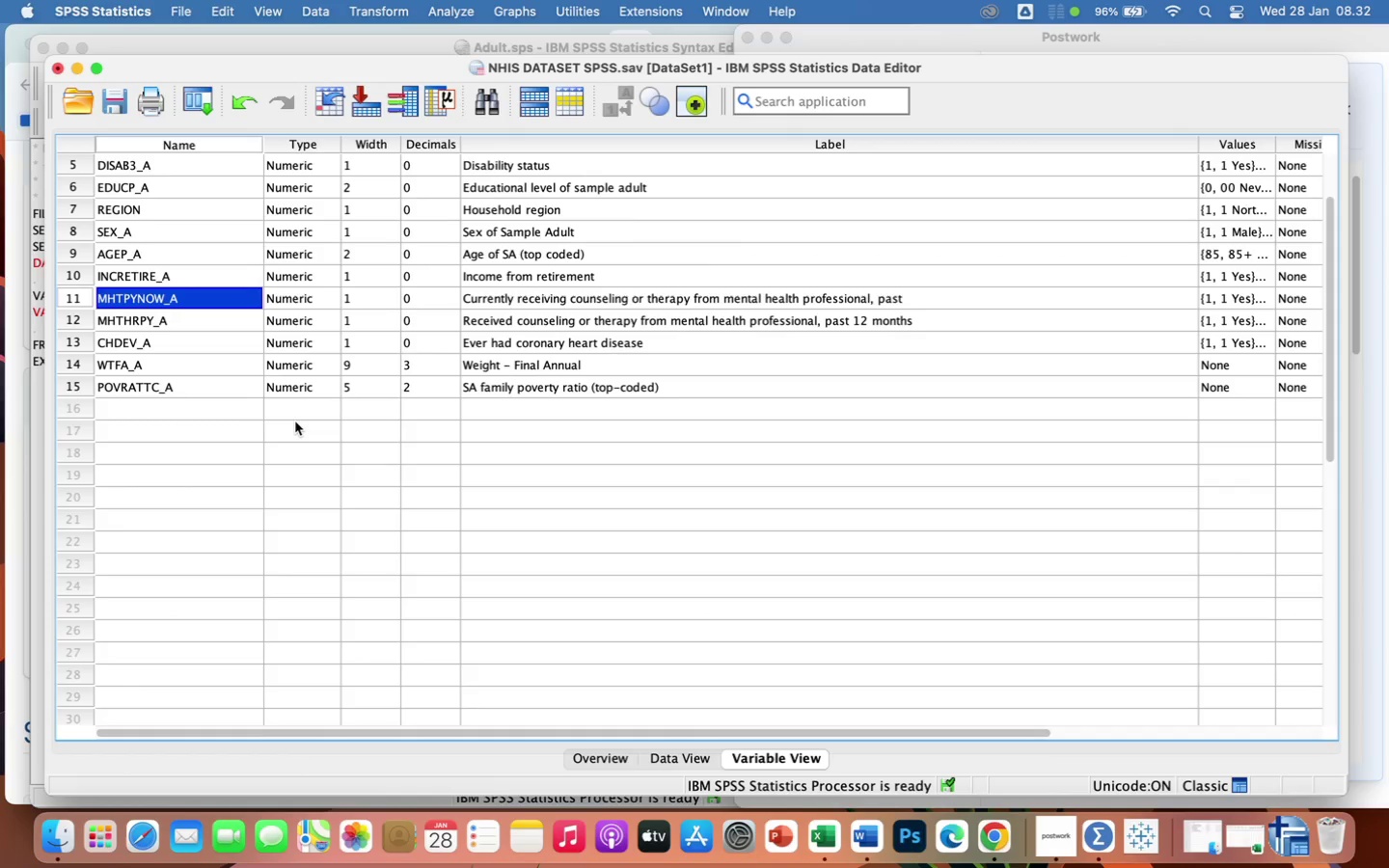 
scroll: coordinate [137, 347], scroll_direction: up, amount: 14.0
 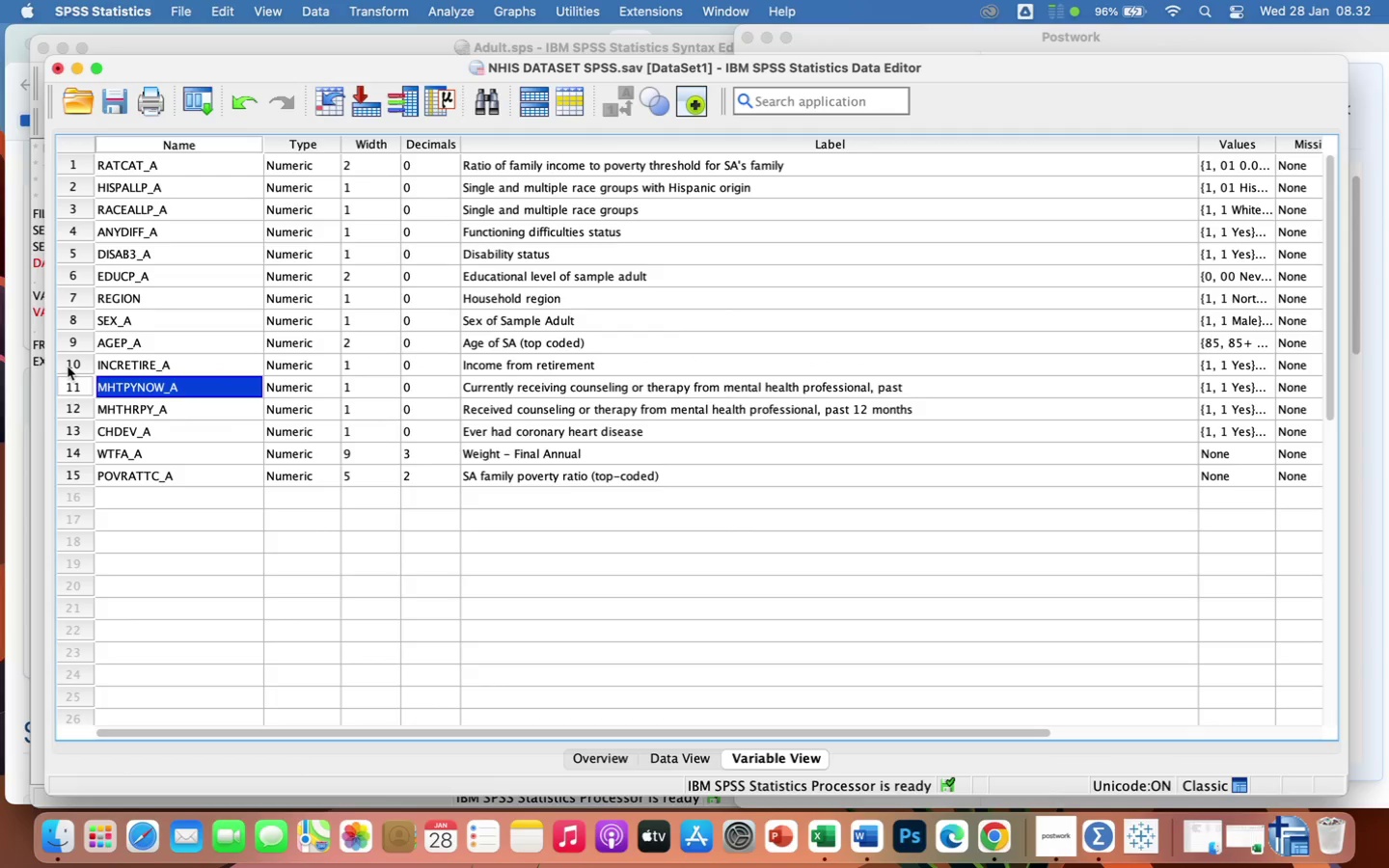 
wait(5.37)
 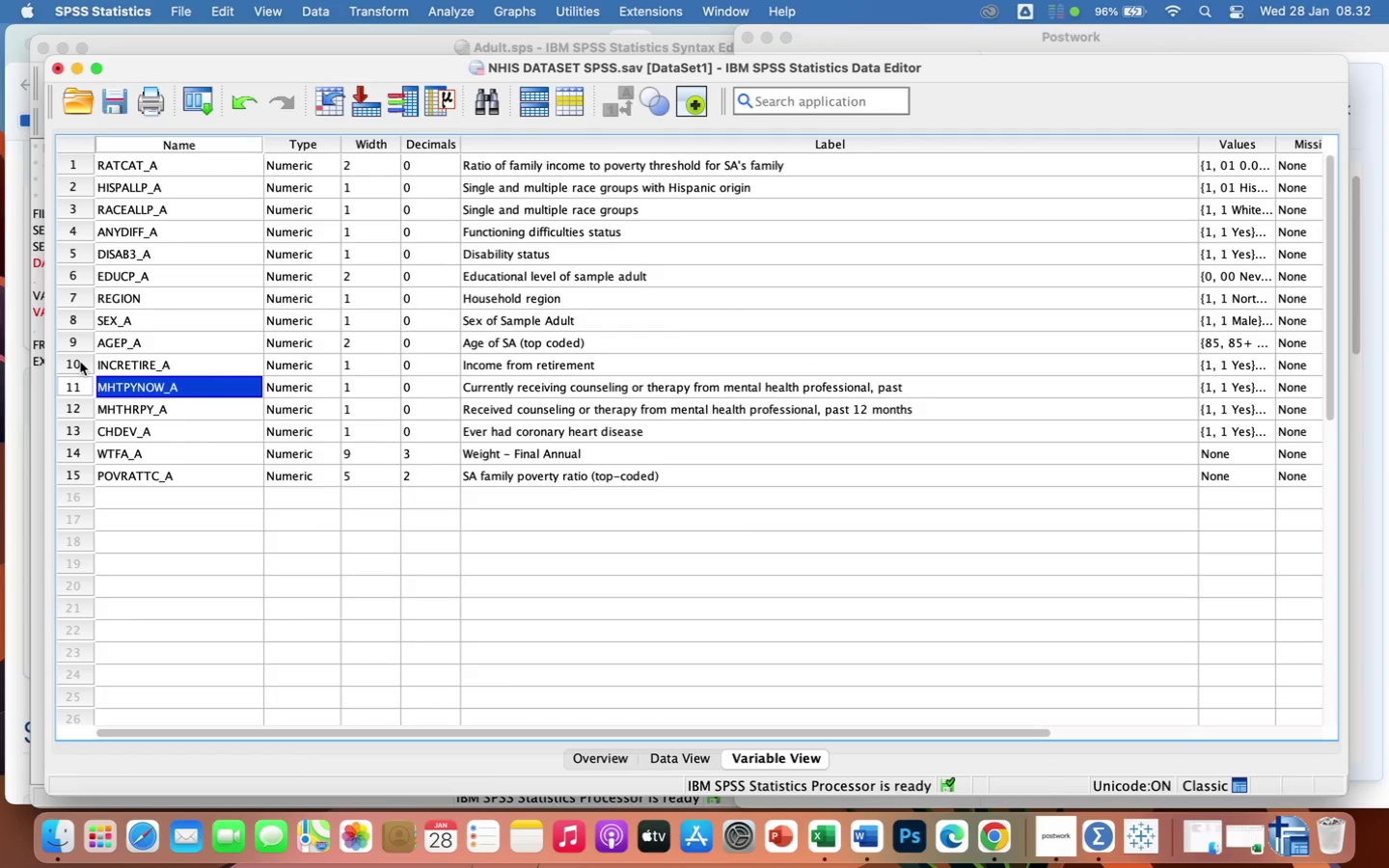 
left_click([65, 366])
 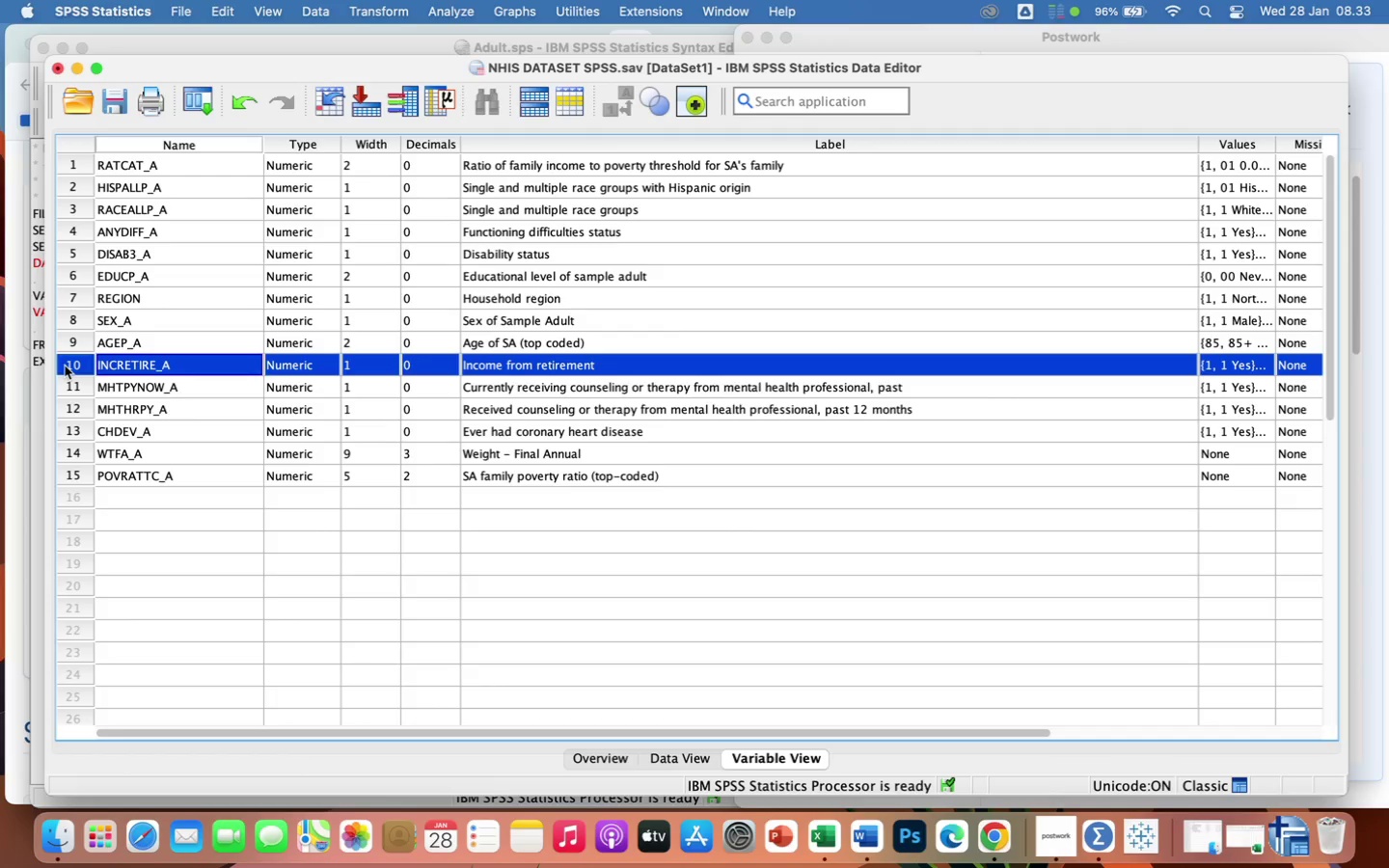 
right_click([65, 366])
 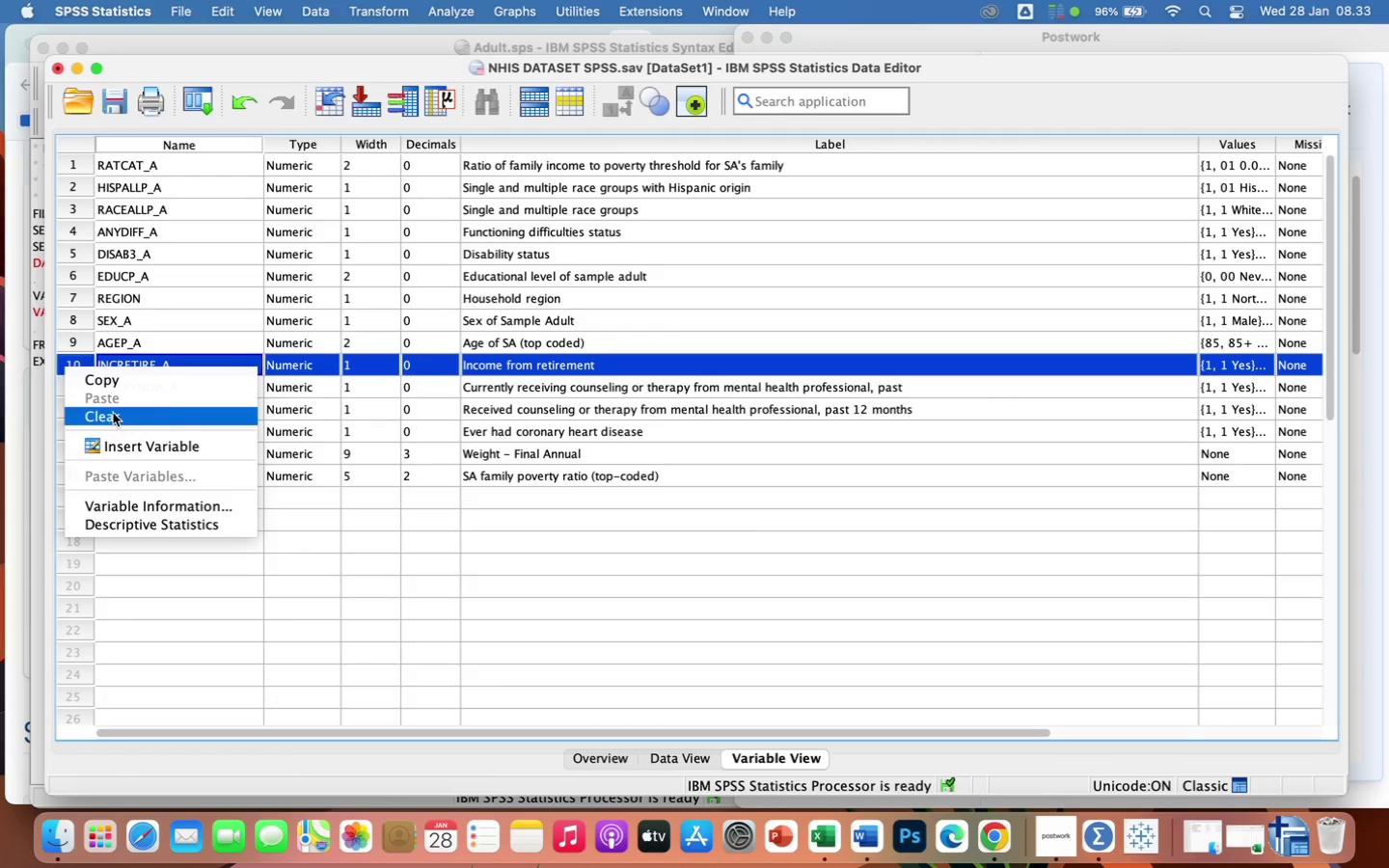 
left_click([113, 415])
 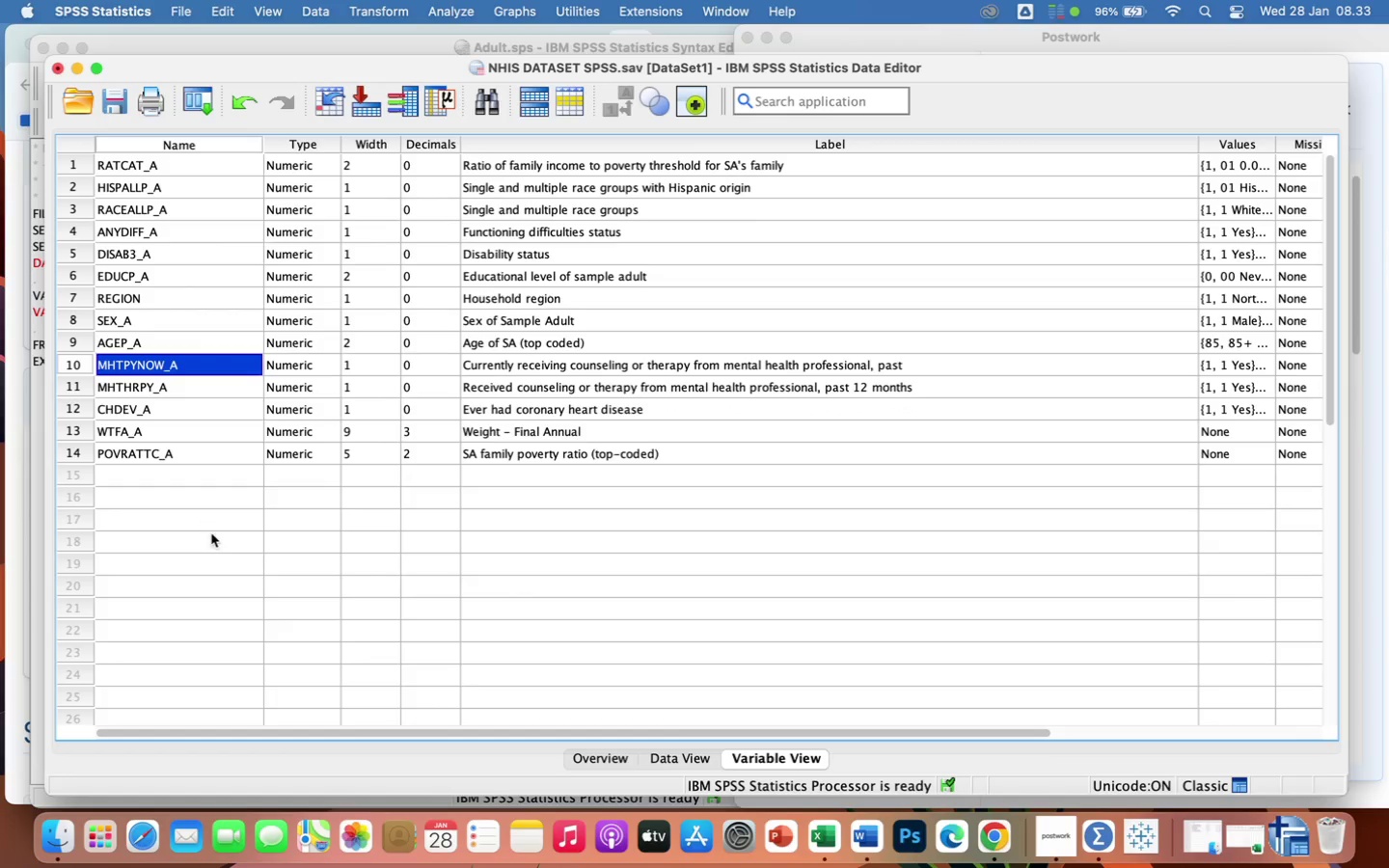 
left_click([211, 533])
 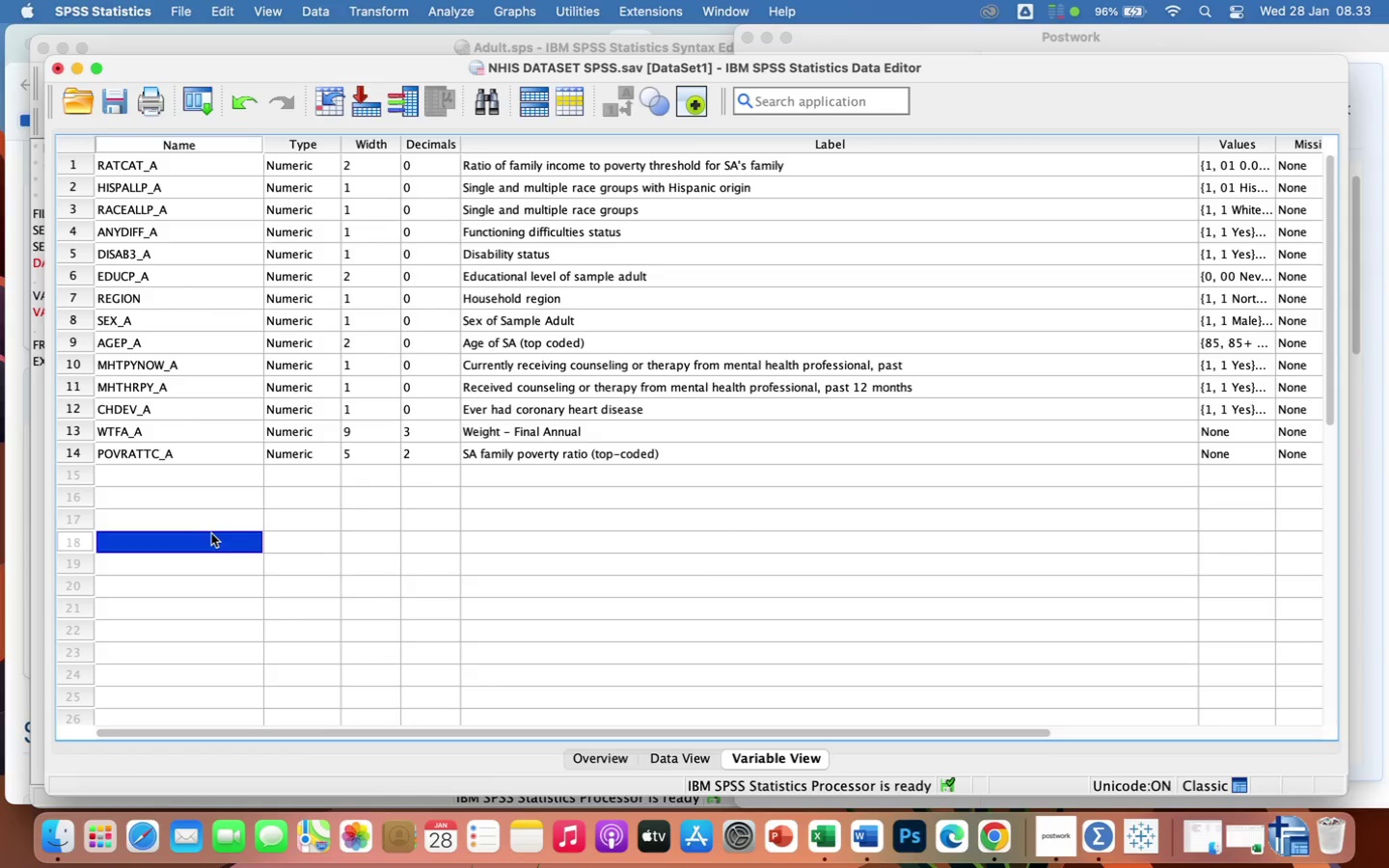 
wait(51.06)
 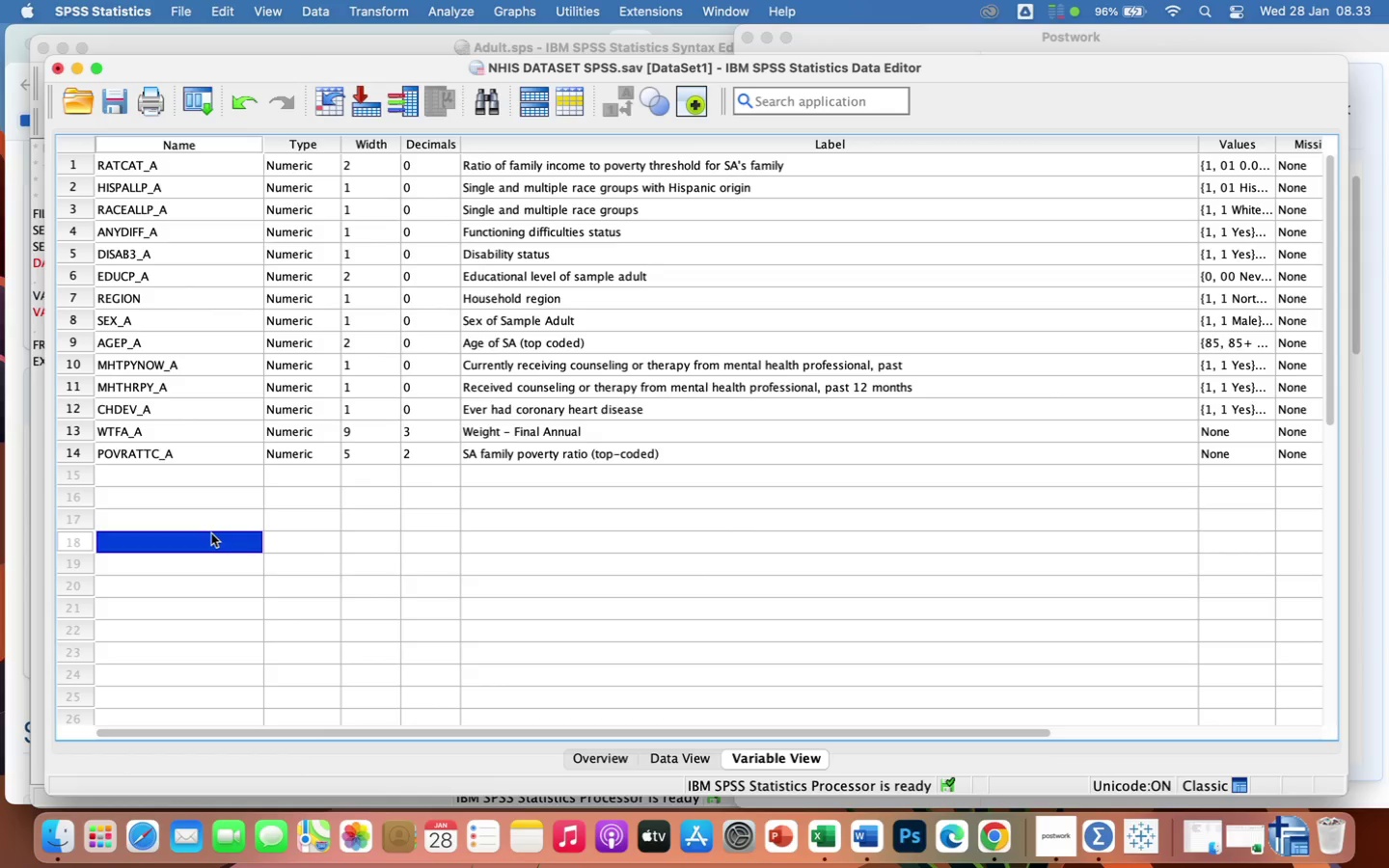 
left_click([64, 449])
 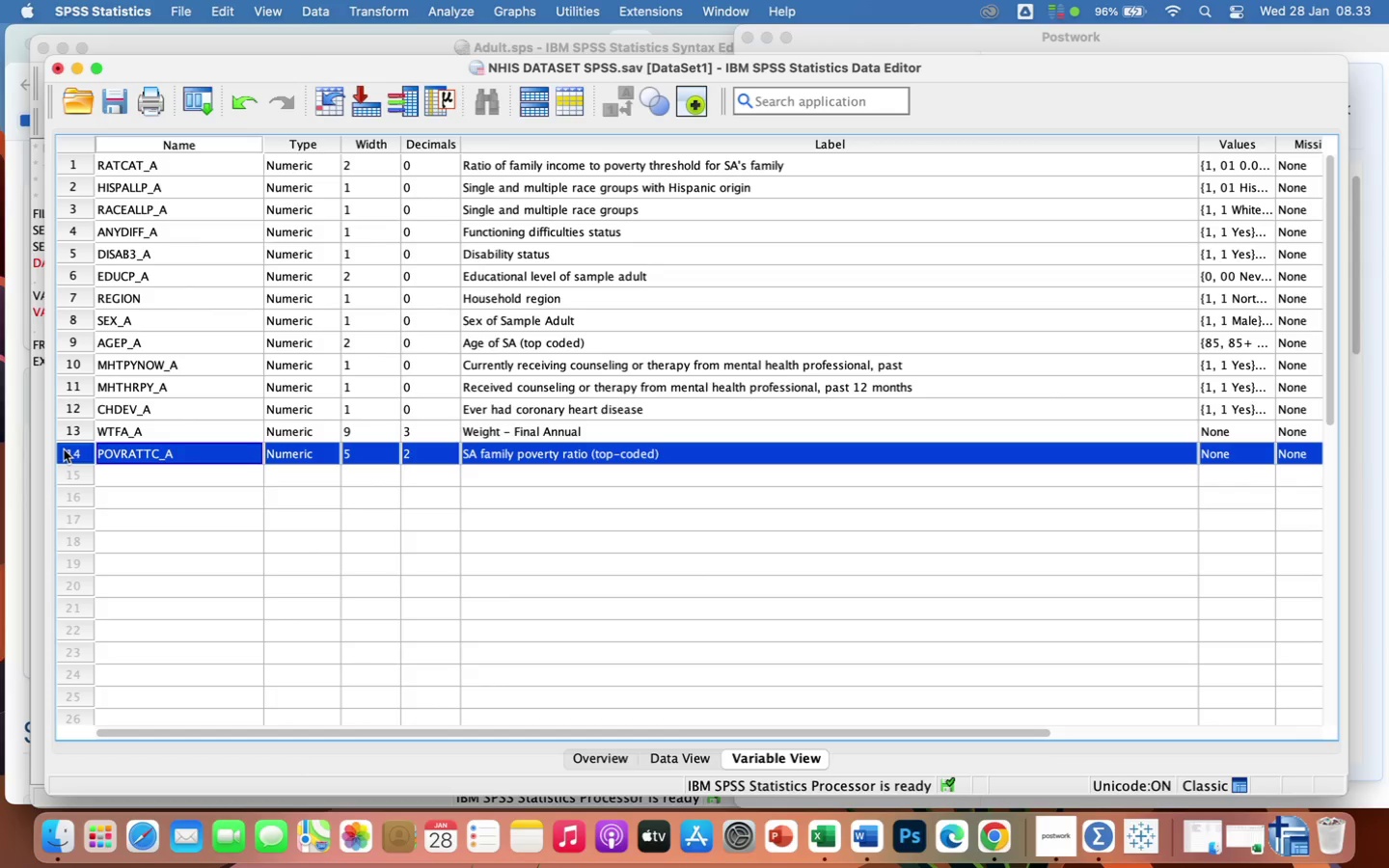 
right_click([64, 449])
 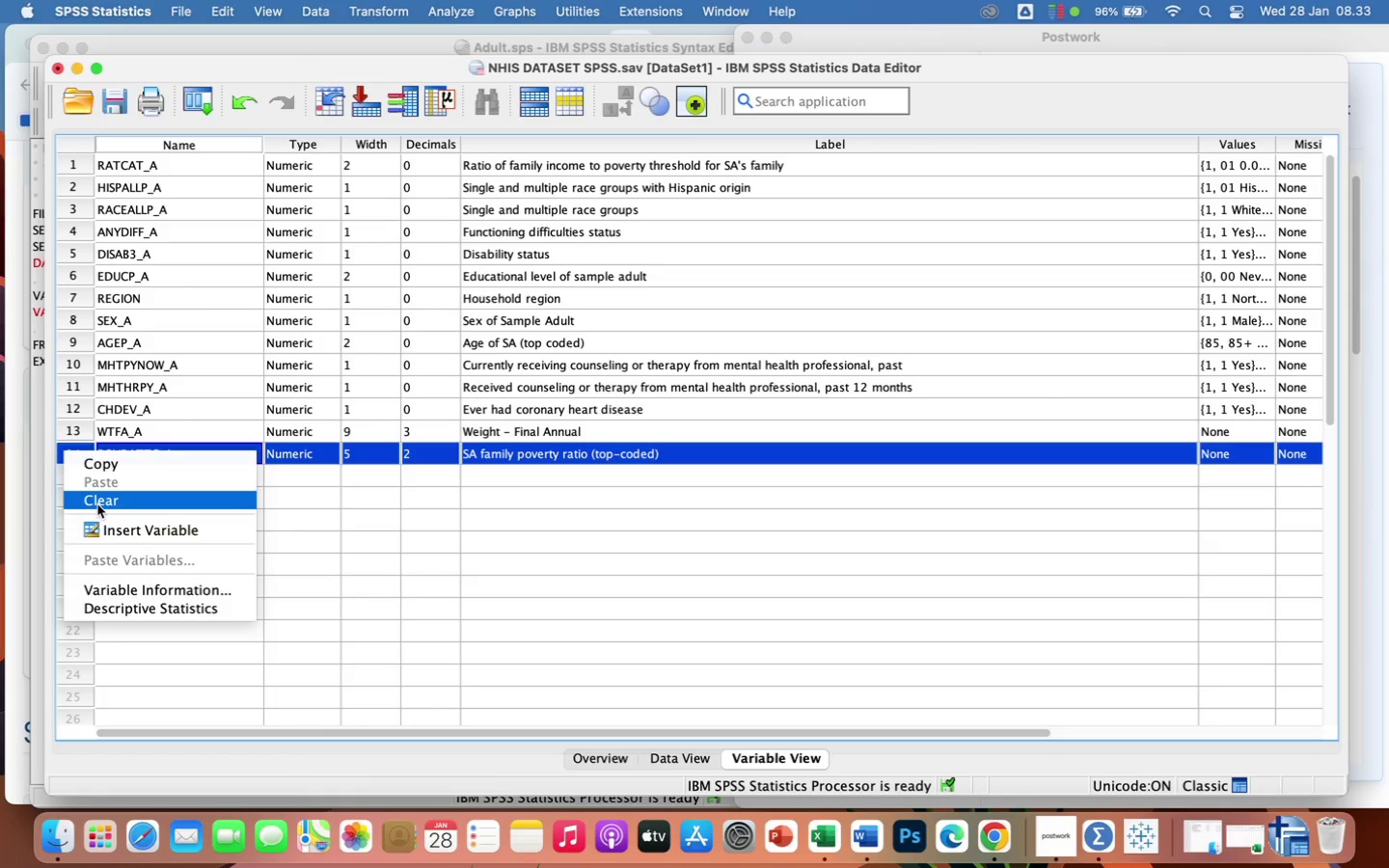 
left_click([97, 504])
 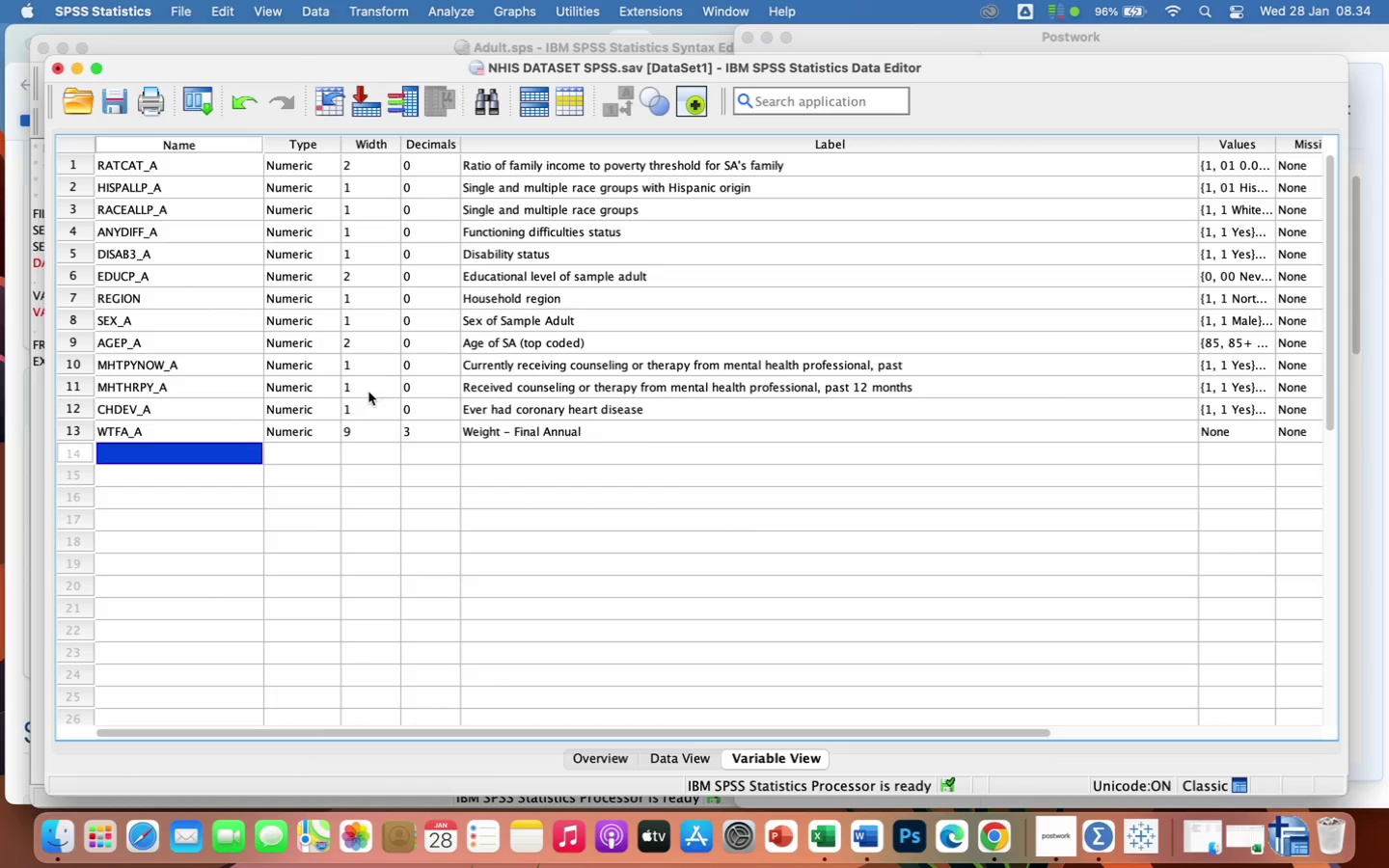 
wait(42.62)
 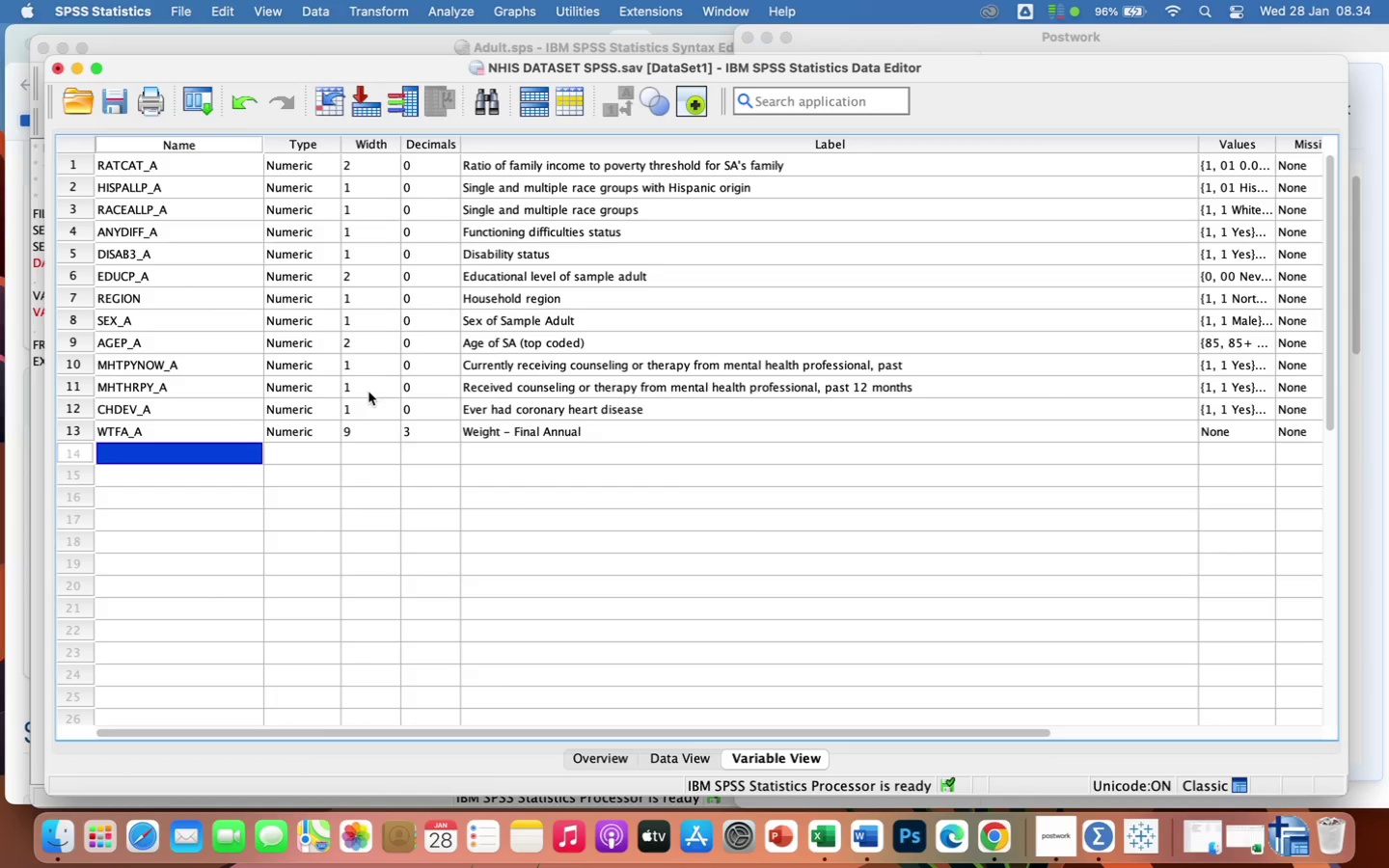 
left_click([1243, 392])
 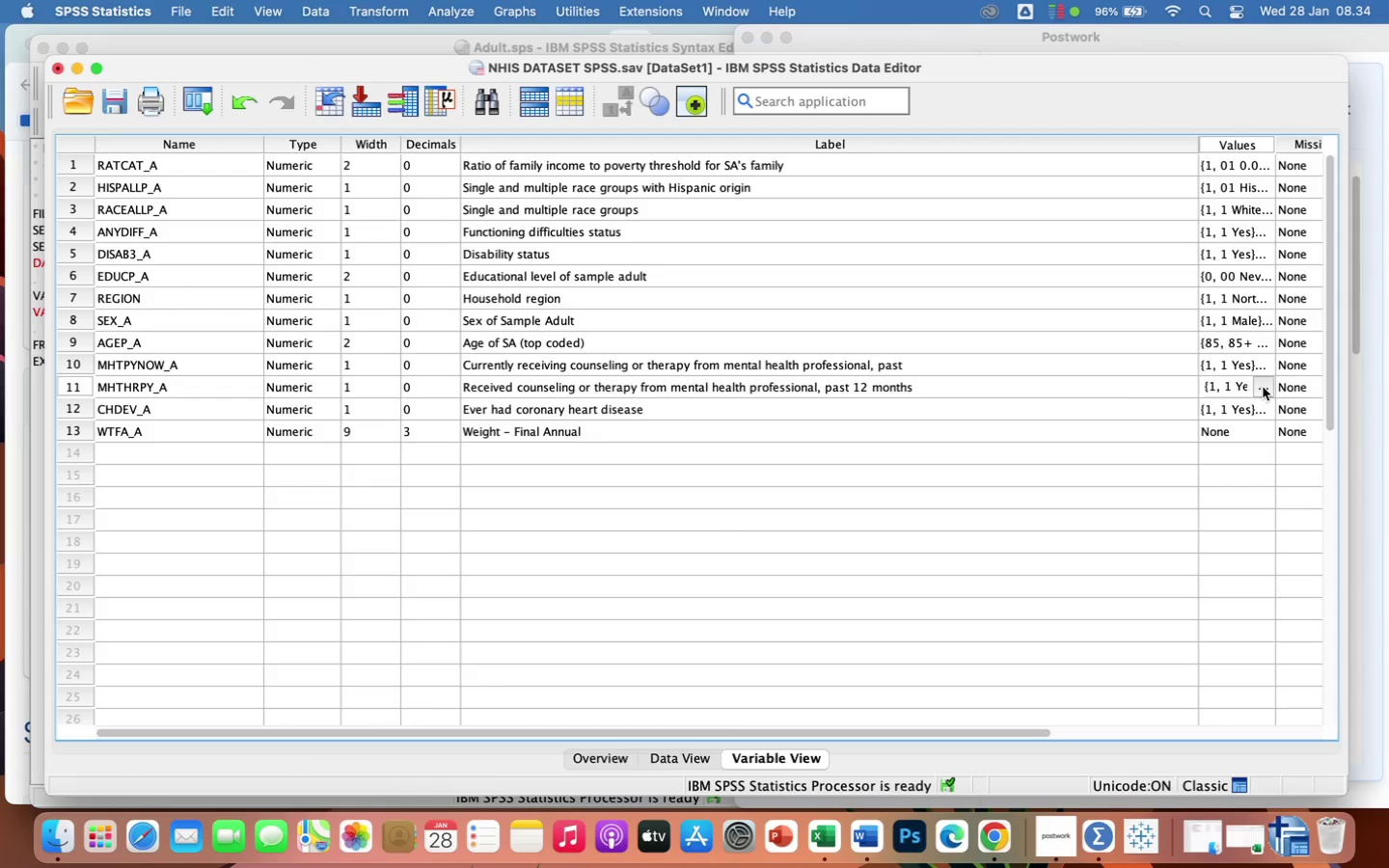 
left_click([1263, 387])
 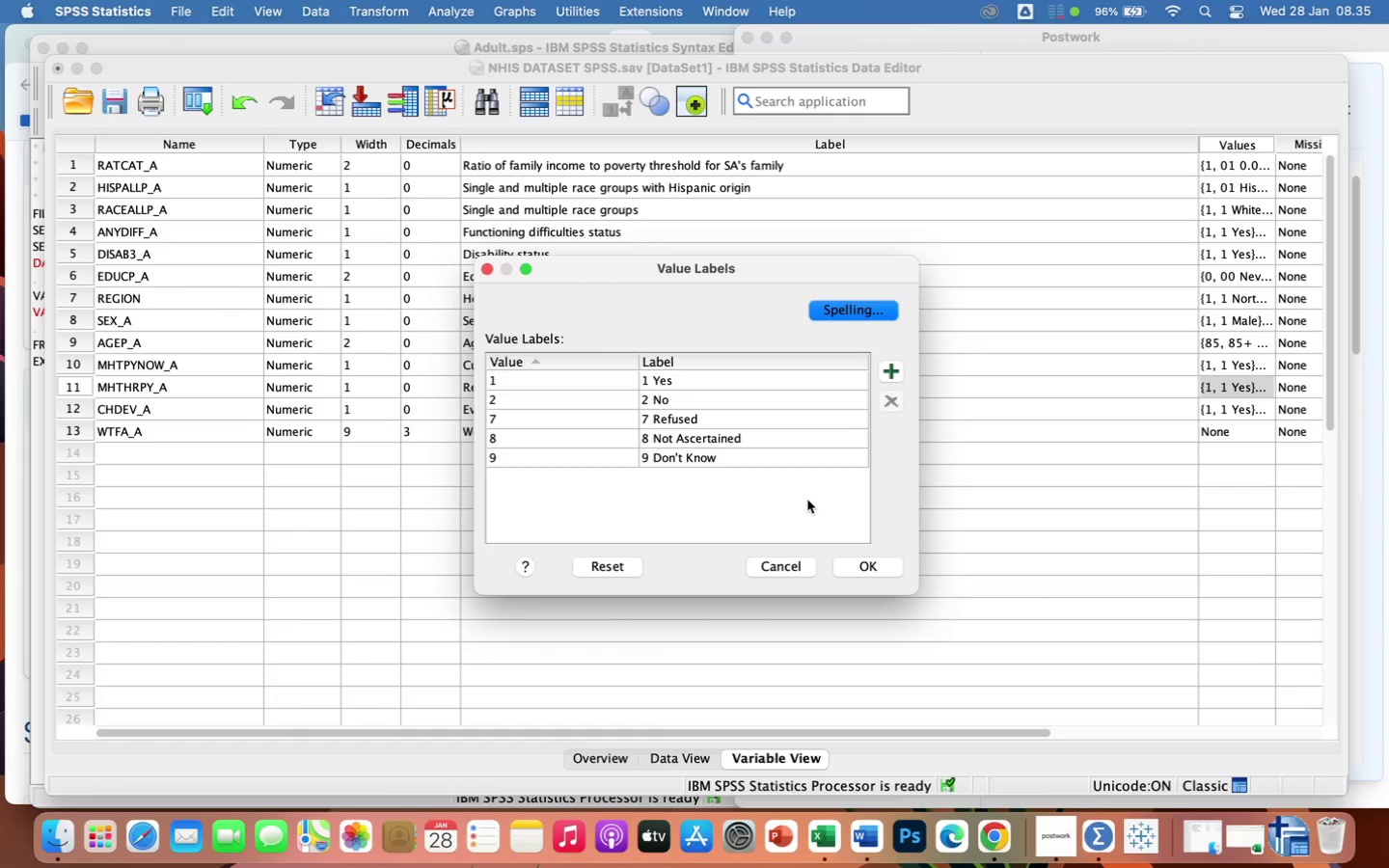 
wait(77.09)
 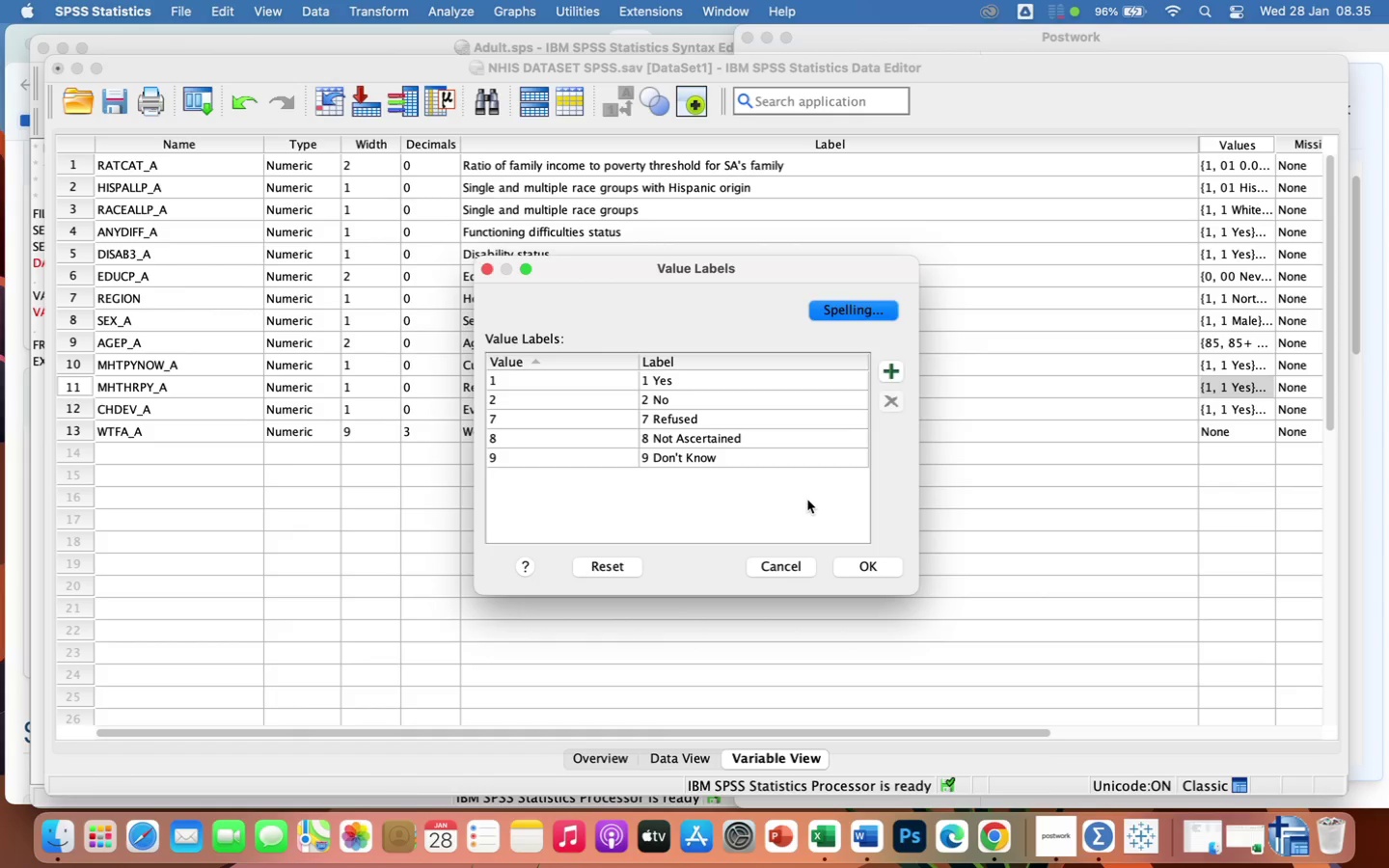 
left_click([885, 572])
 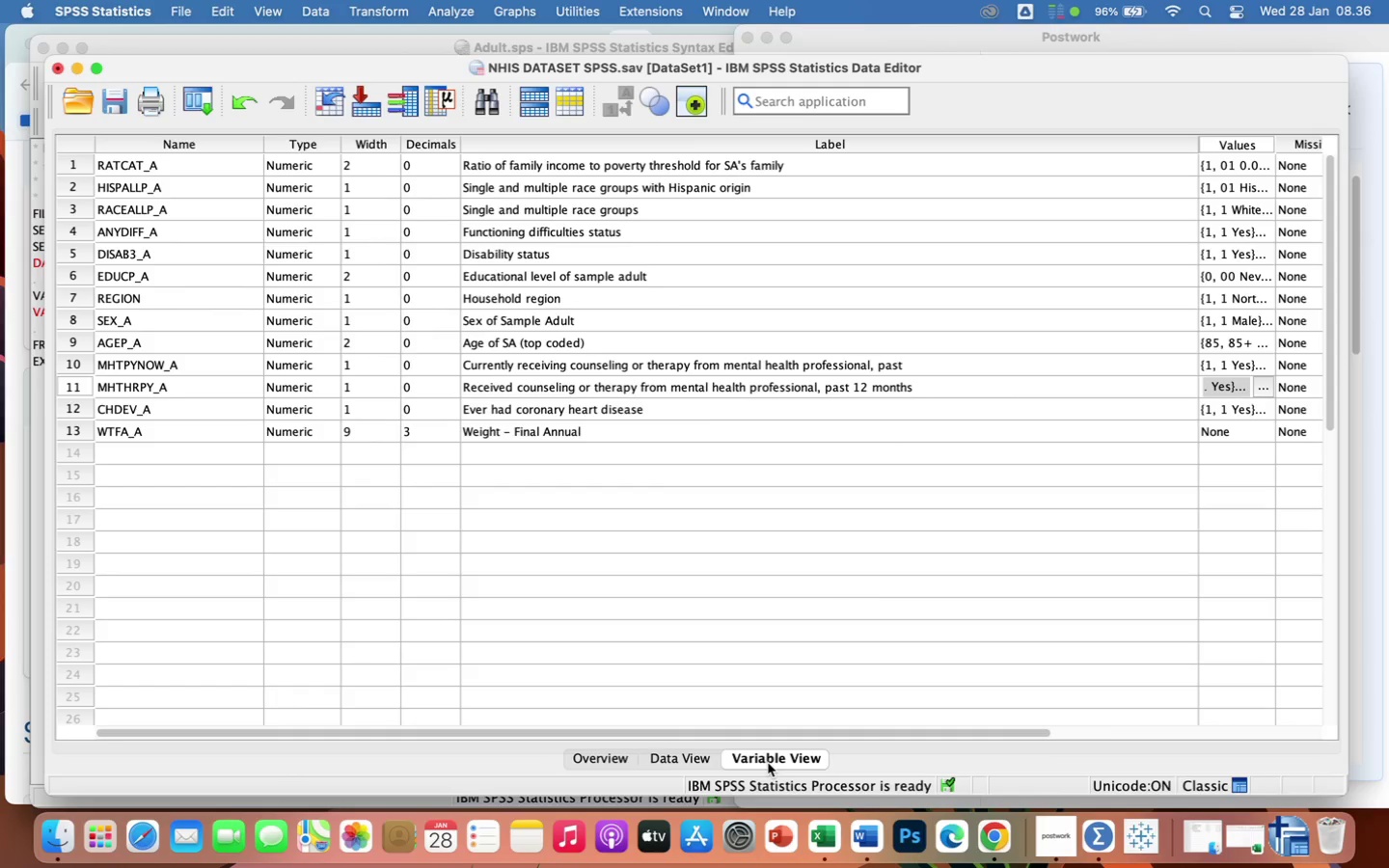 
left_click([684, 757])
 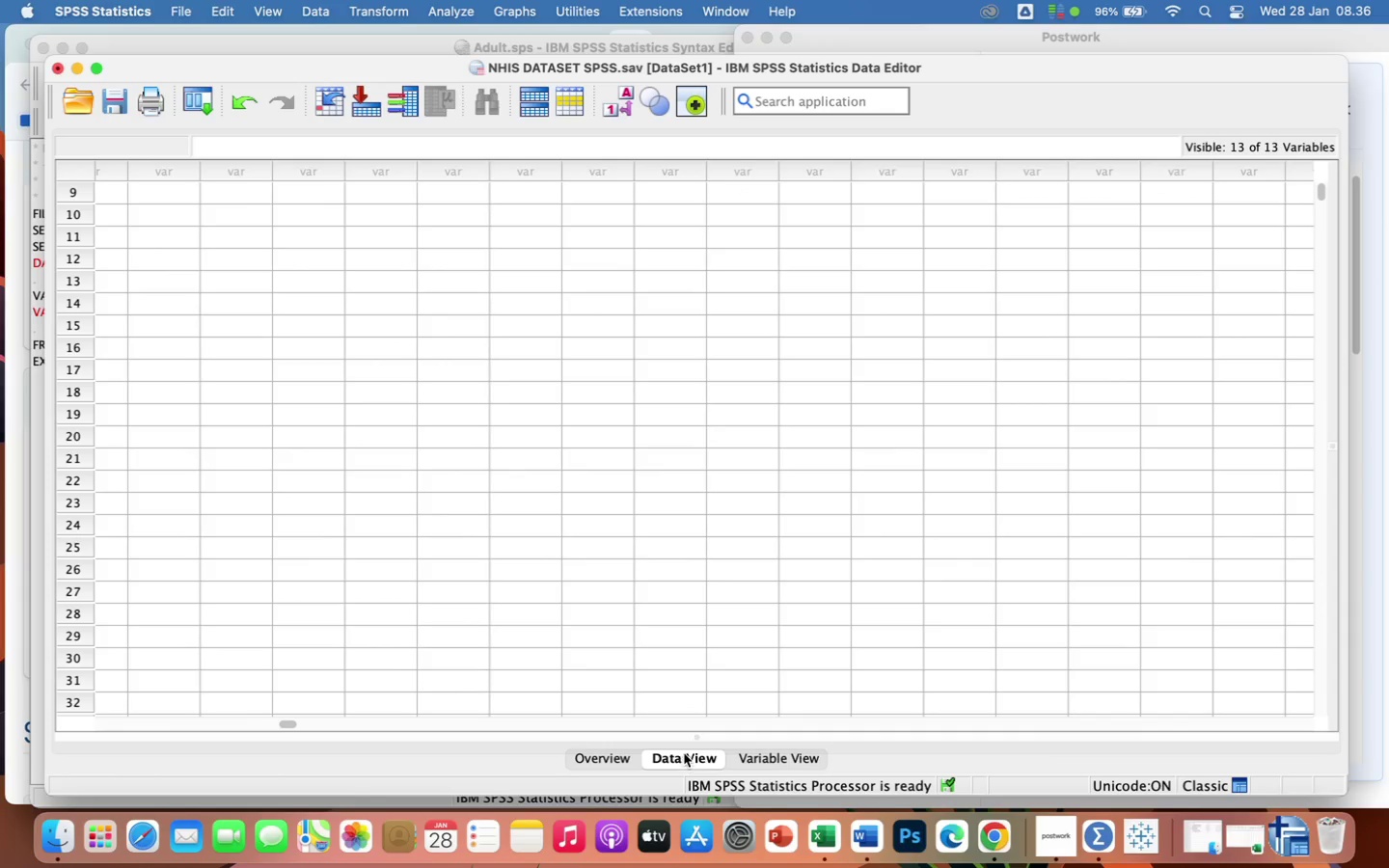 
scroll: coordinate [385, 611], scroll_direction: up, amount: 275.0
 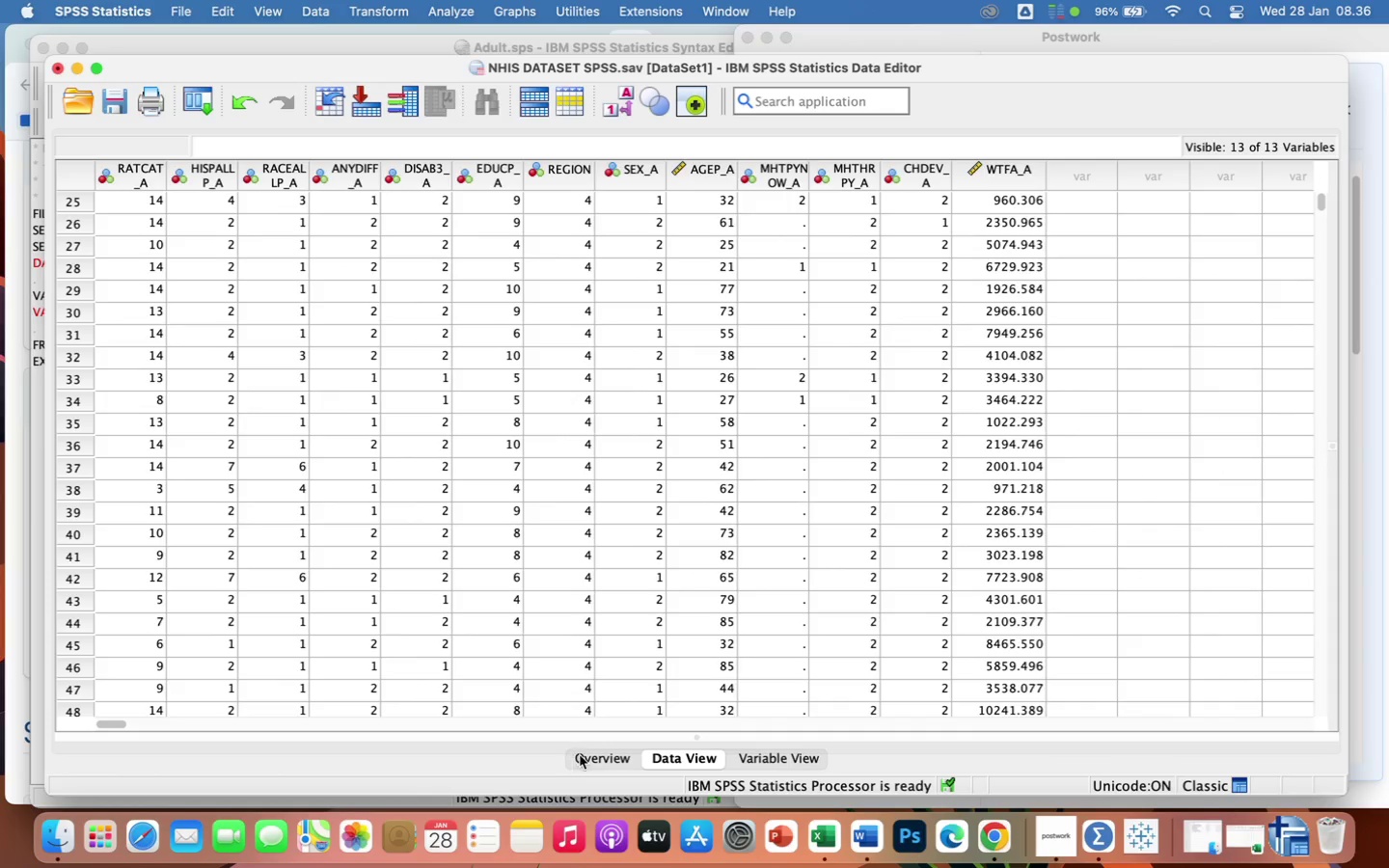 
left_click([583, 757])
 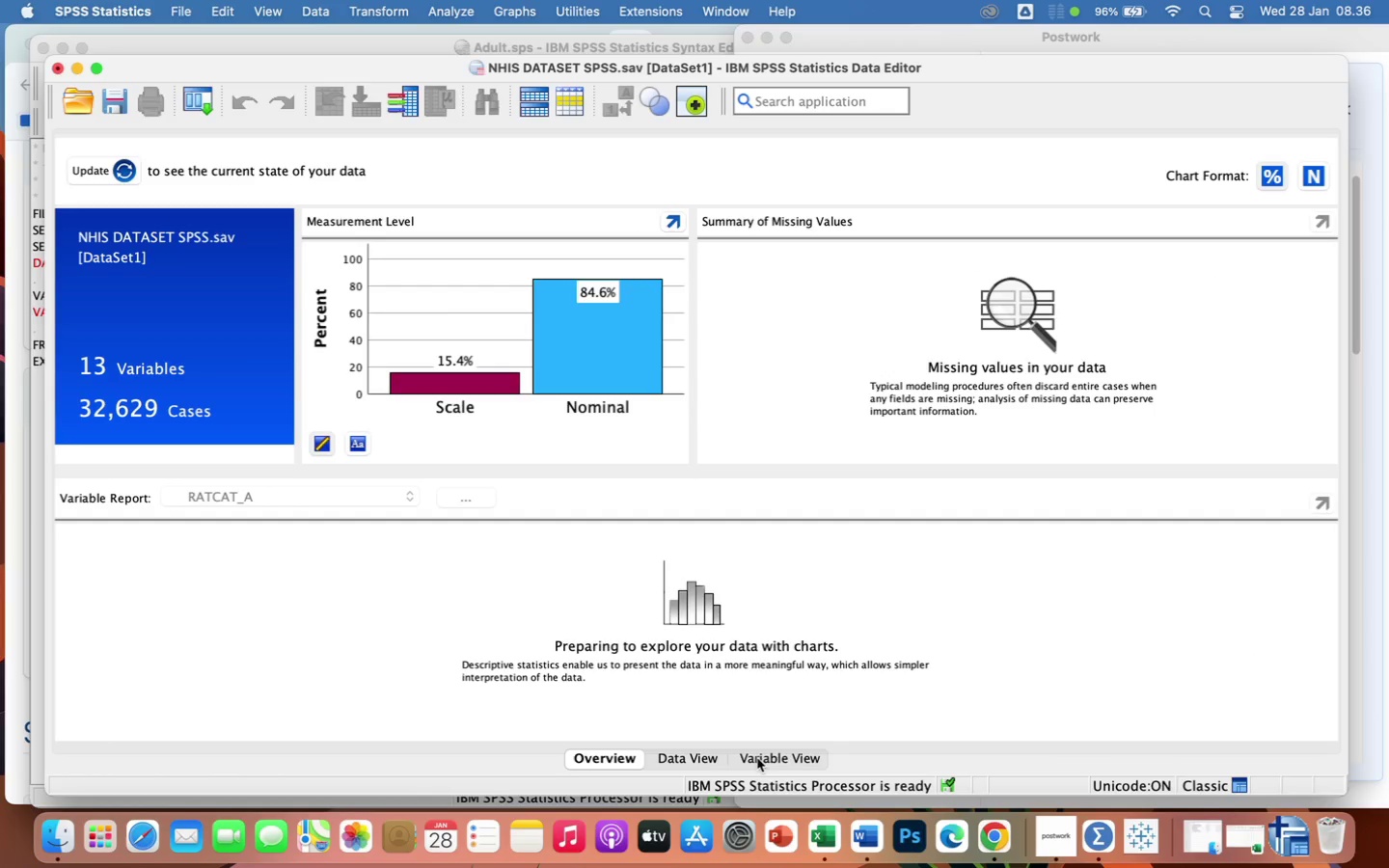 
left_click([774, 759])
 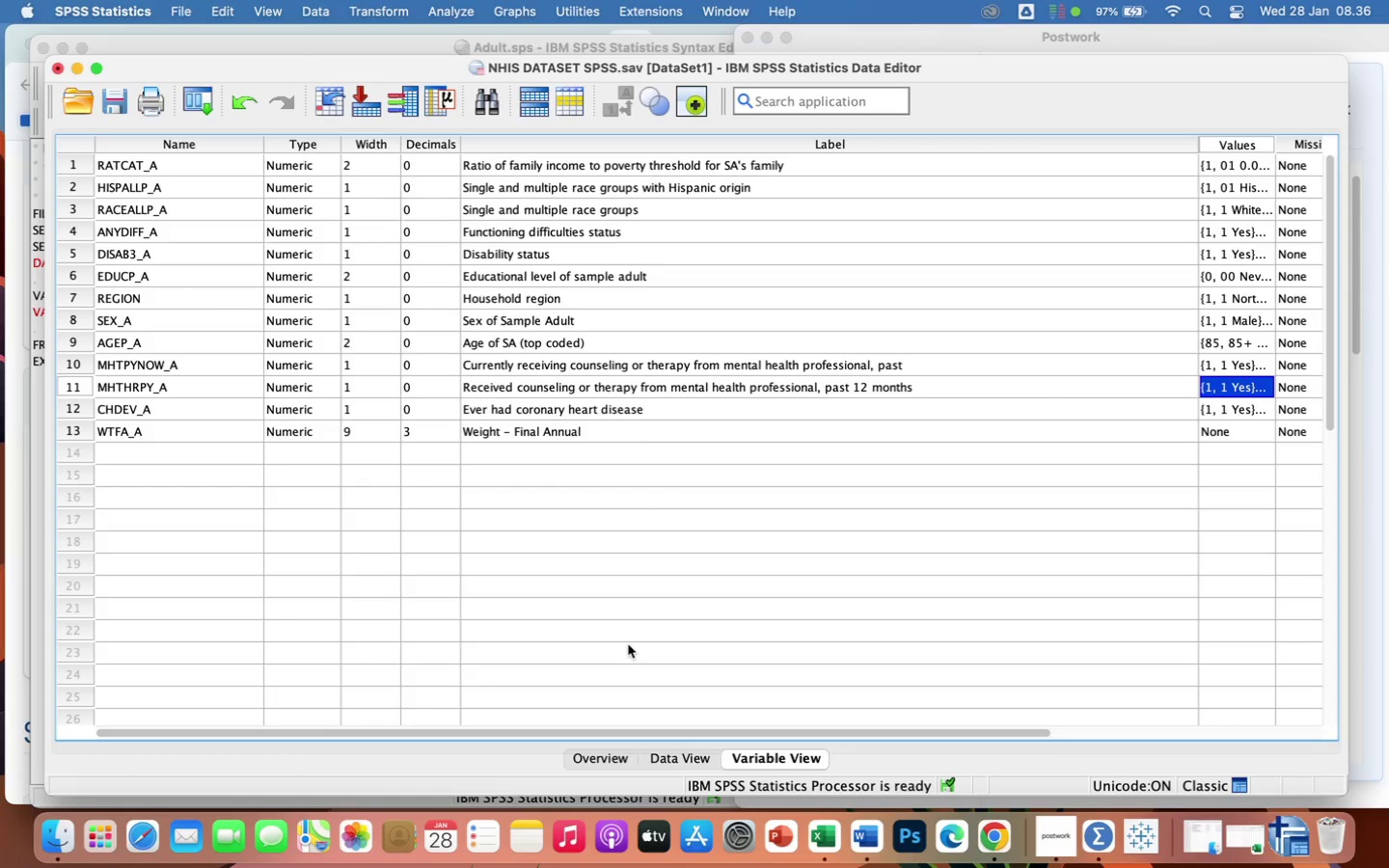 
wait(28.61)
 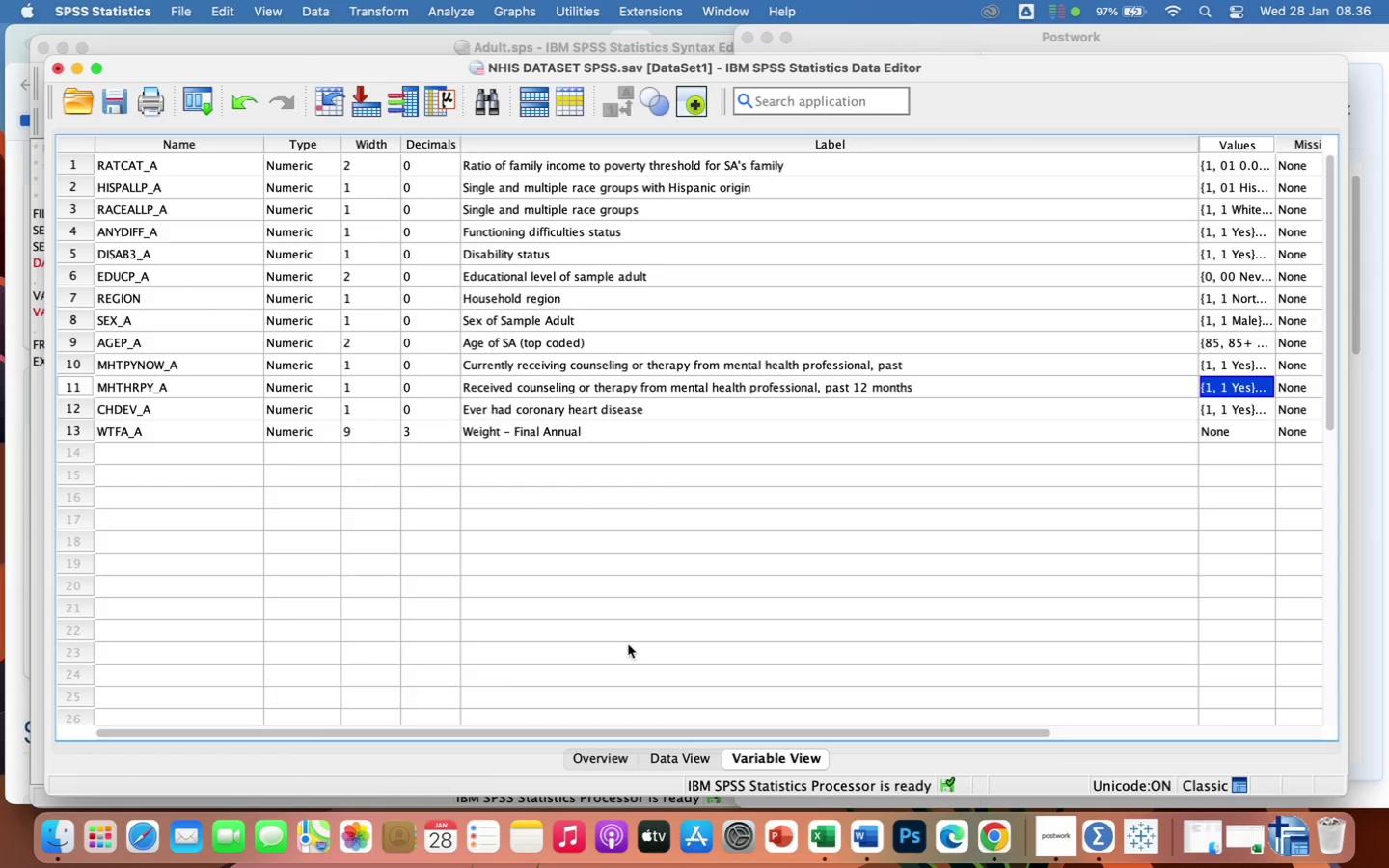 
left_click([318, 14])
 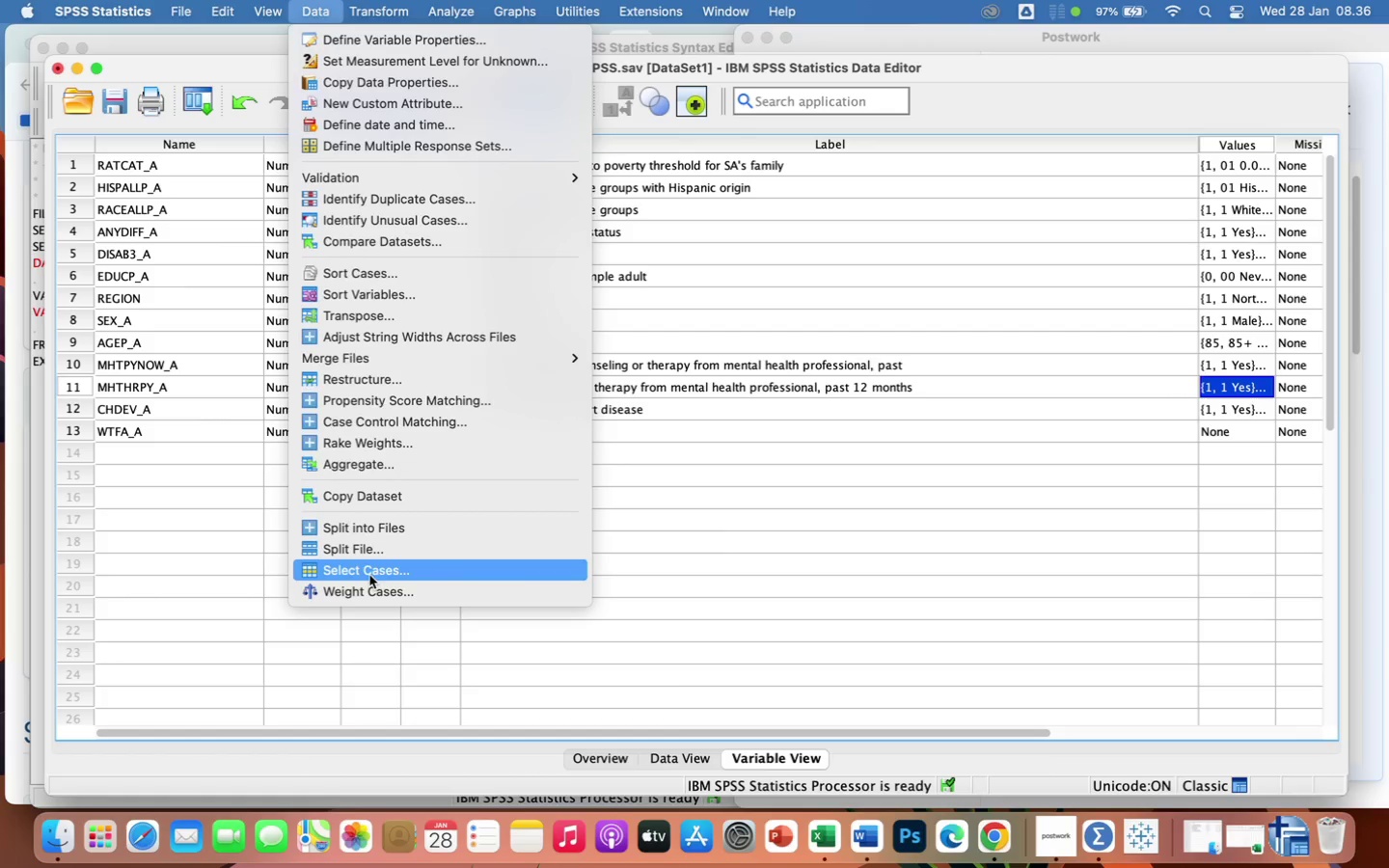 
left_click([368, 572])
 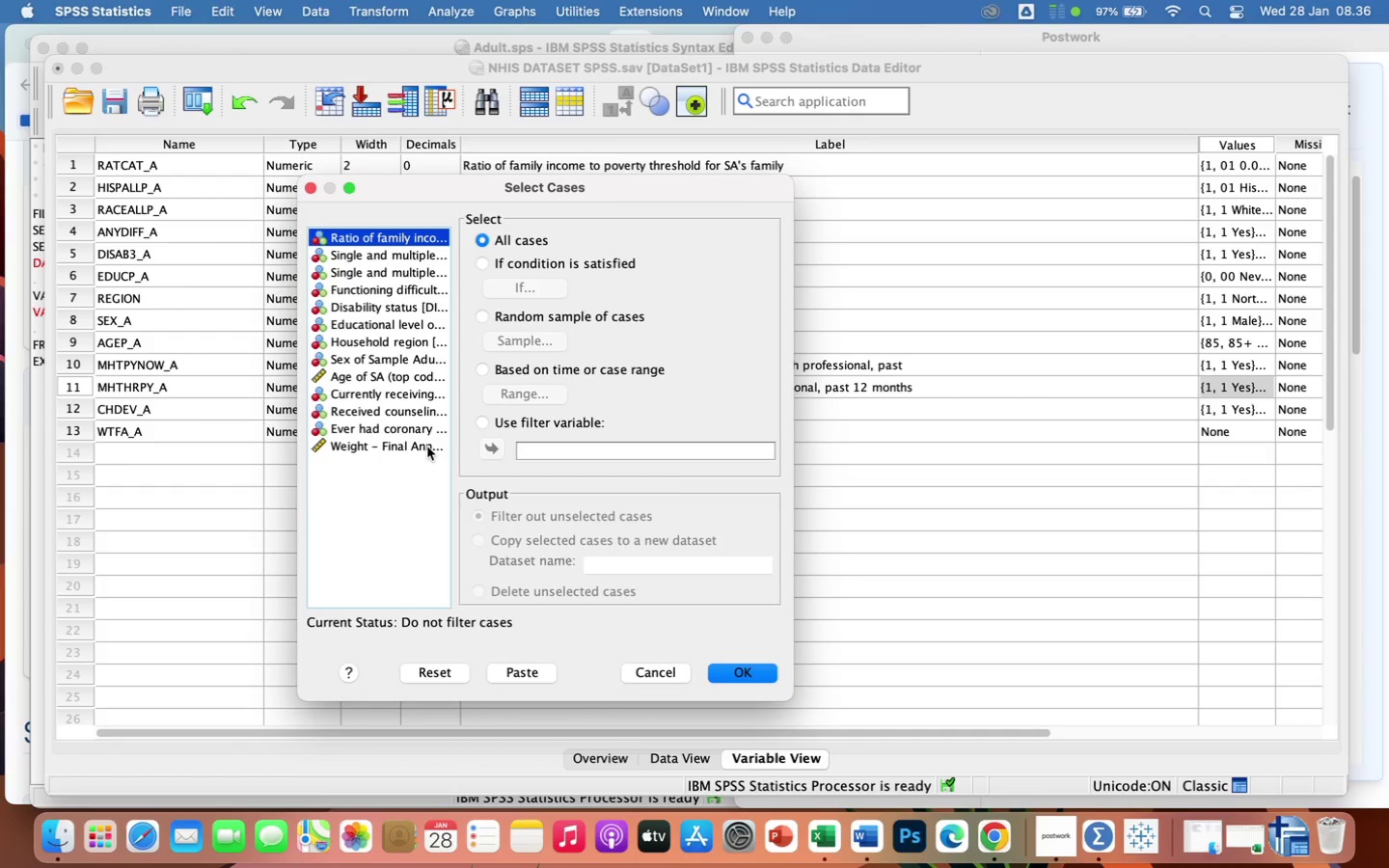 
wait(5.78)
 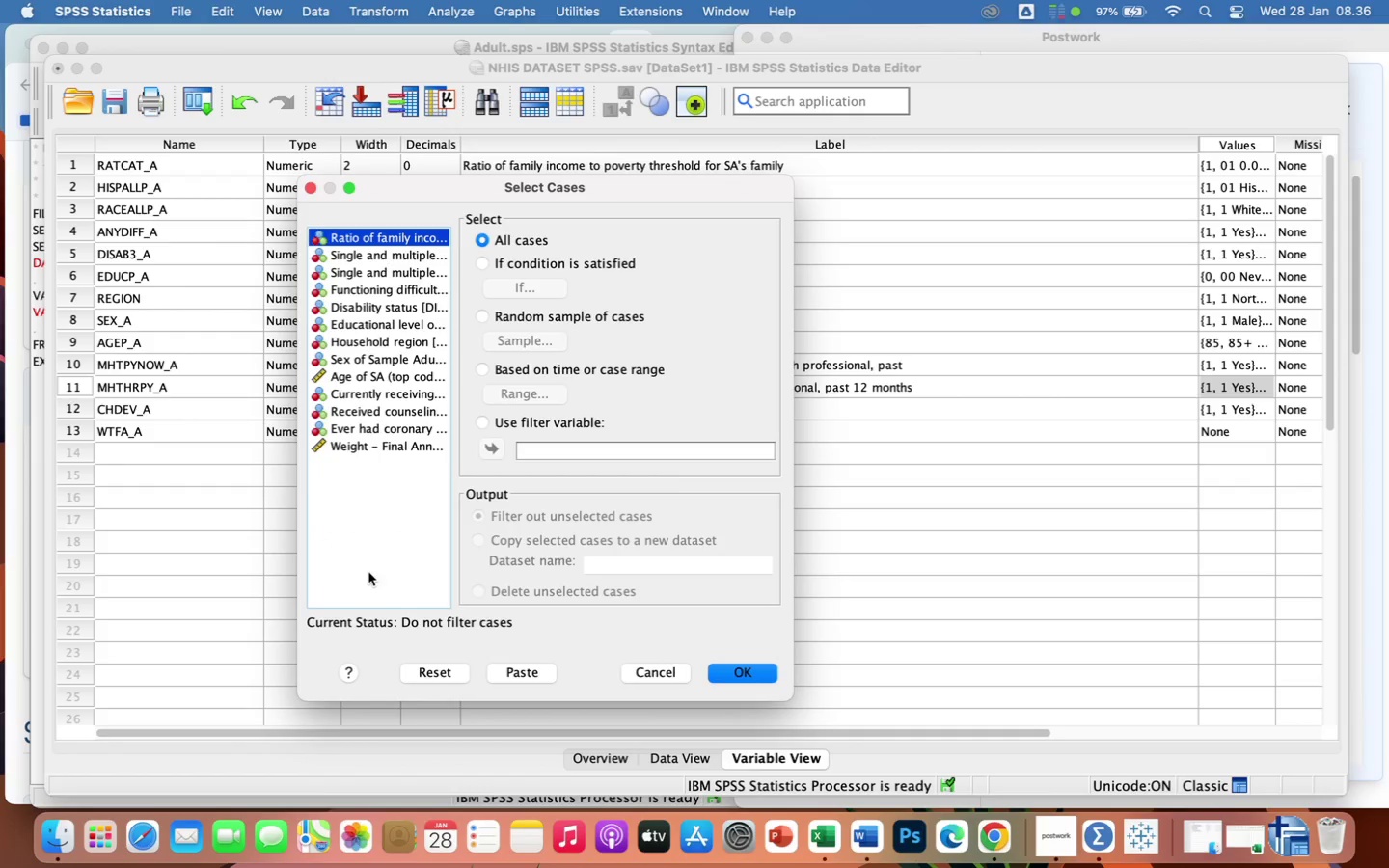 
left_click([483, 261])
 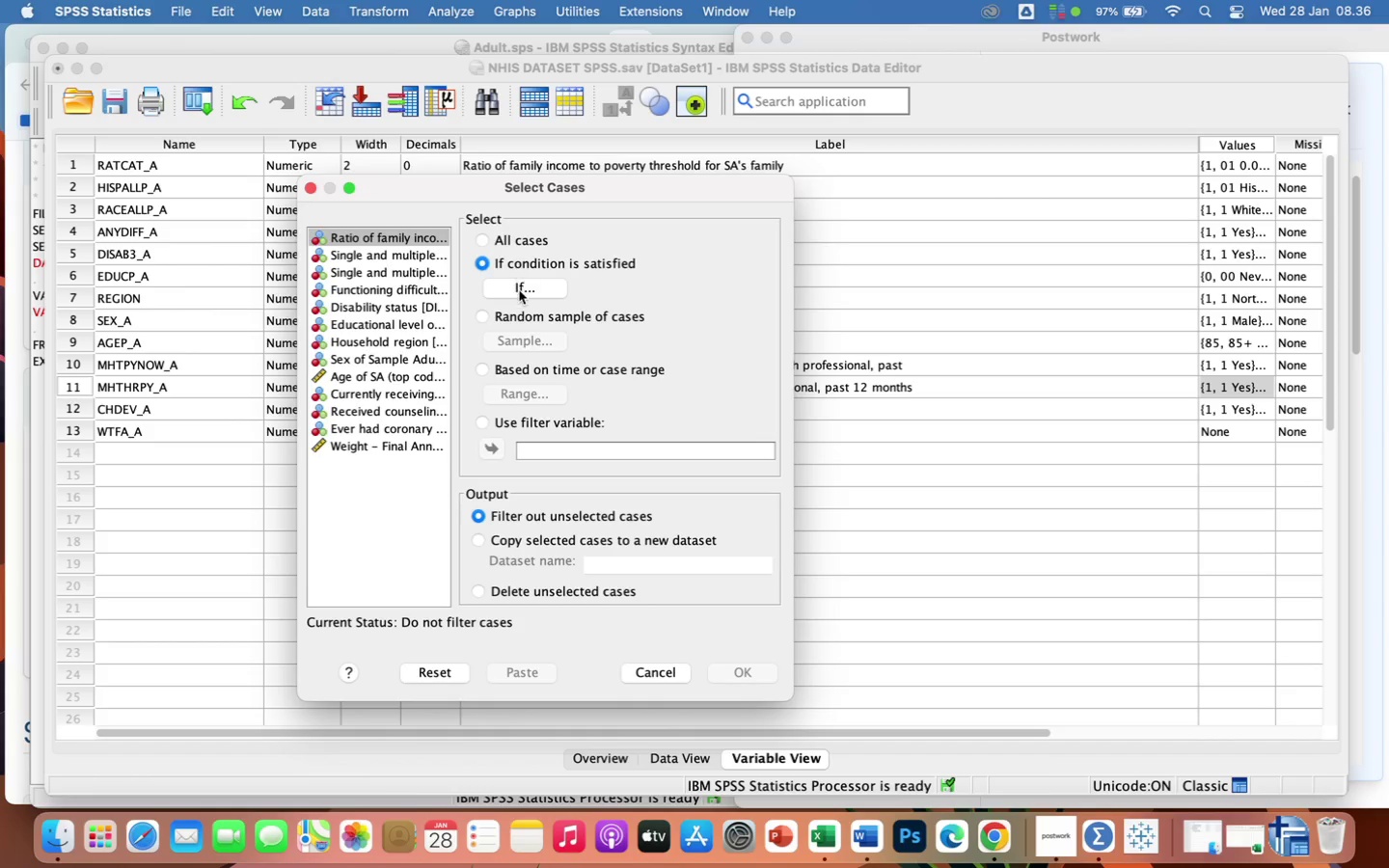 
wait(6.82)
 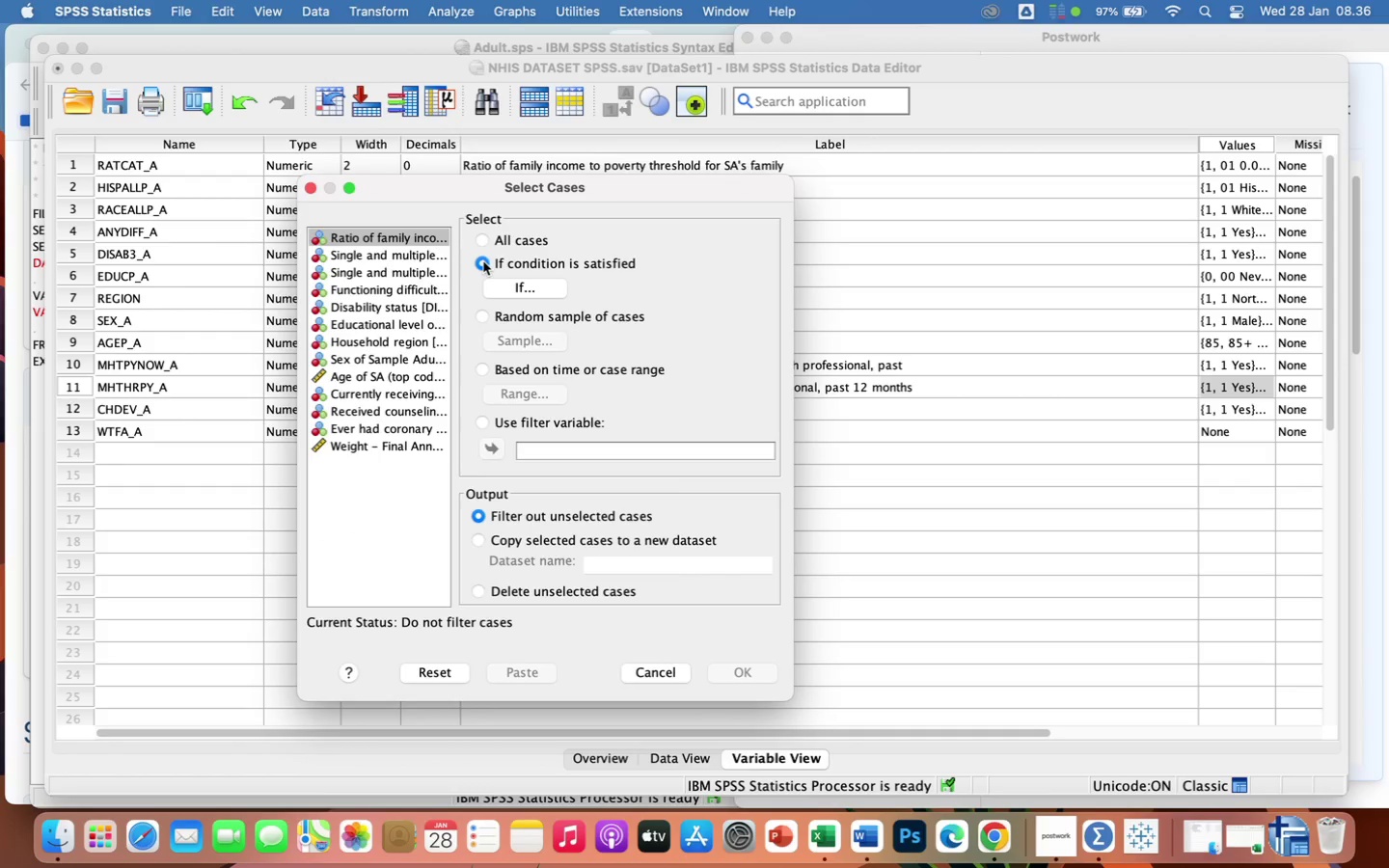 
left_click([521, 295])
 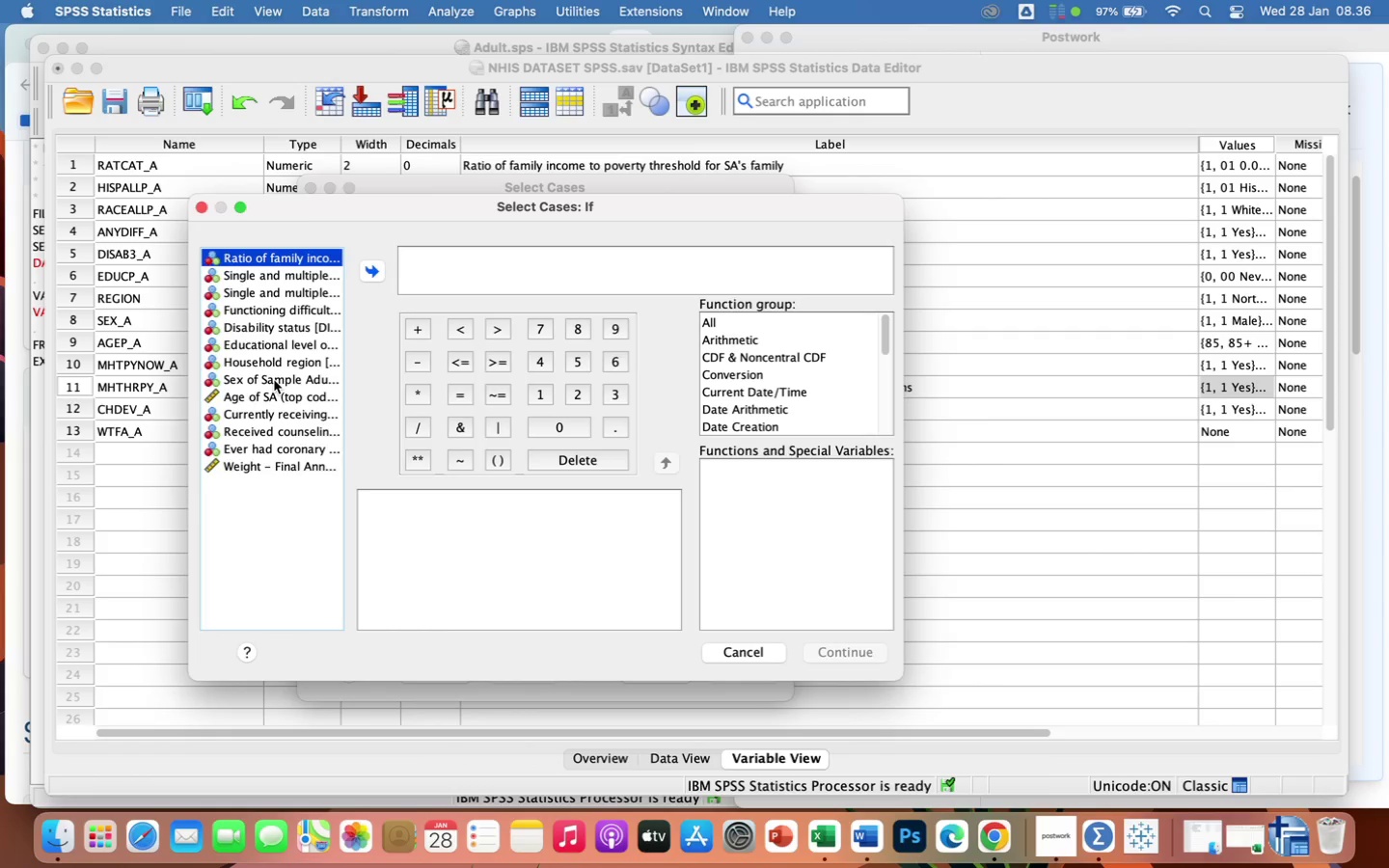 
scroll: coordinate [274, 380], scroll_direction: up, amount: 1.0
 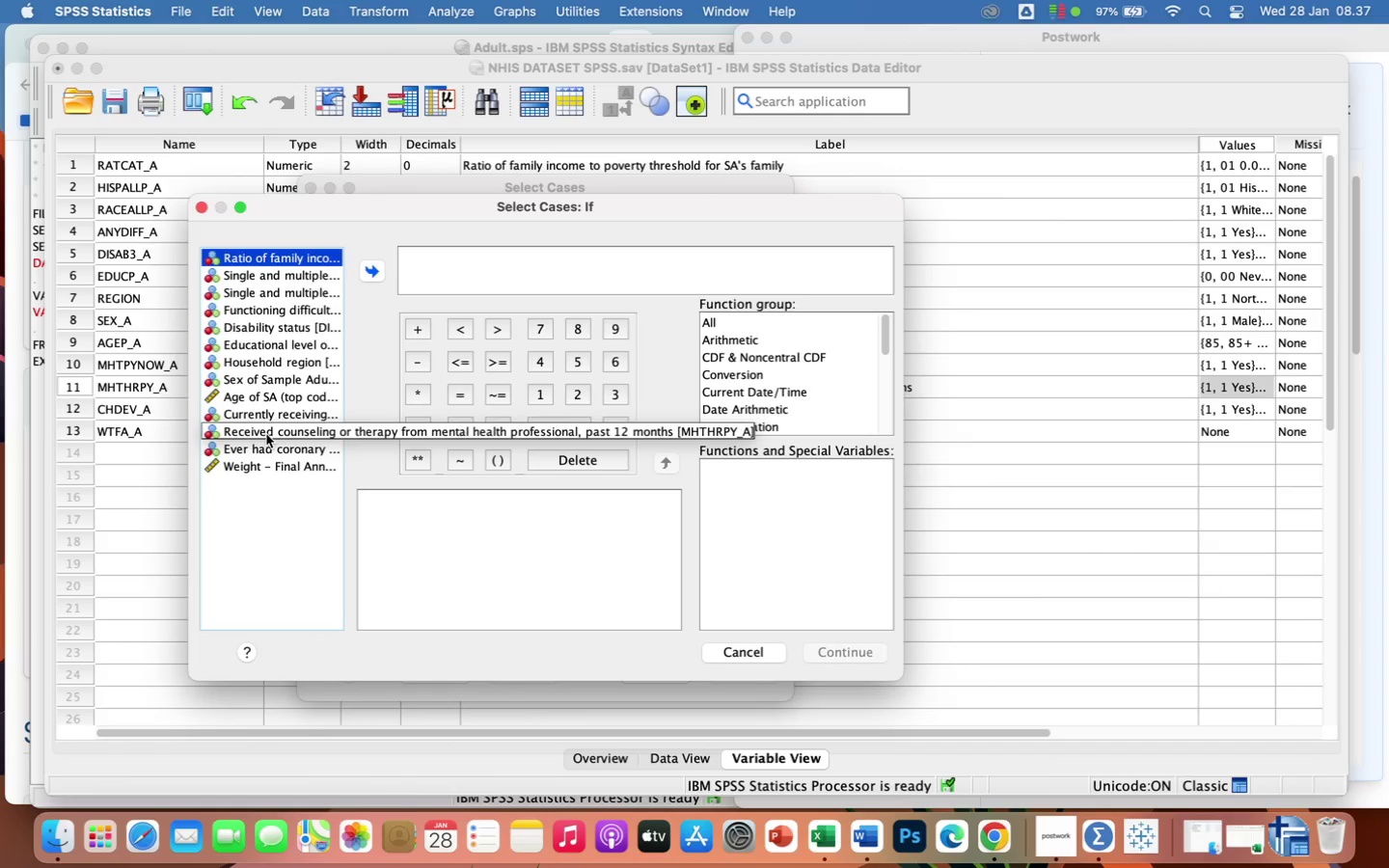 
wait(6.3)
 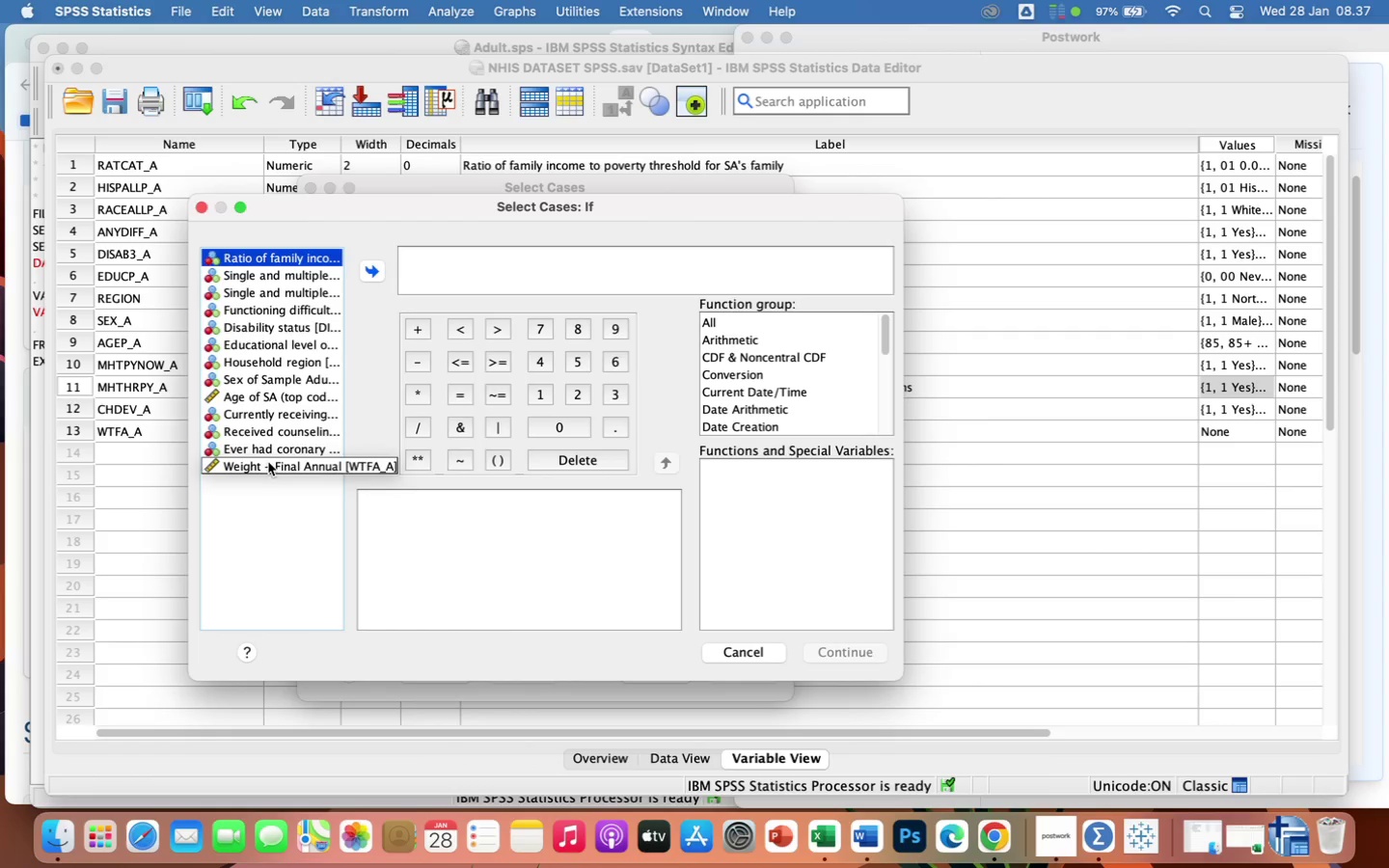 
left_click([266, 434])
 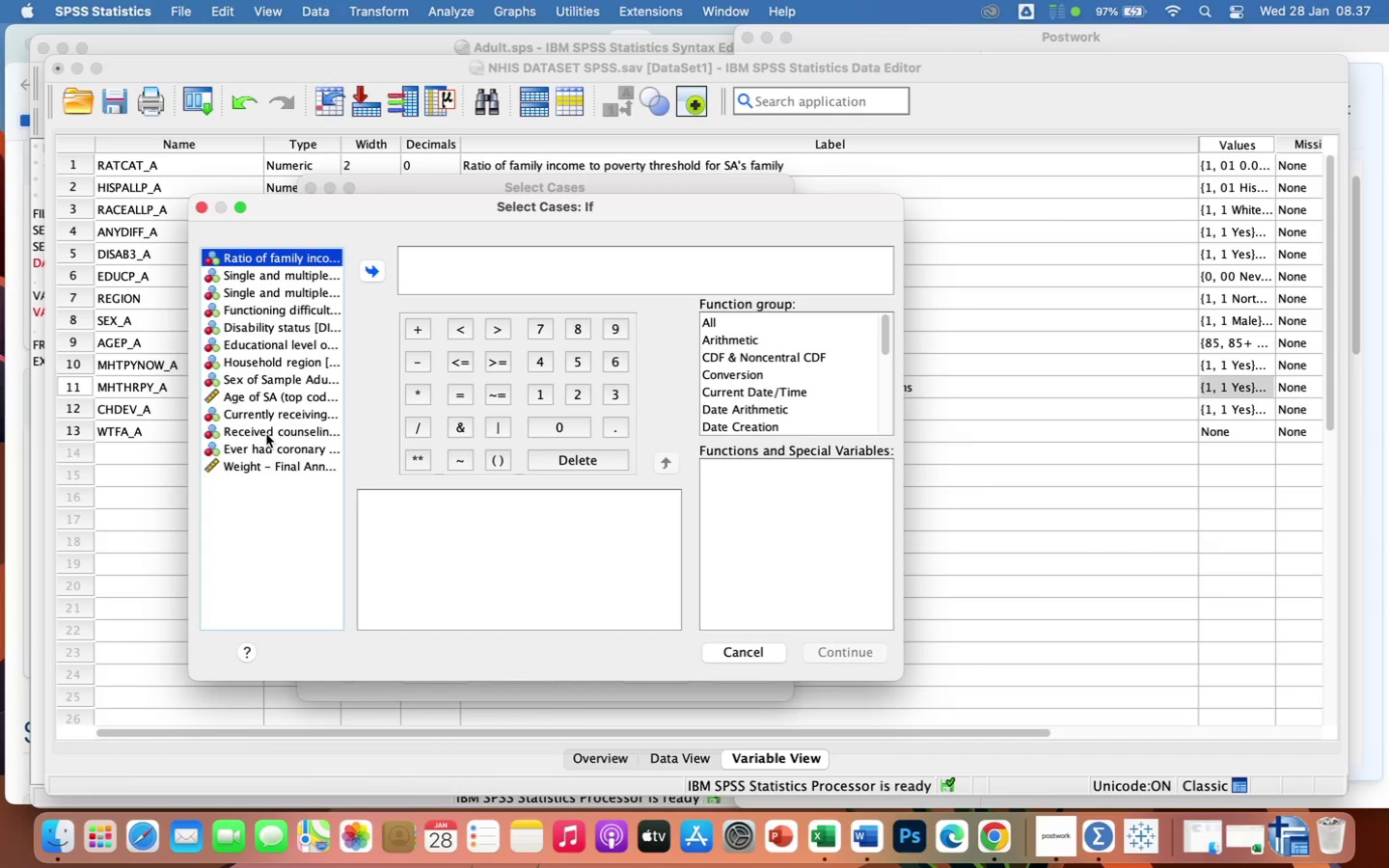 
wait(5.4)
 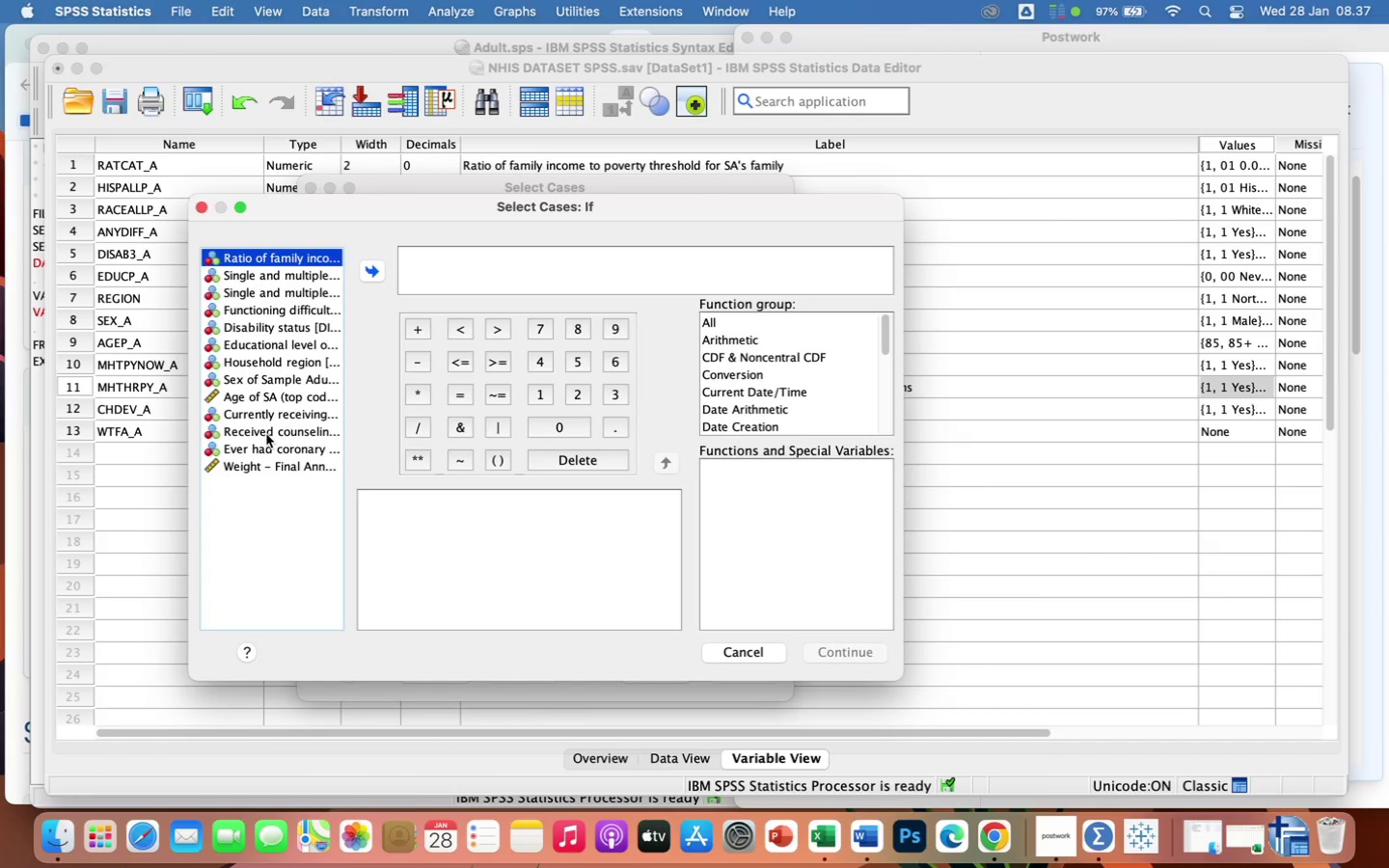 
left_click([266, 434])
 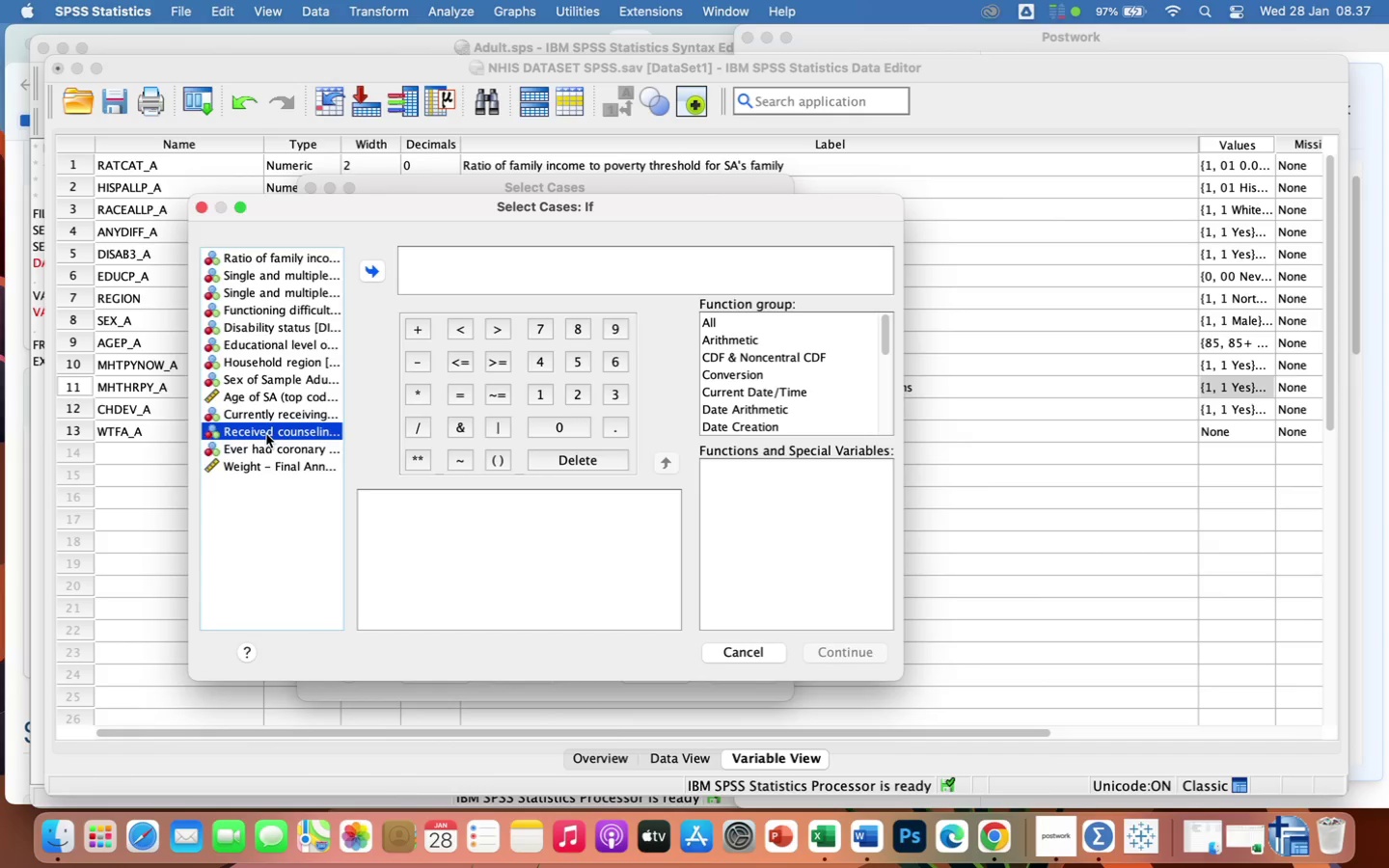 
wait(5.13)
 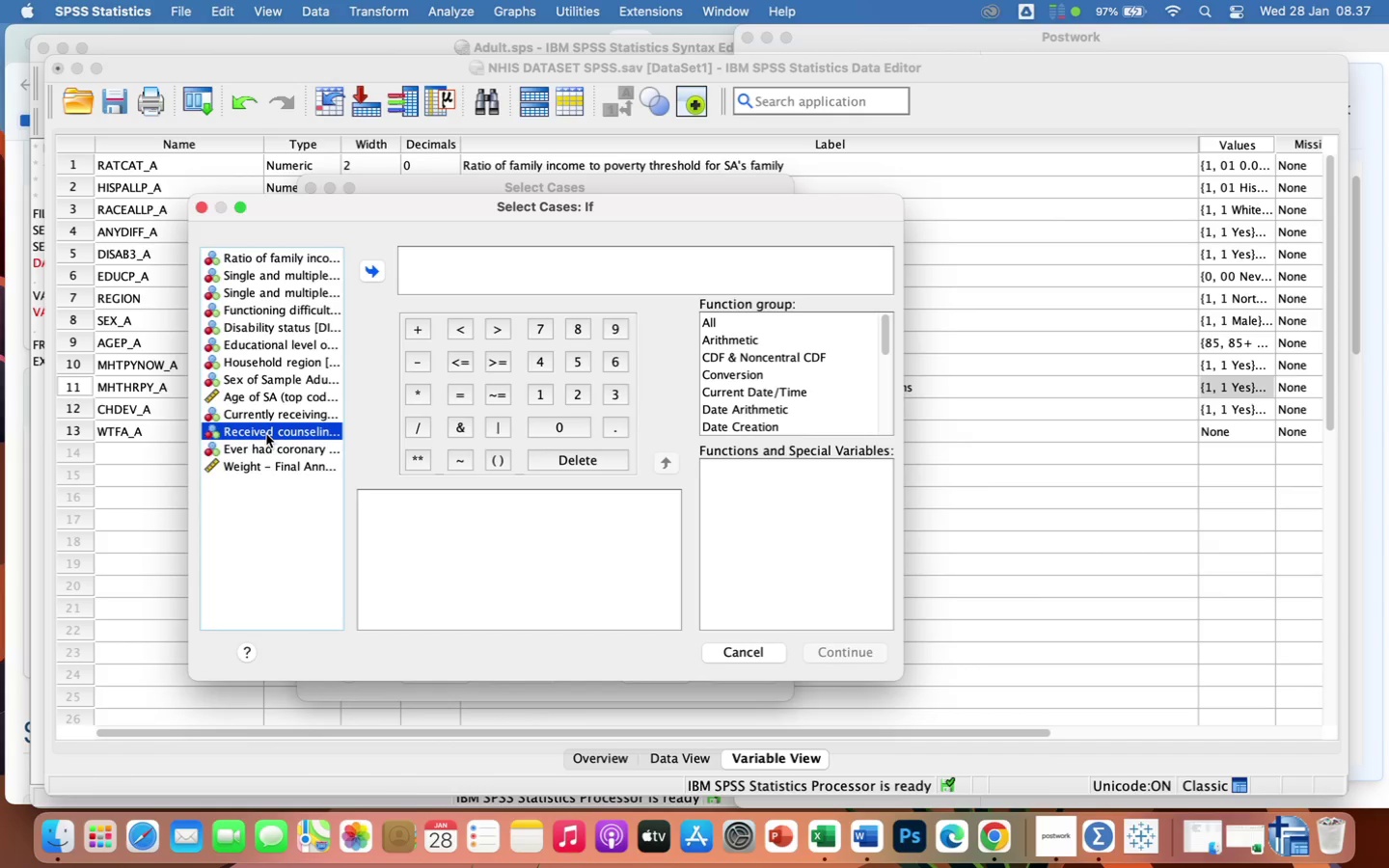 
left_click([370, 270])
 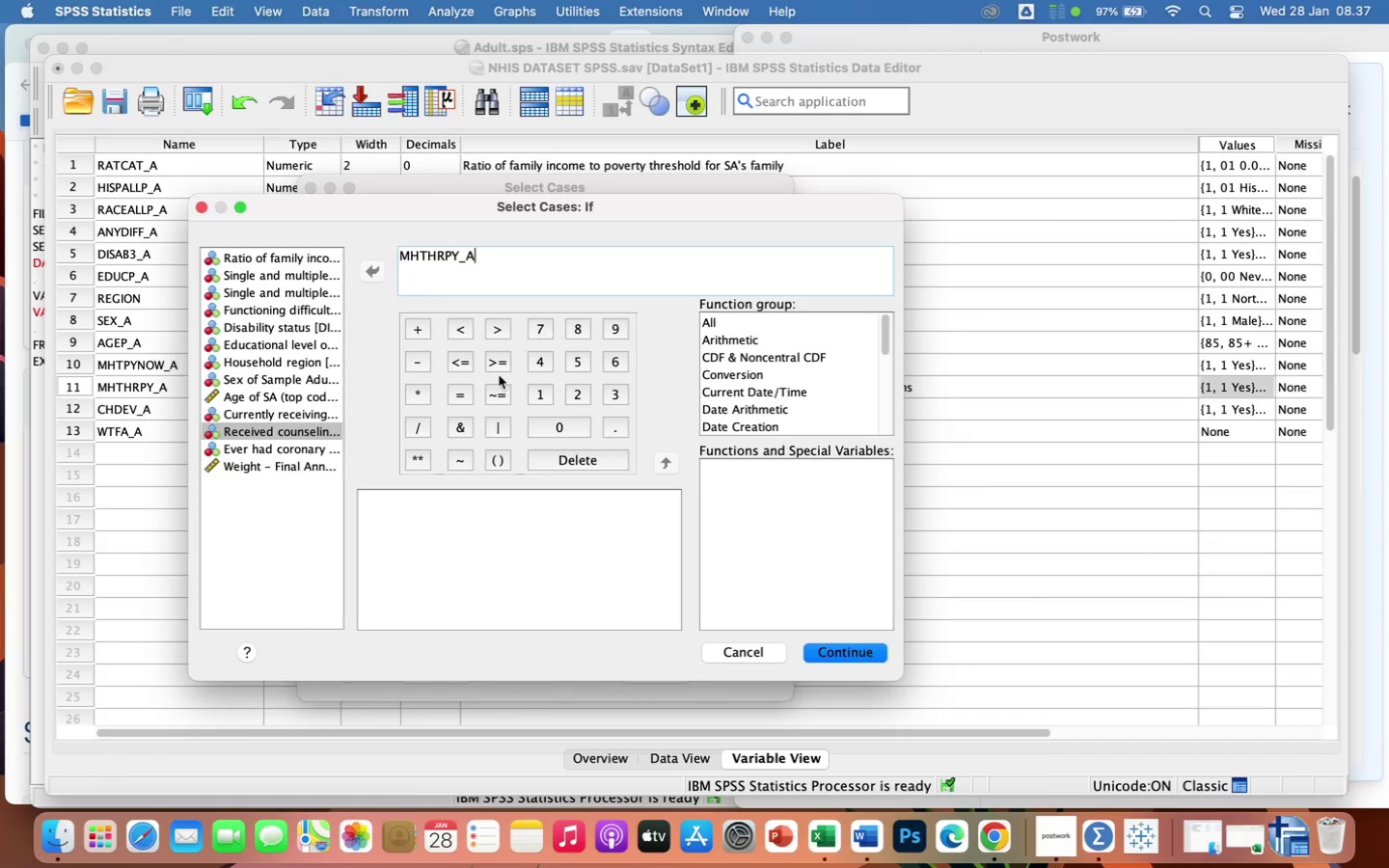 
left_click([462, 393])
 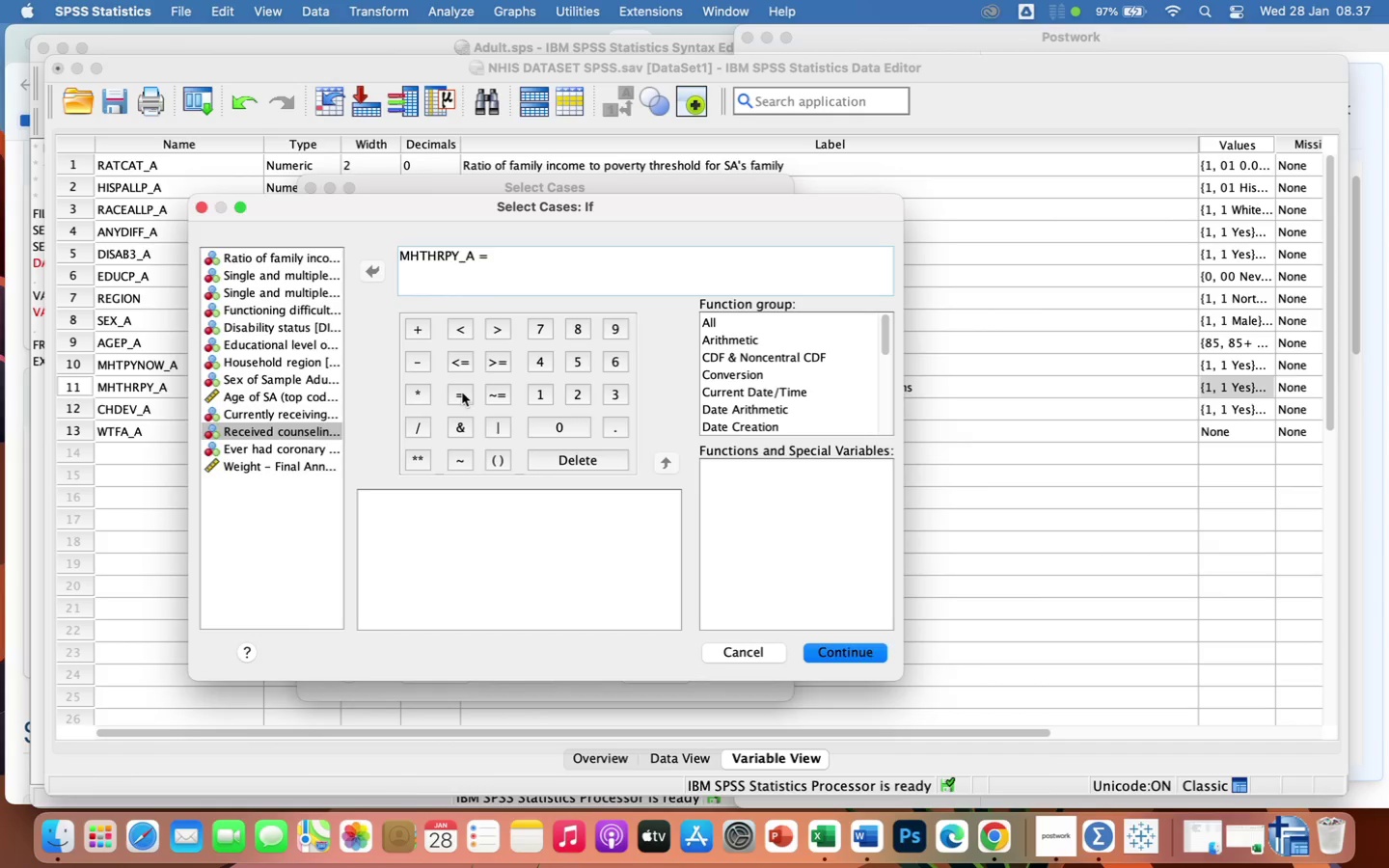 
key(1)
 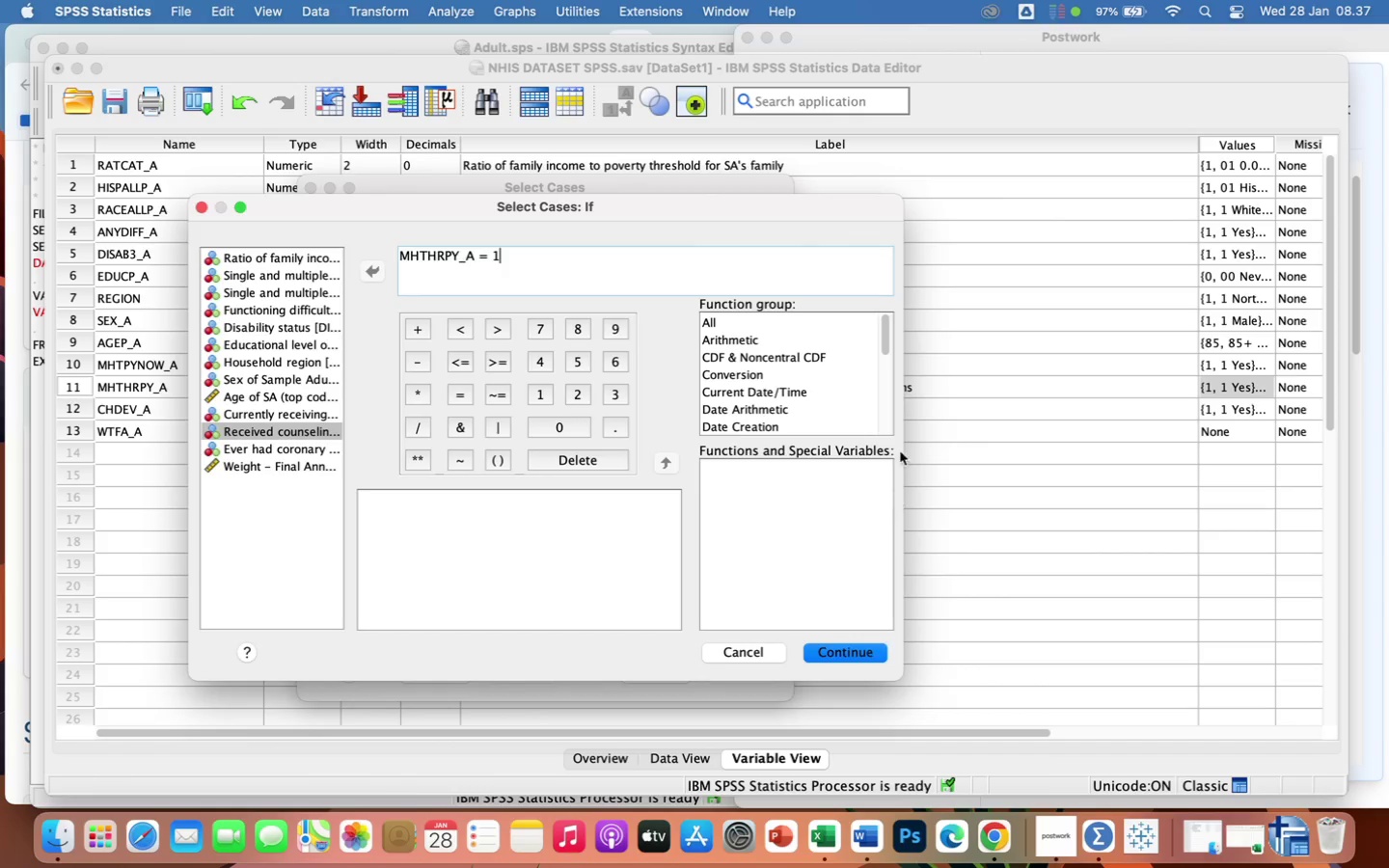 
wait(7.19)
 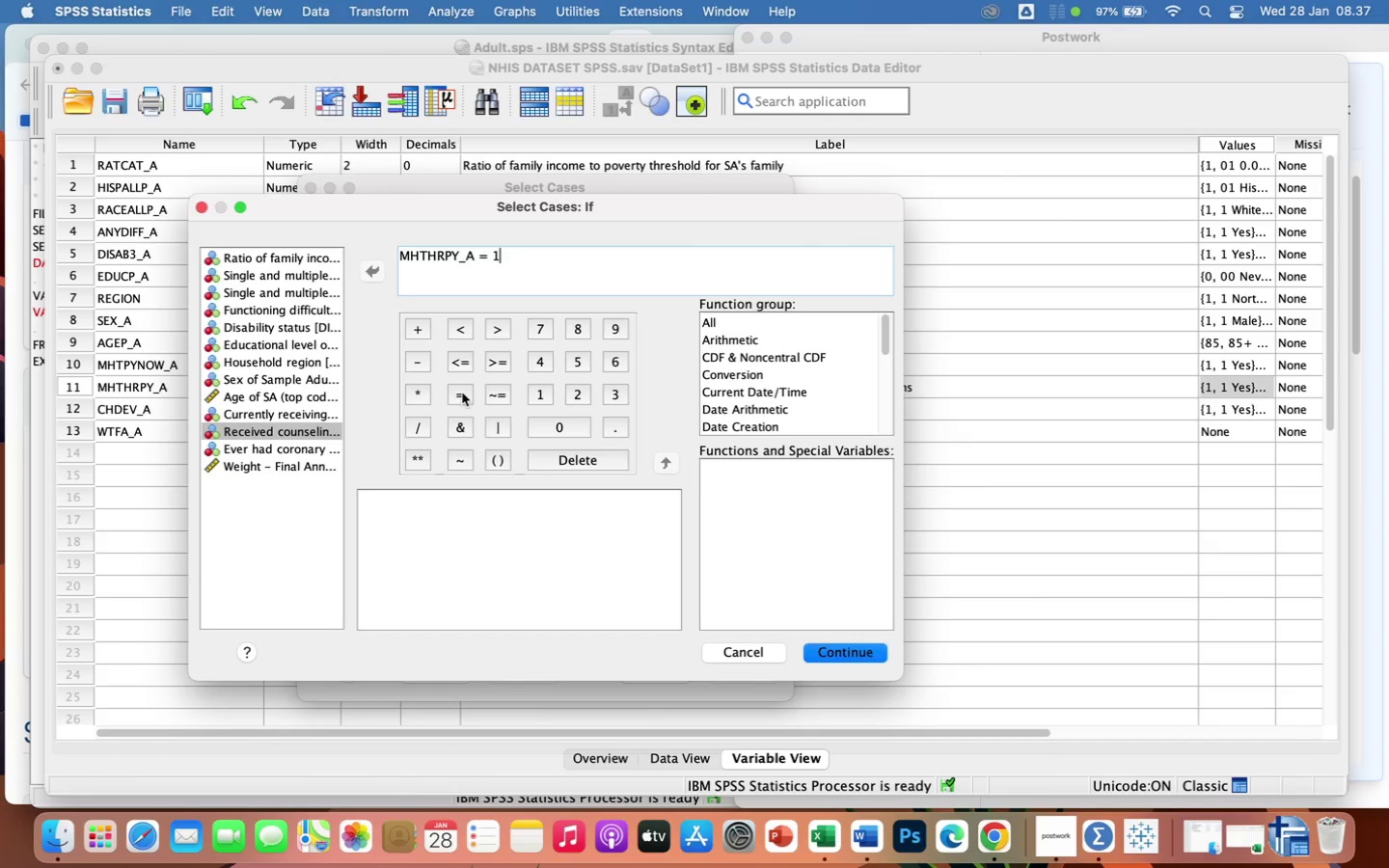 
scroll: coordinate [835, 393], scroll_direction: down, amount: 21.0
 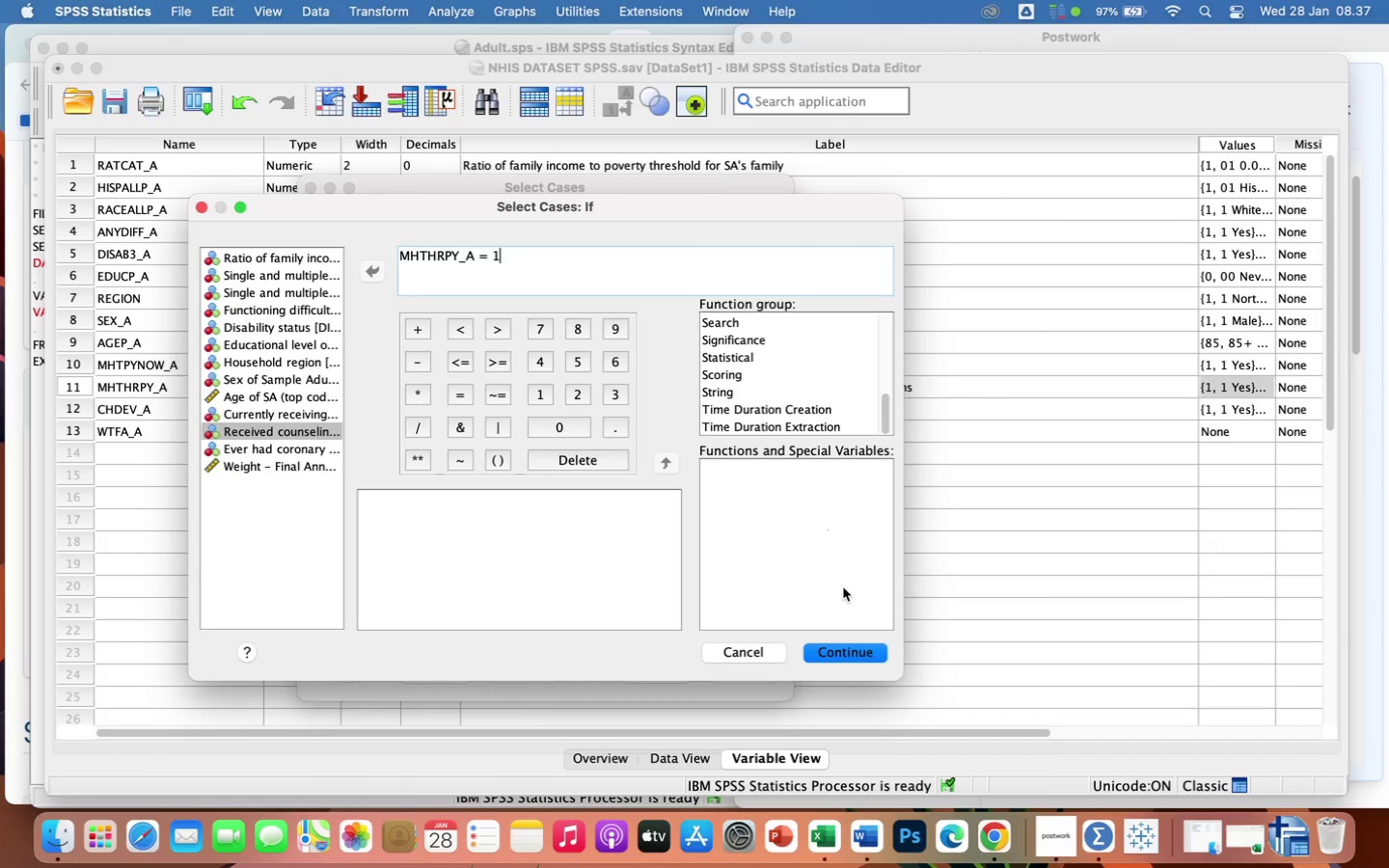 
wait(5.05)
 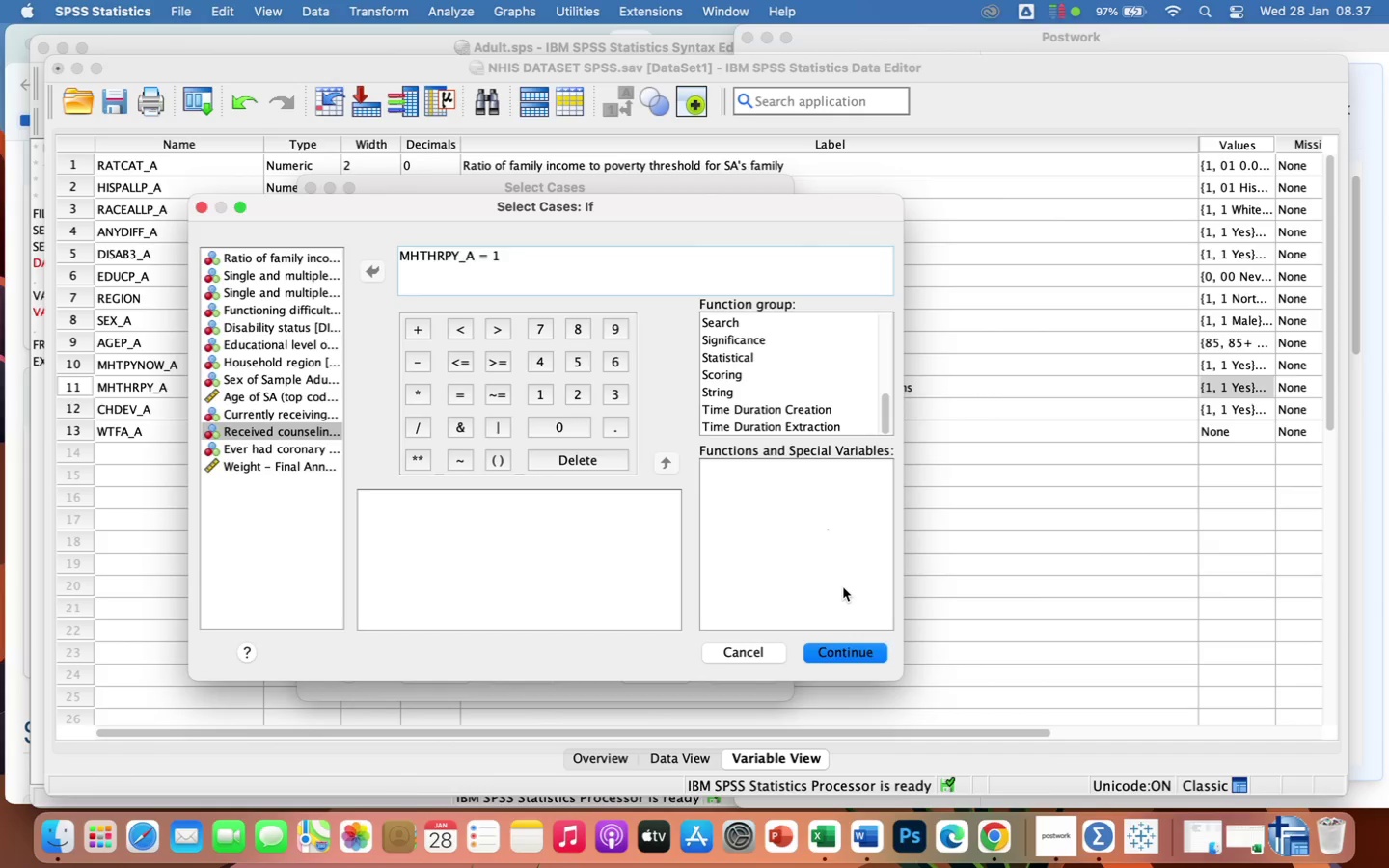 
type( O)
key(Backspace)
type(or )
 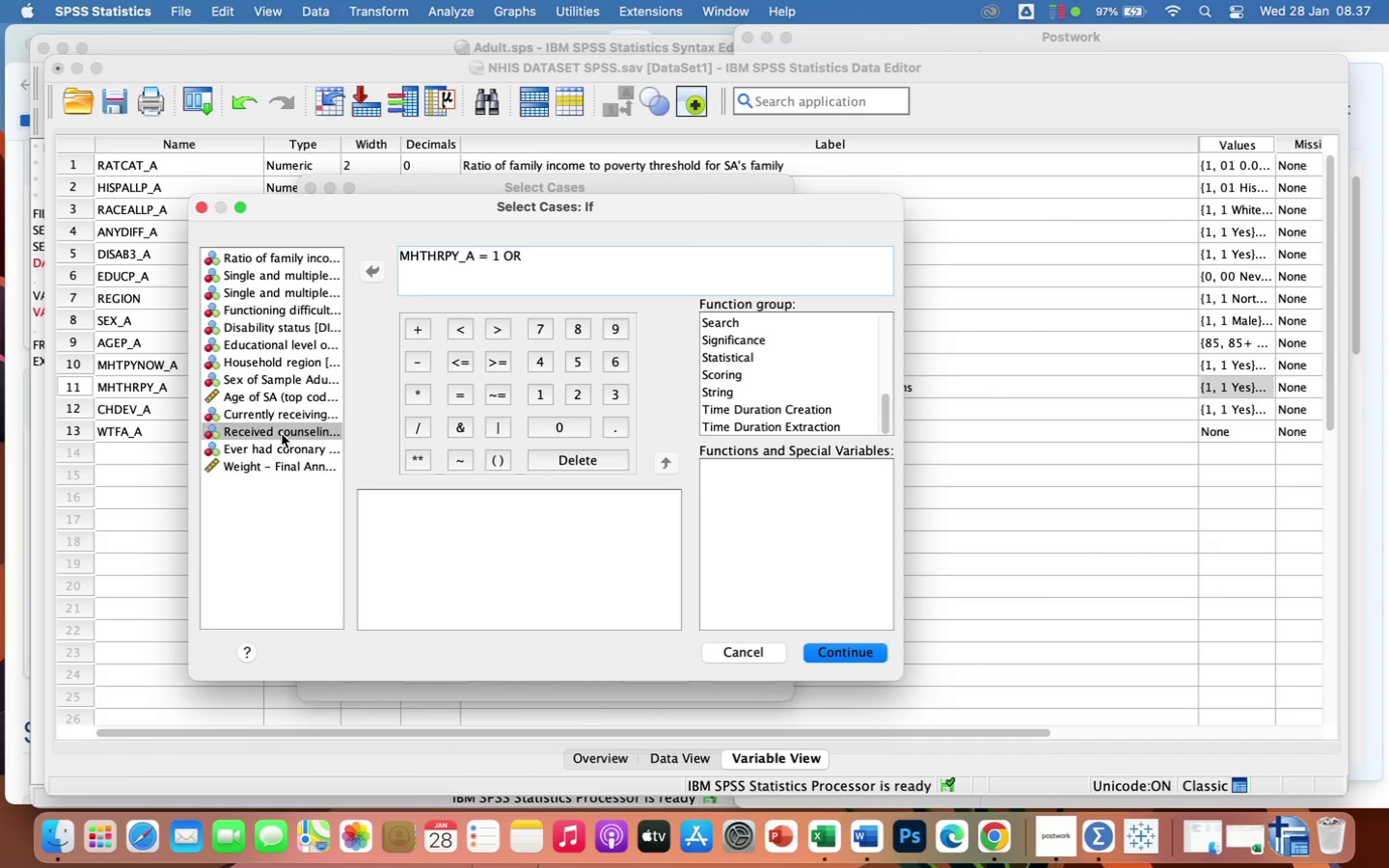 
left_click([281, 433])
 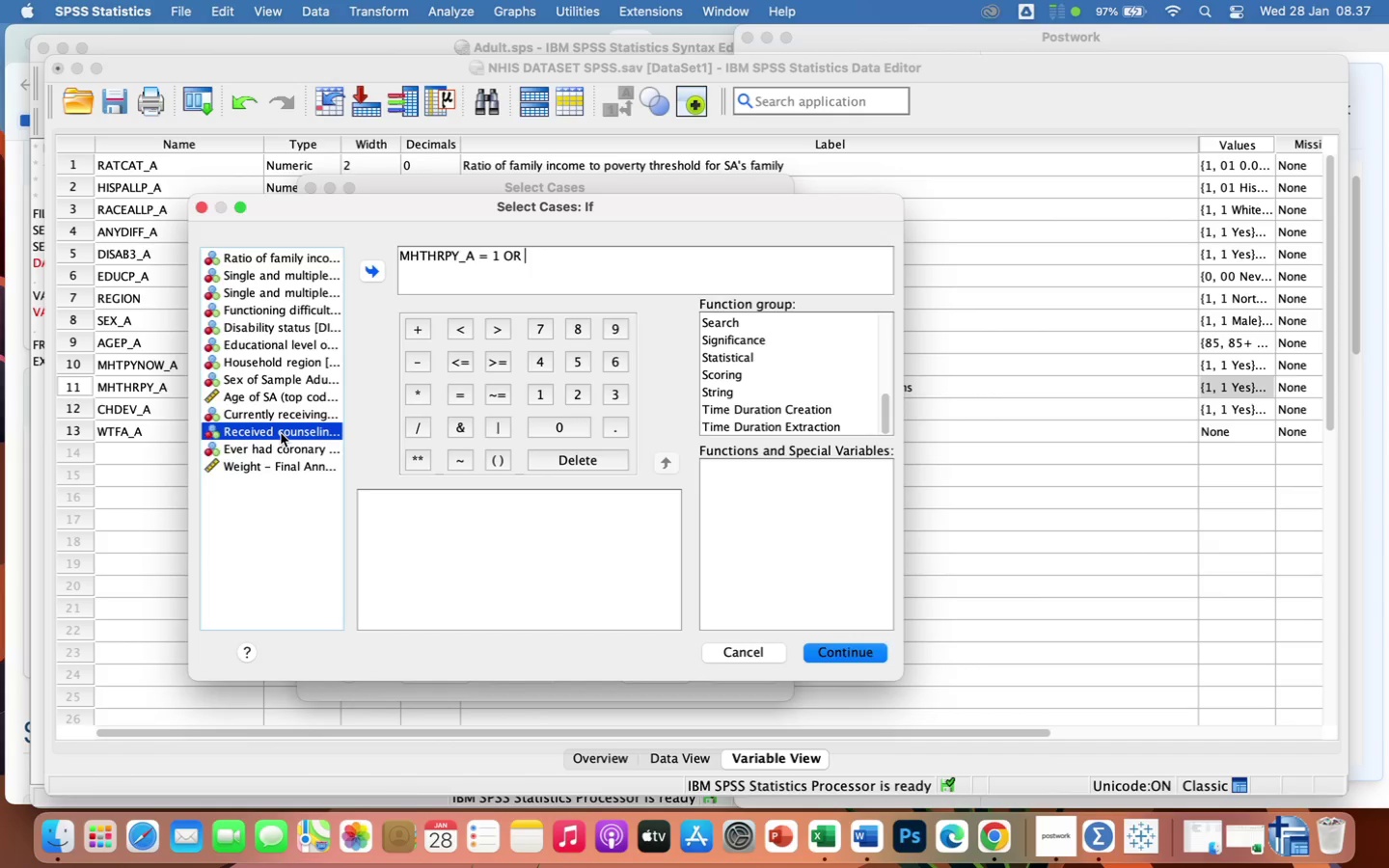 
left_click([281, 433])
 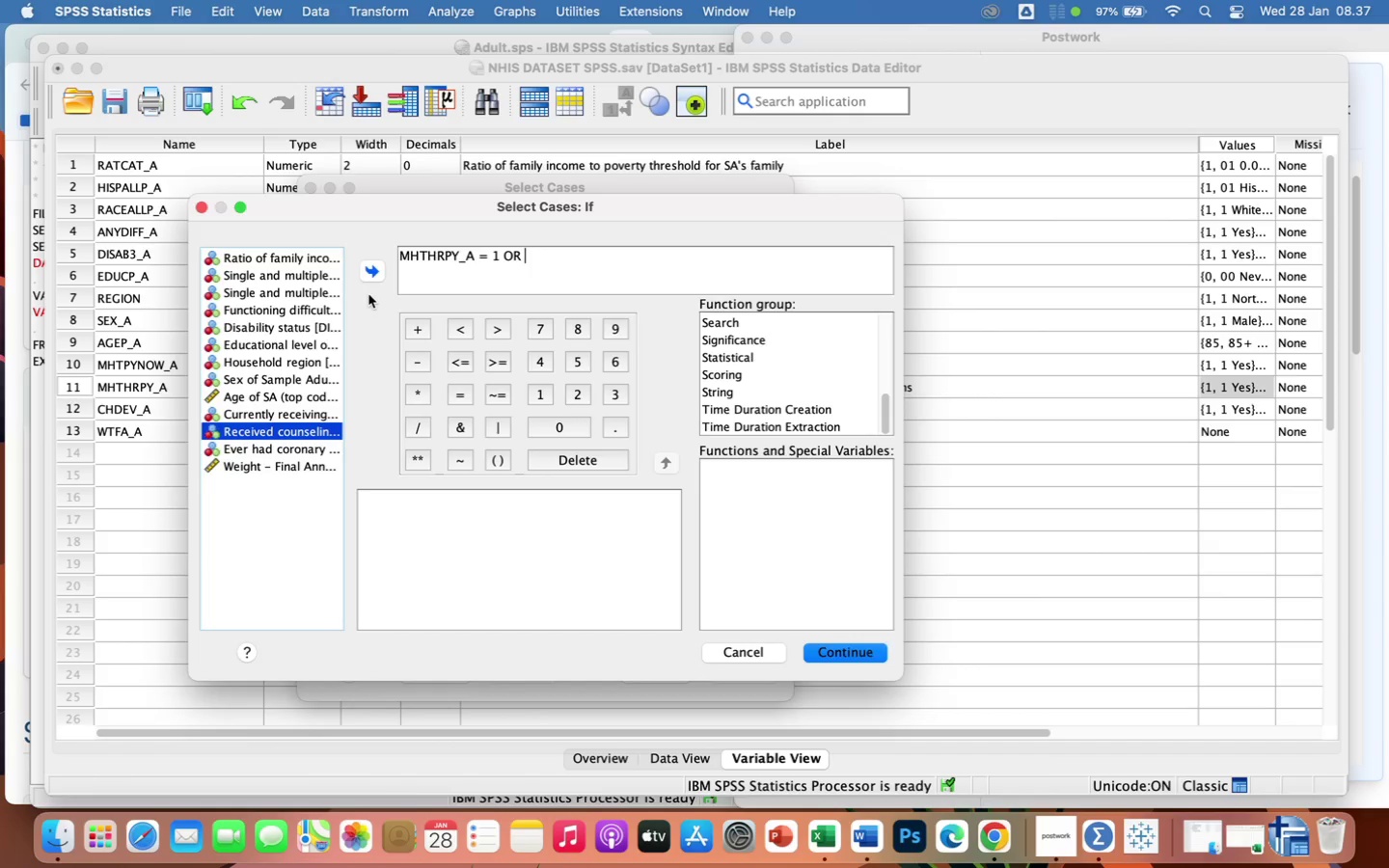 
left_click([368, 270])
 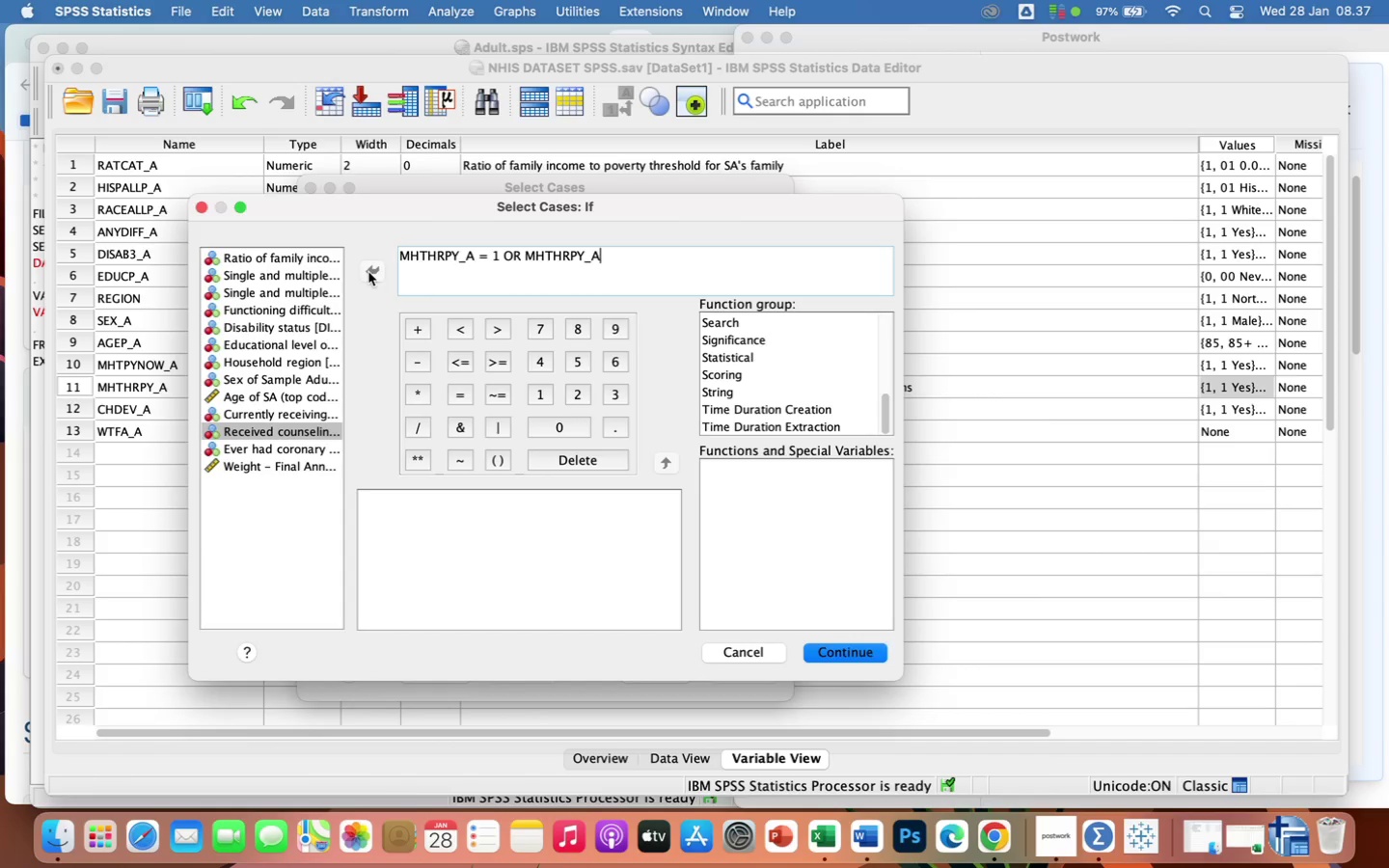 
key(Equal)
 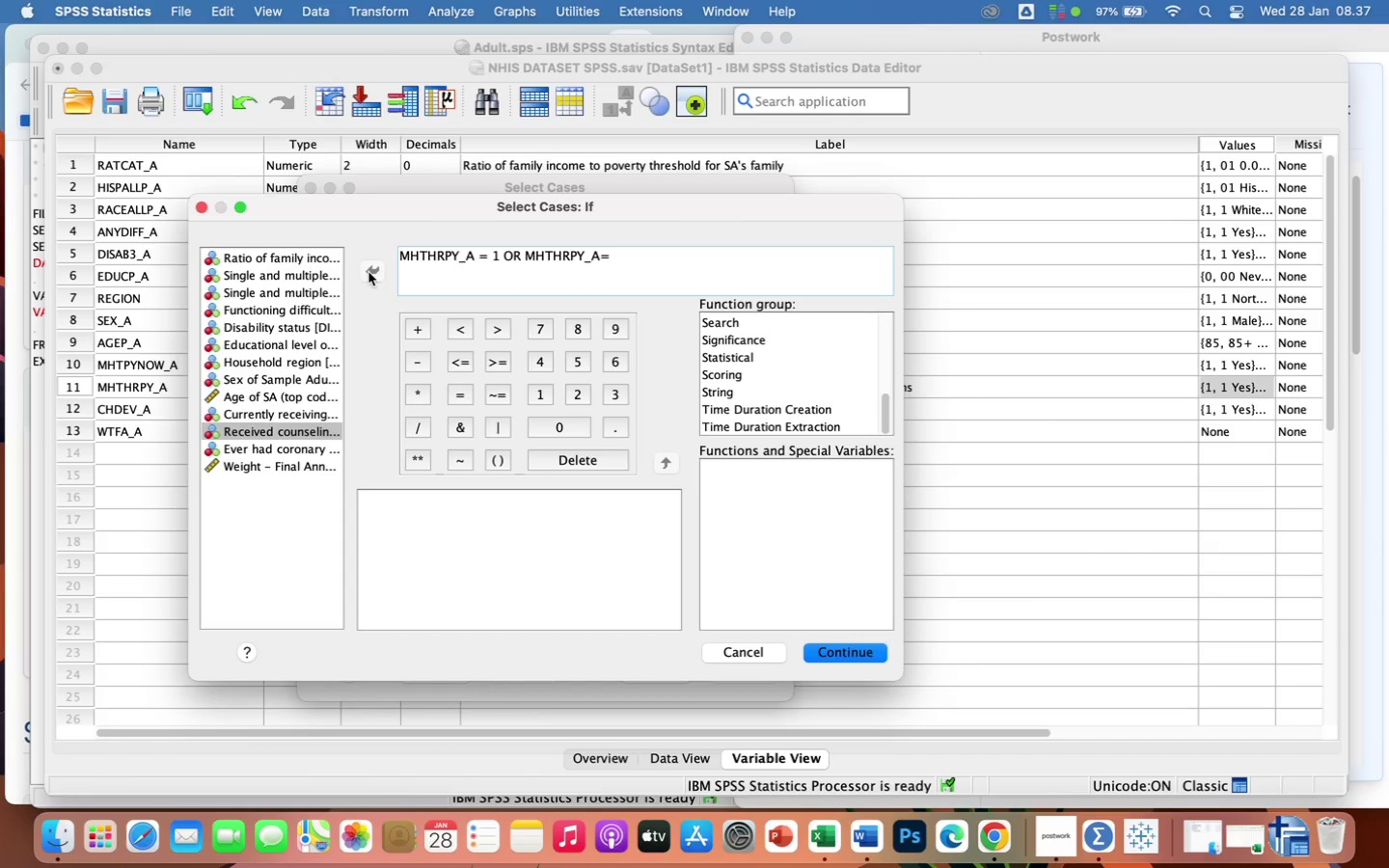 
key(2)
 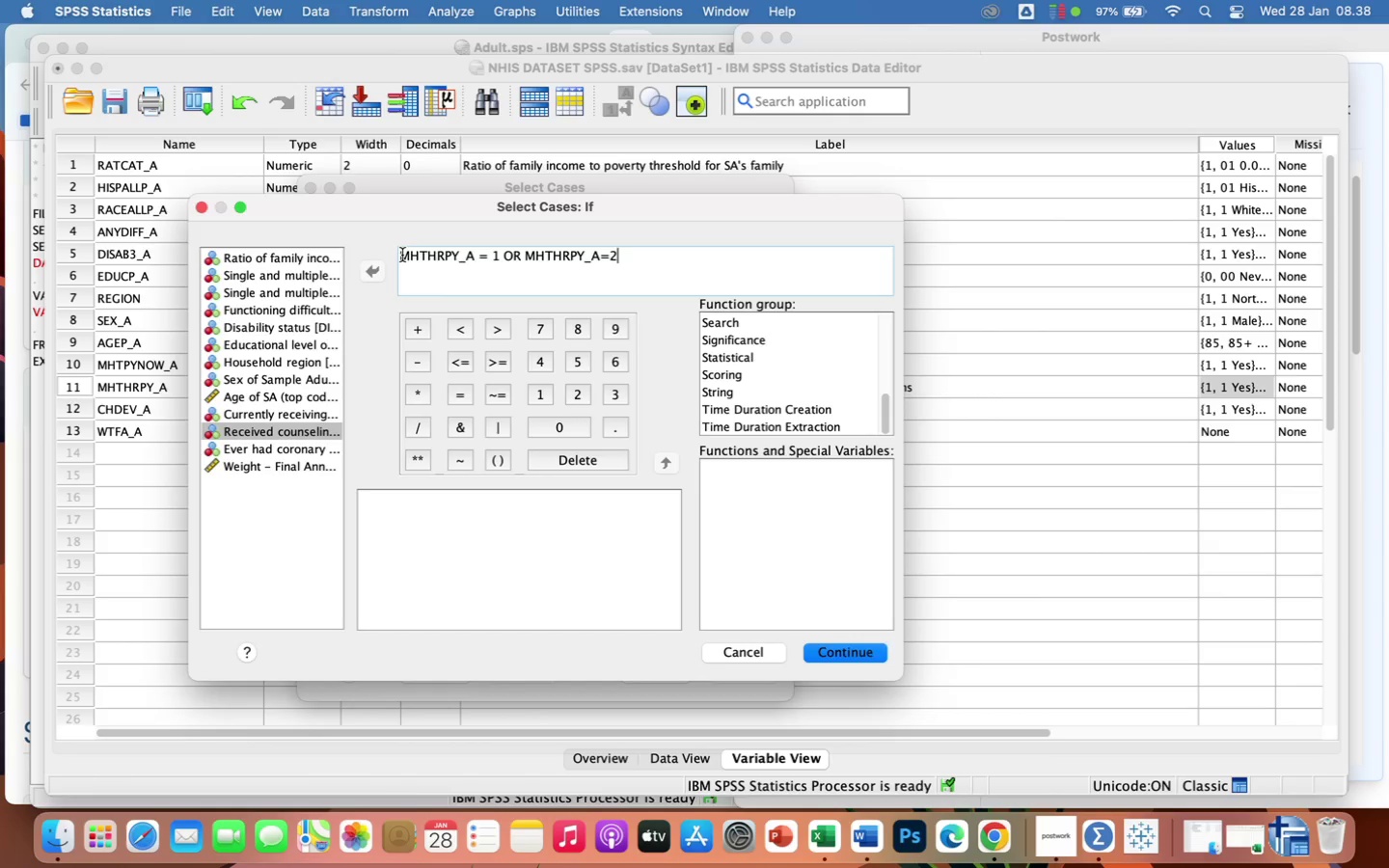 
wait(5.96)
 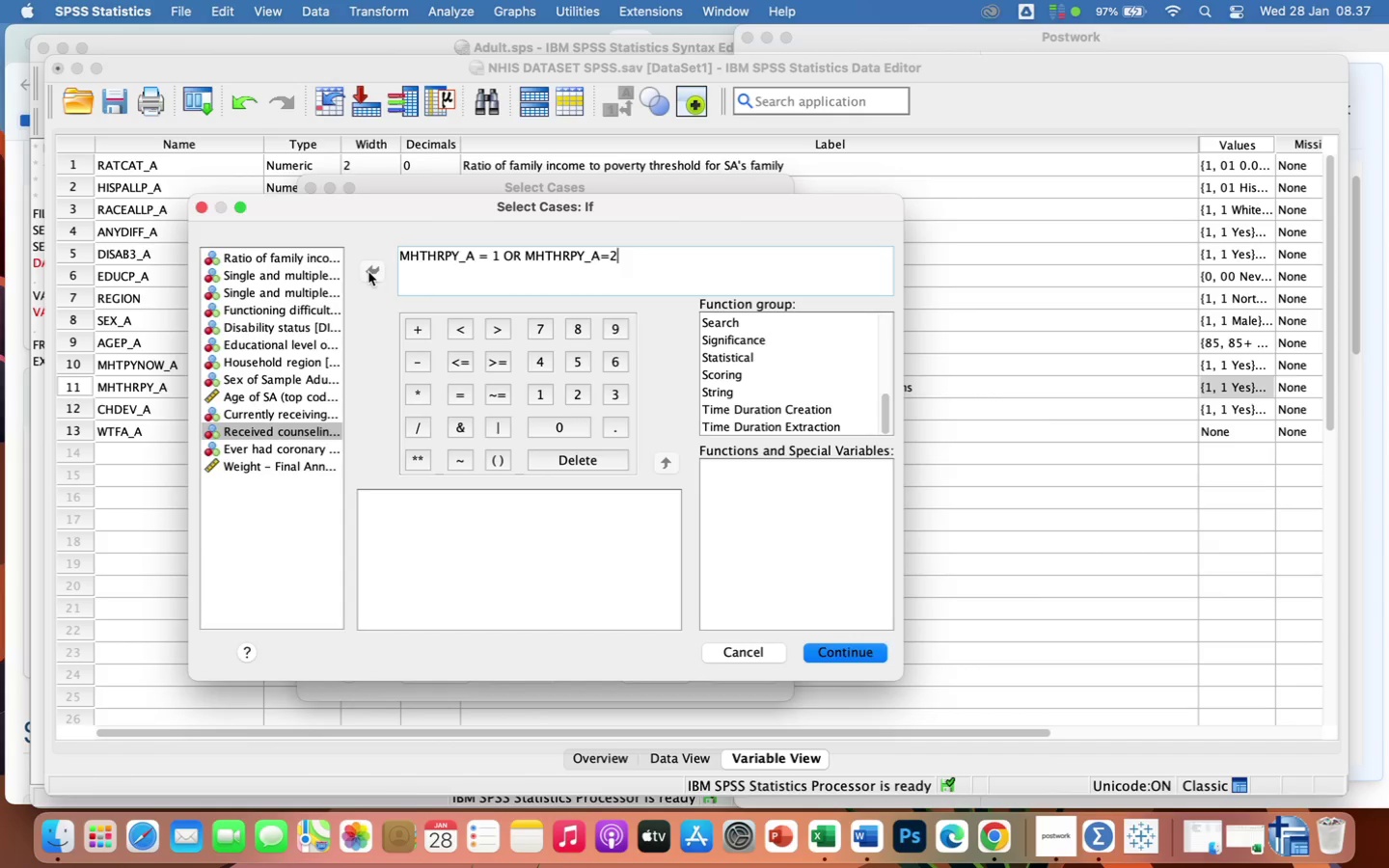 
left_click([402, 255])
 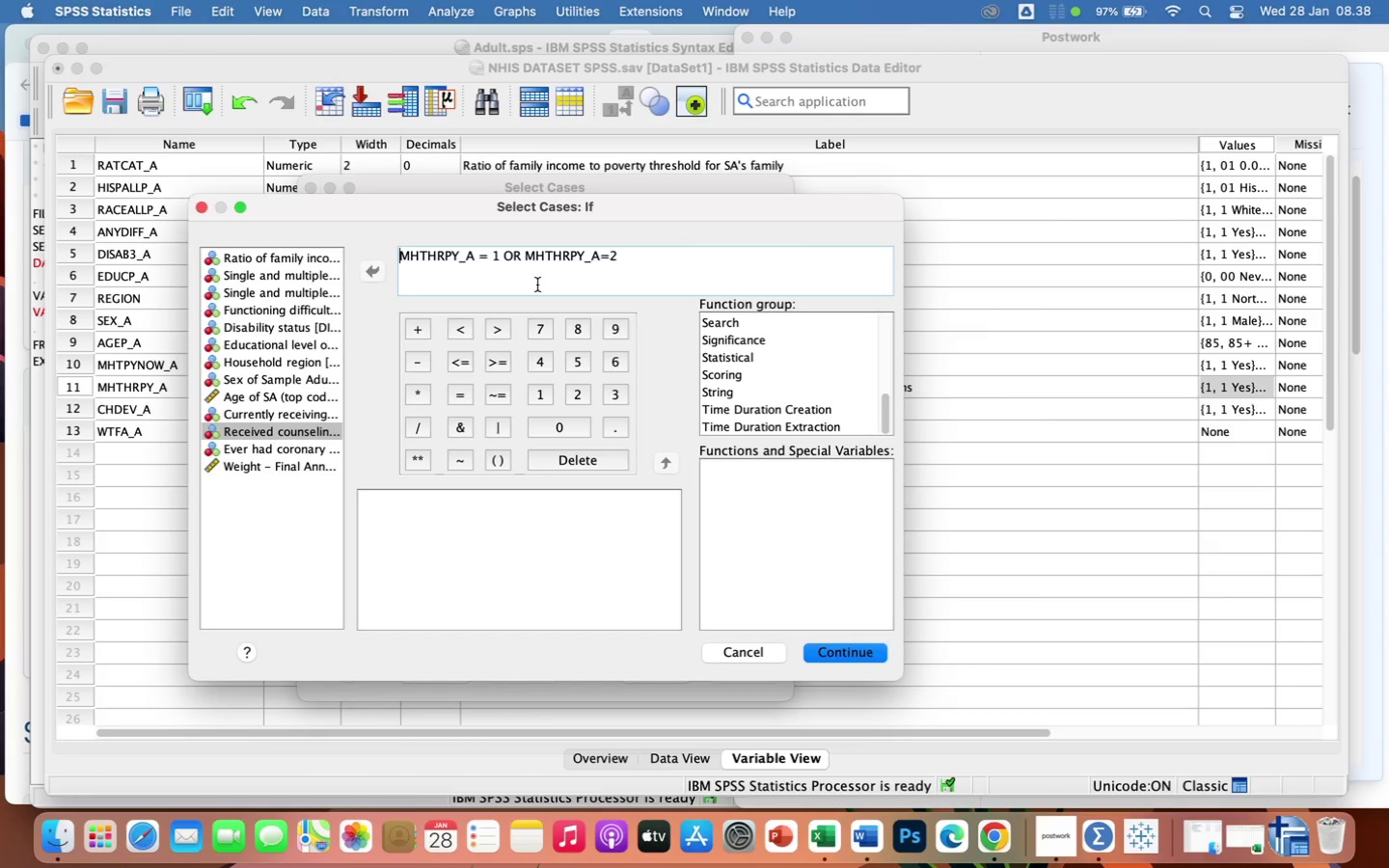 
key(Shift+9)
 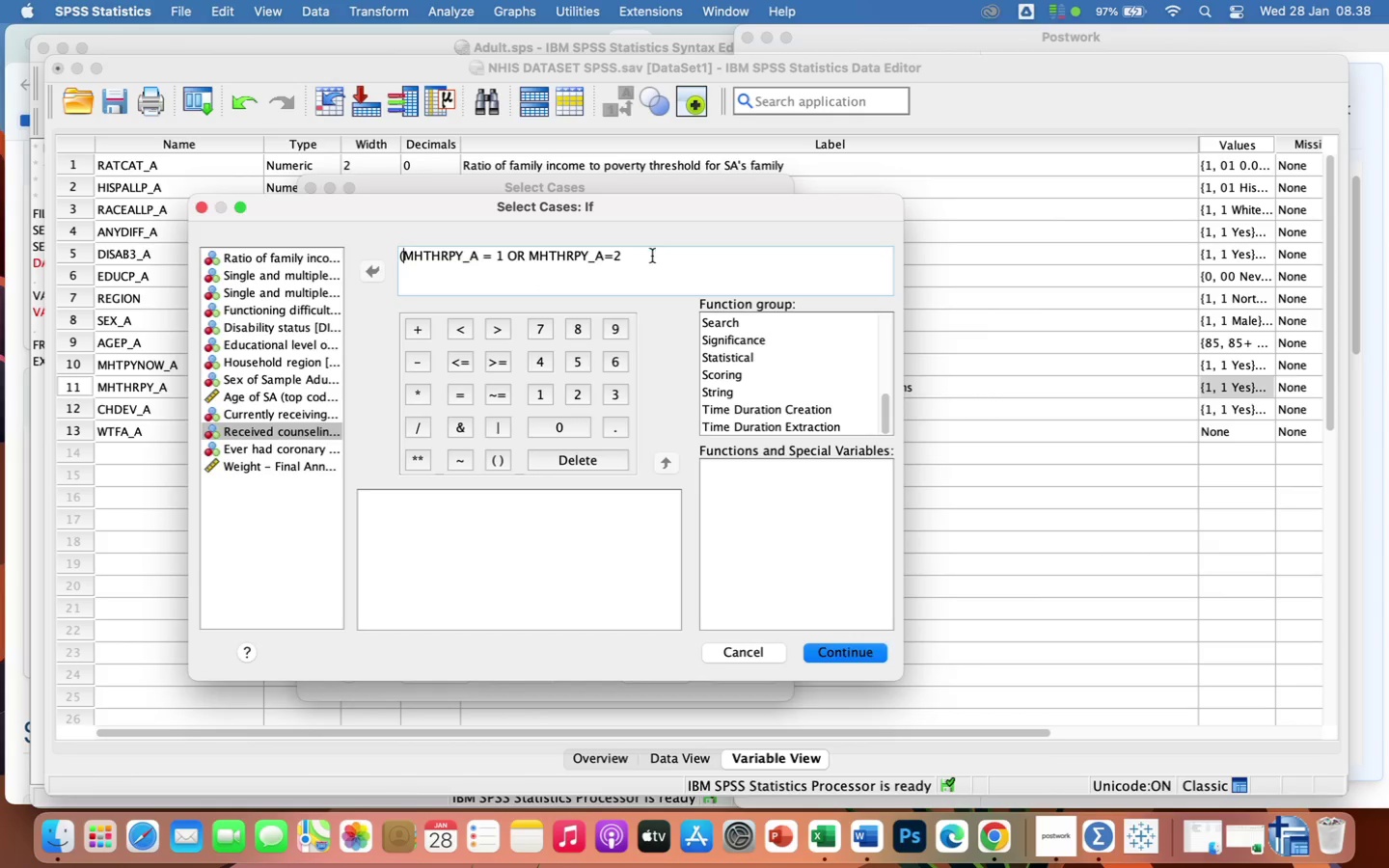 
left_click([643, 257])
 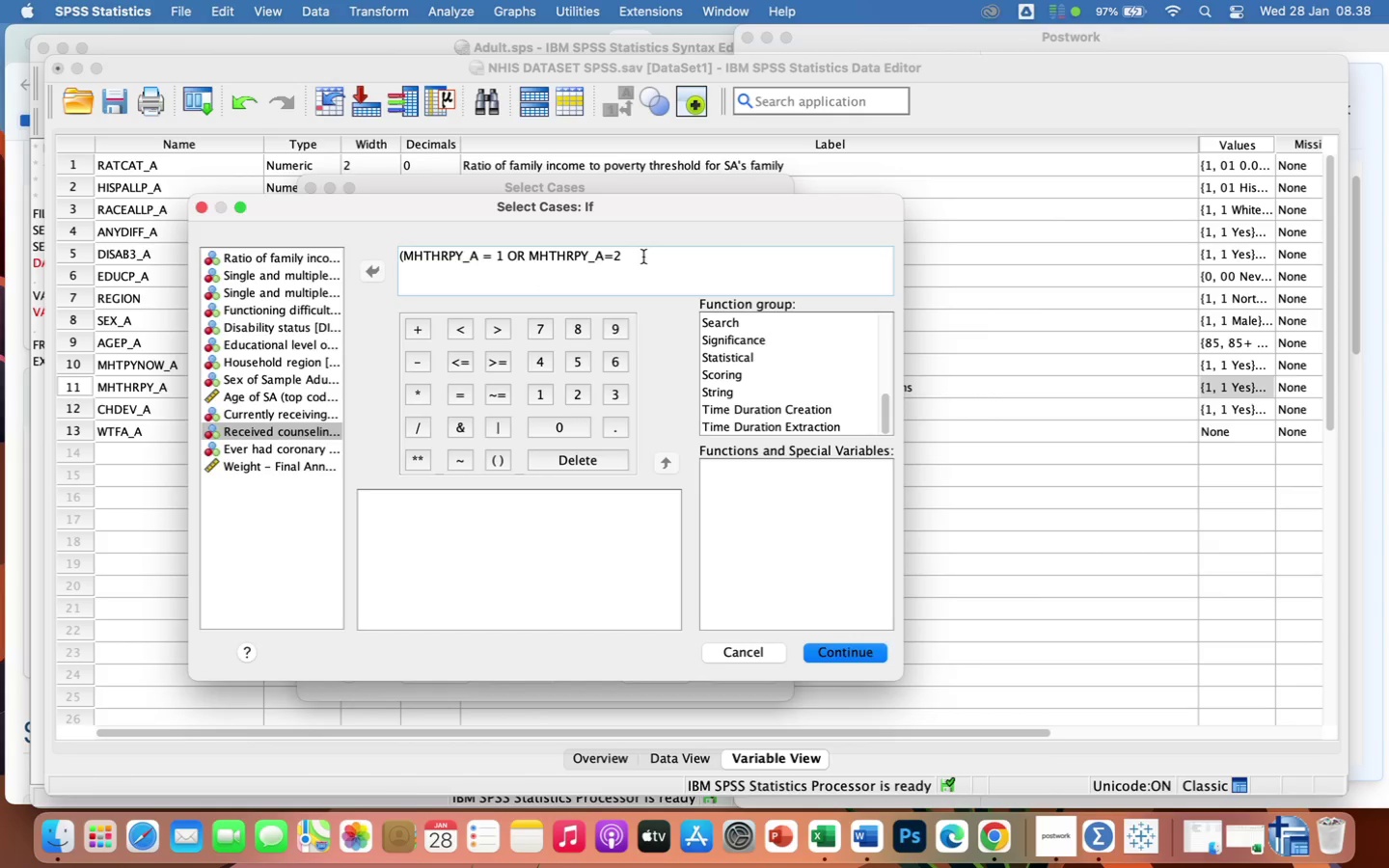 
key(Shift+0)
 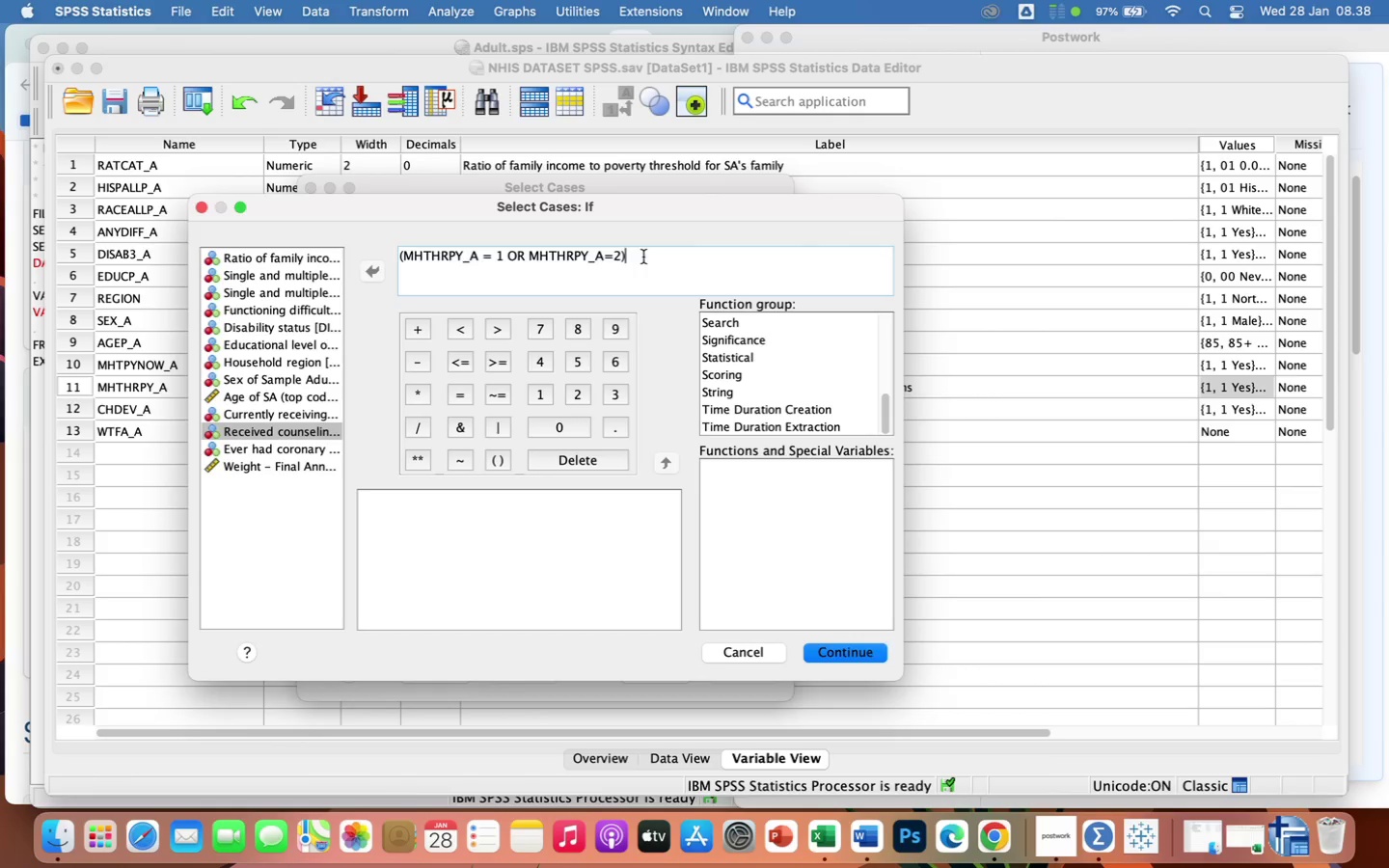 
wait(6.83)
 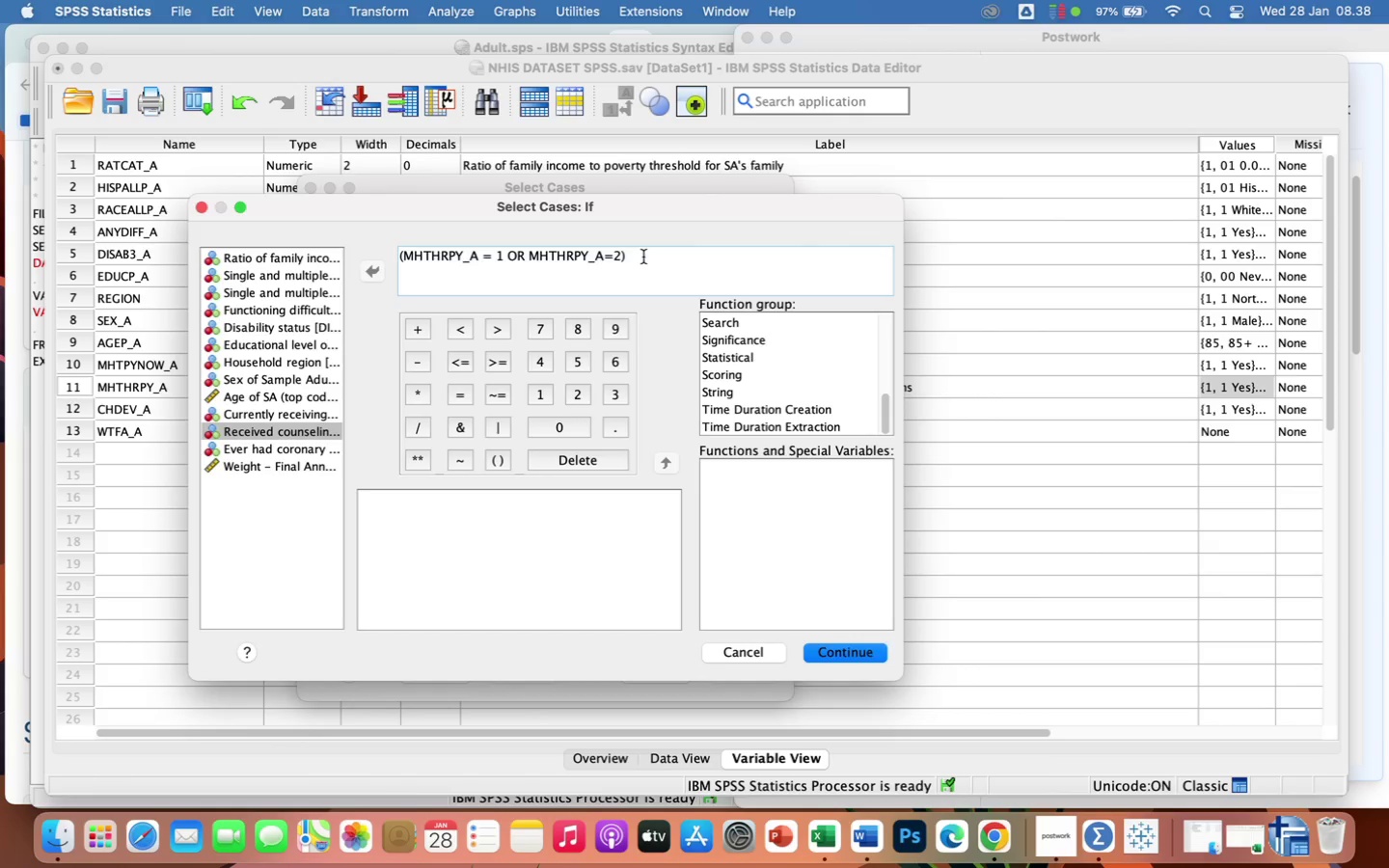 
scroll: coordinate [800, 414], scroll_direction: down, amount: 31.0
 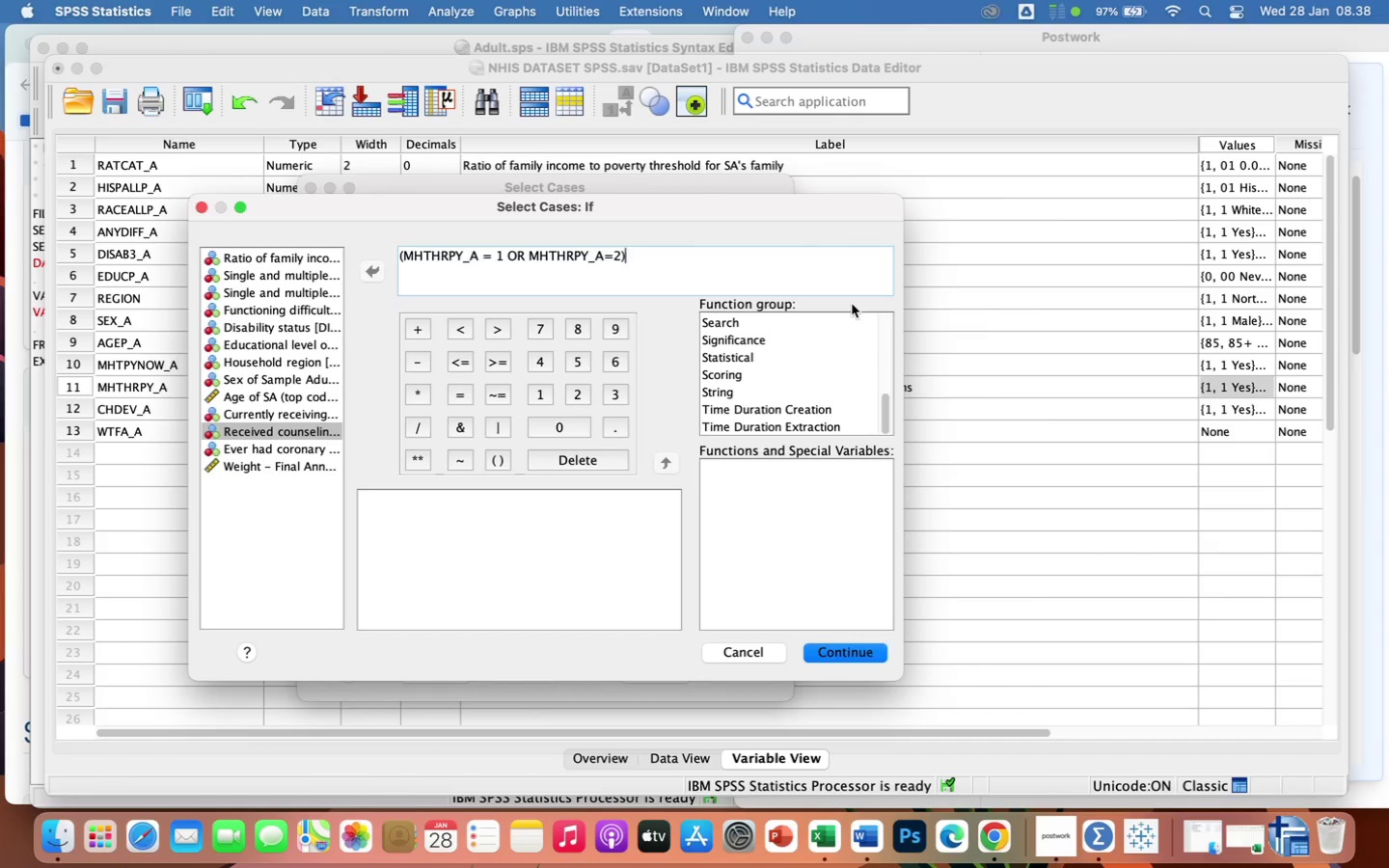 
wait(7.41)
 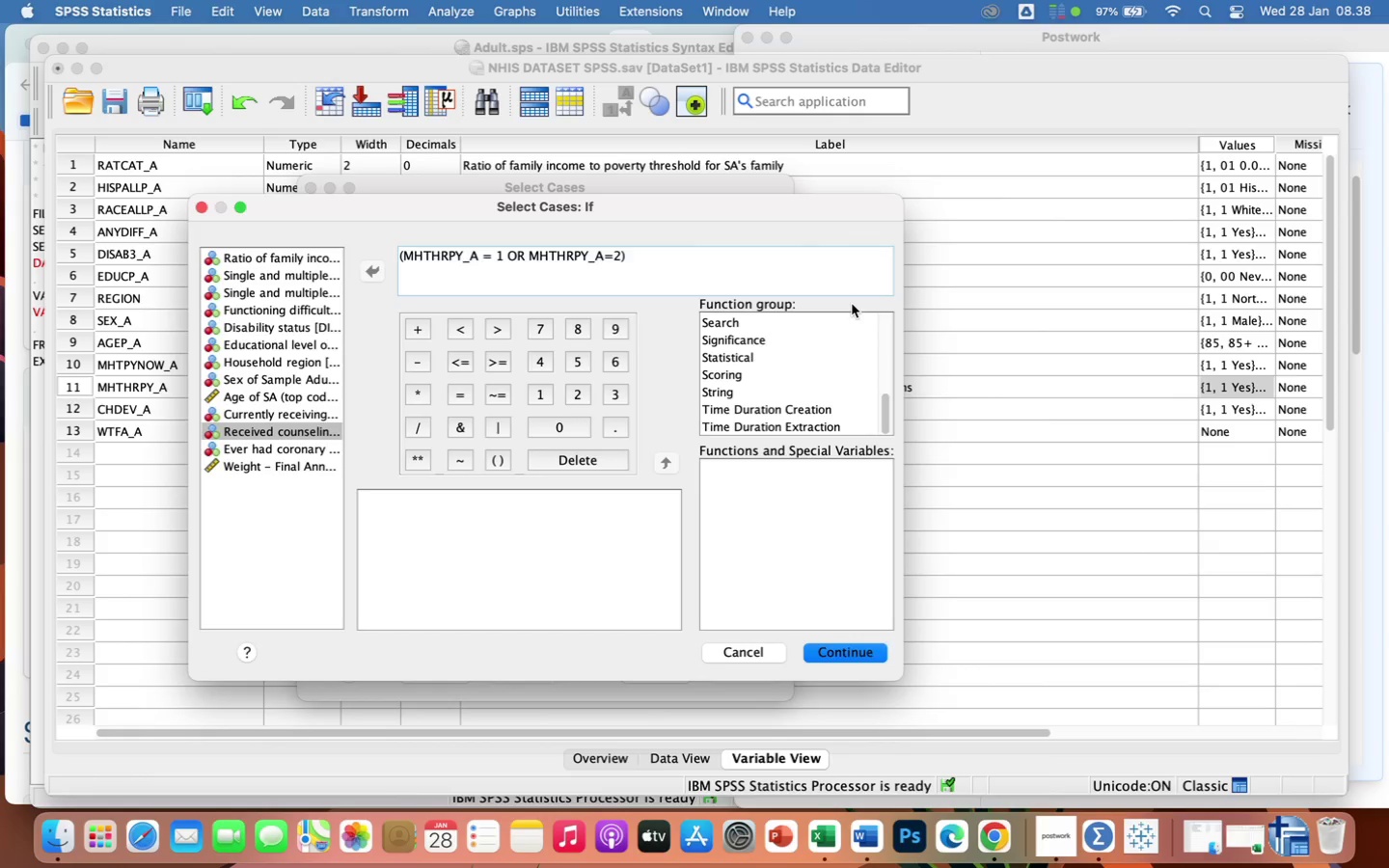 
scroll: coordinate [831, 360], scroll_direction: down, amount: 42.0
 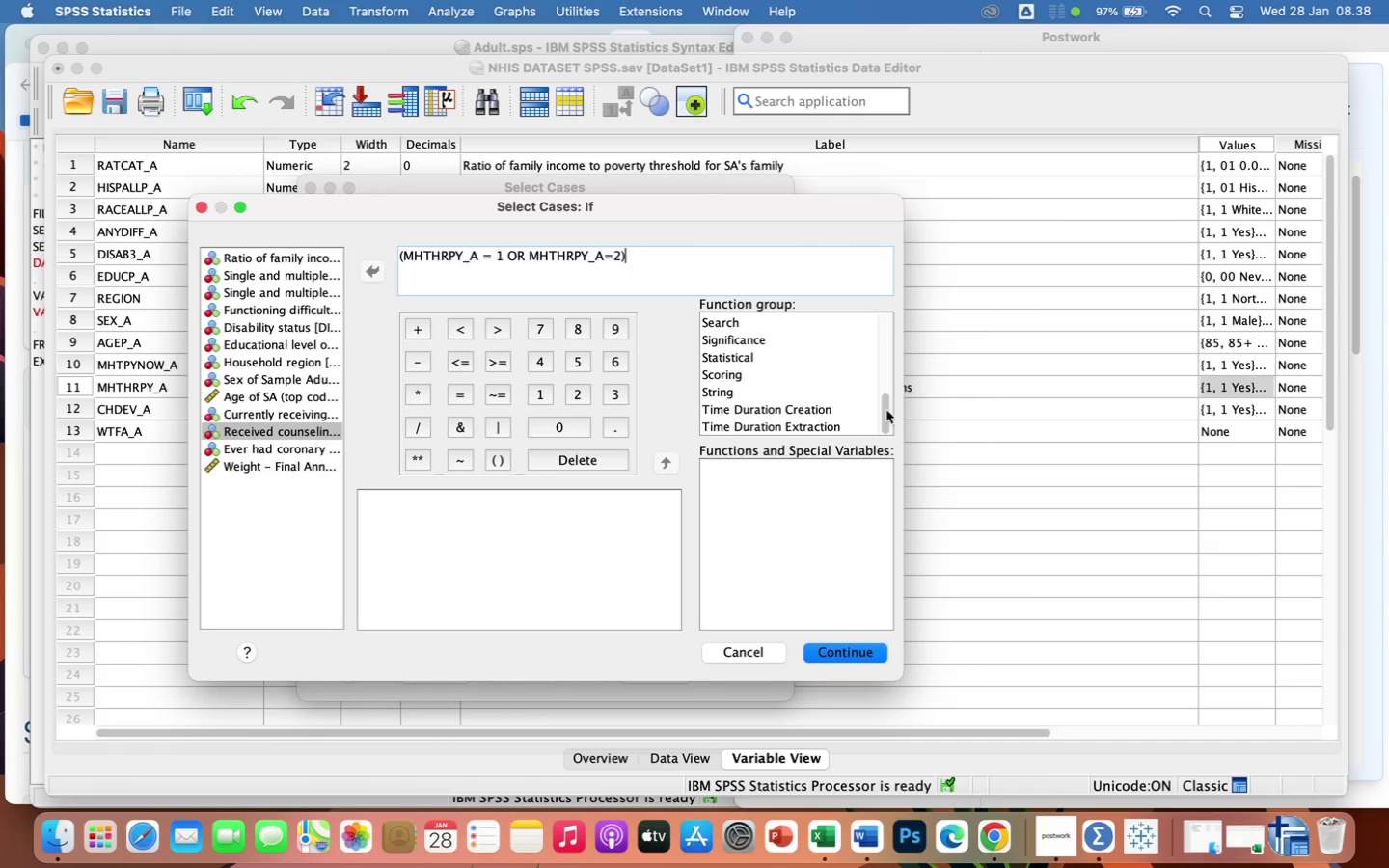 
left_click_drag(start_coordinate=[885, 409], to_coordinate=[882, 271])
 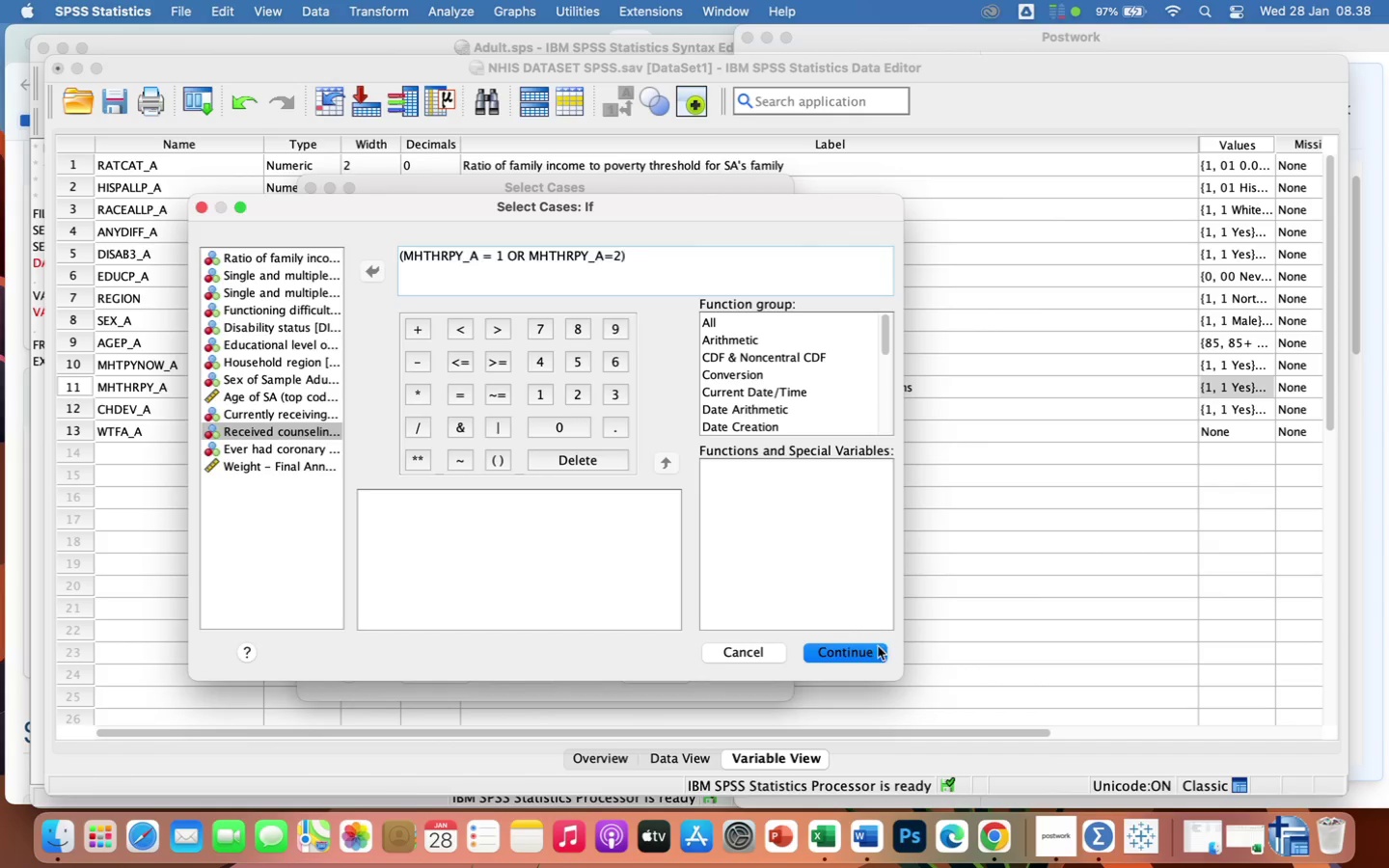 
left_click([878, 652])
 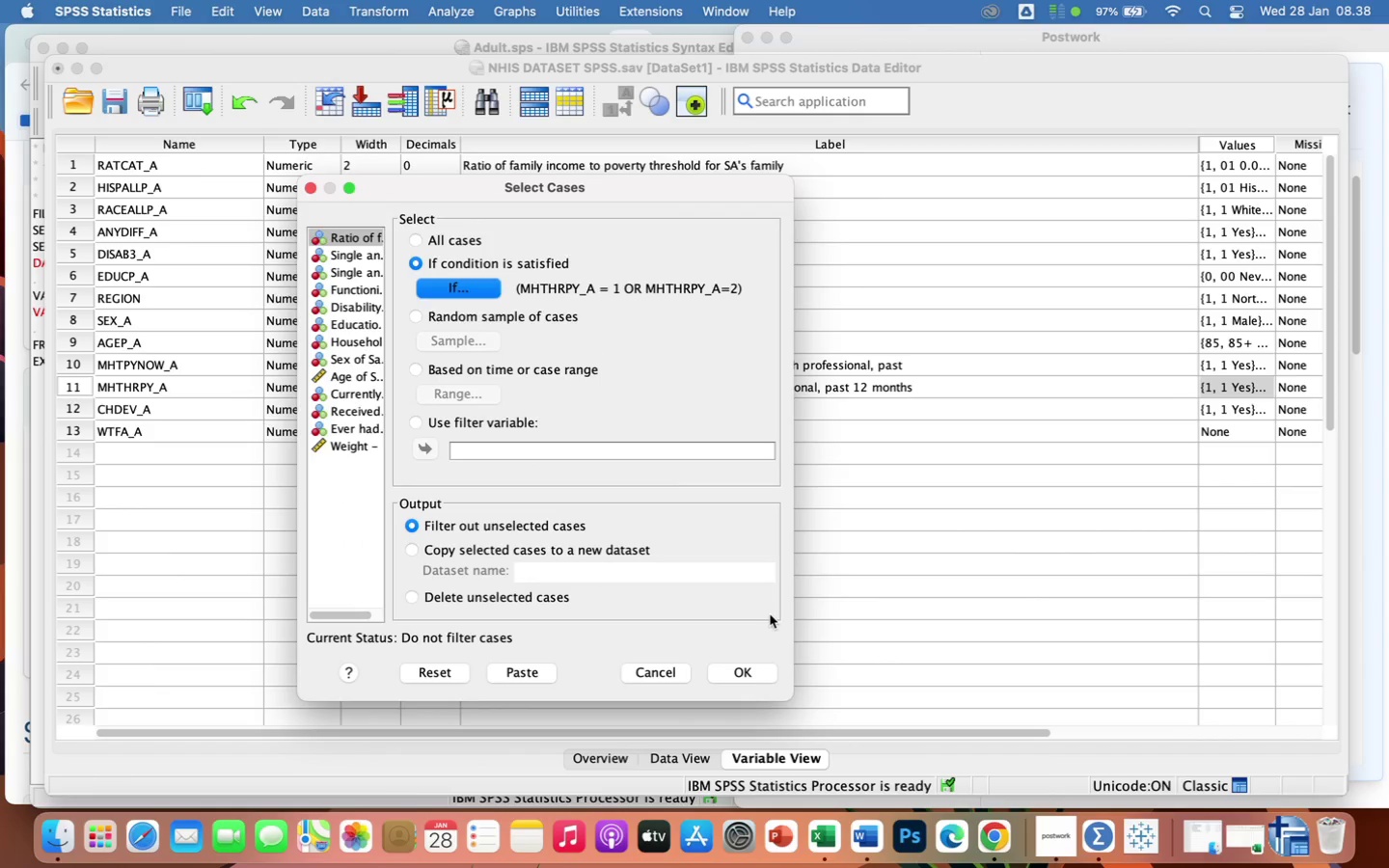 
wait(5.15)
 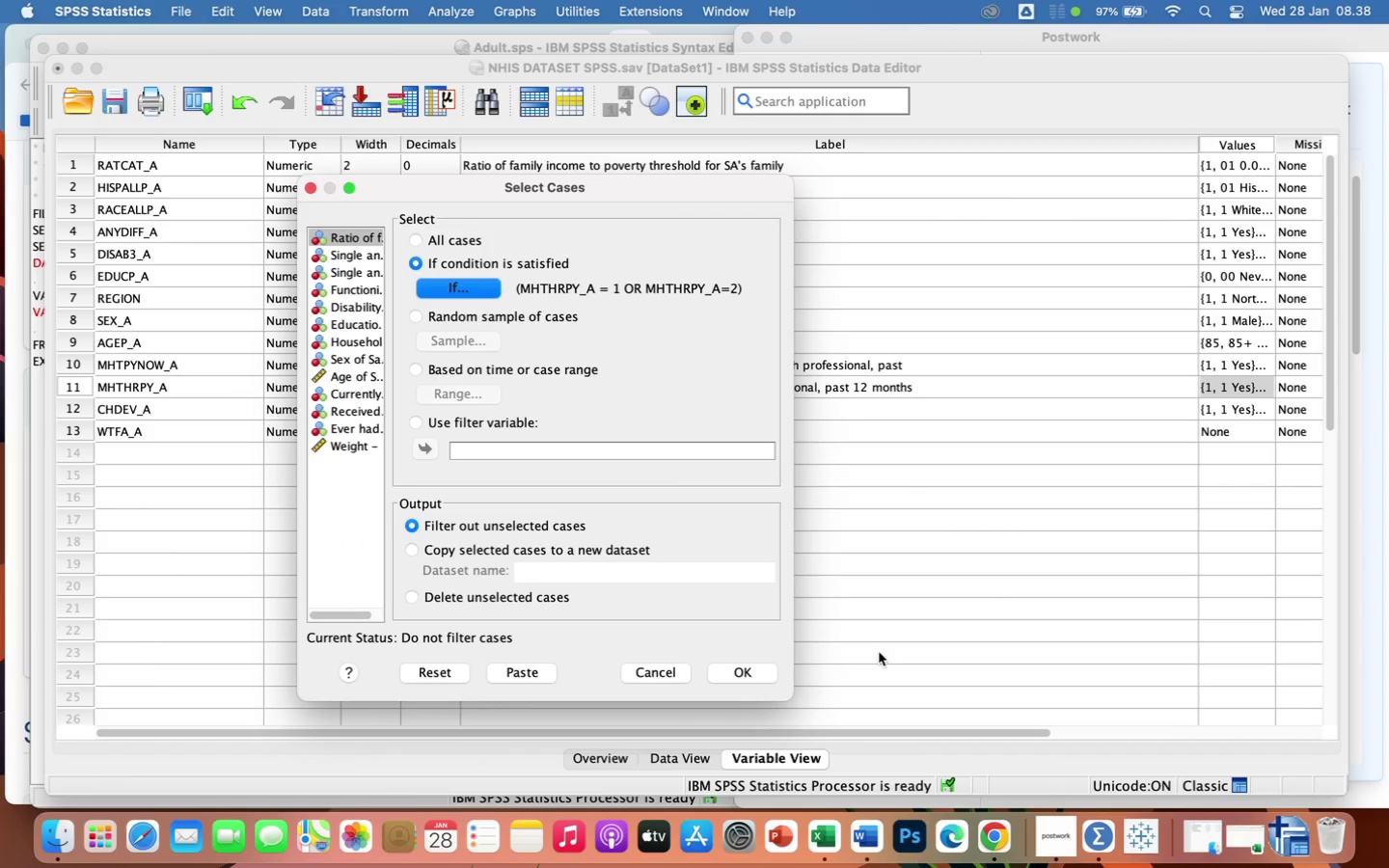 
left_click([754, 674])
 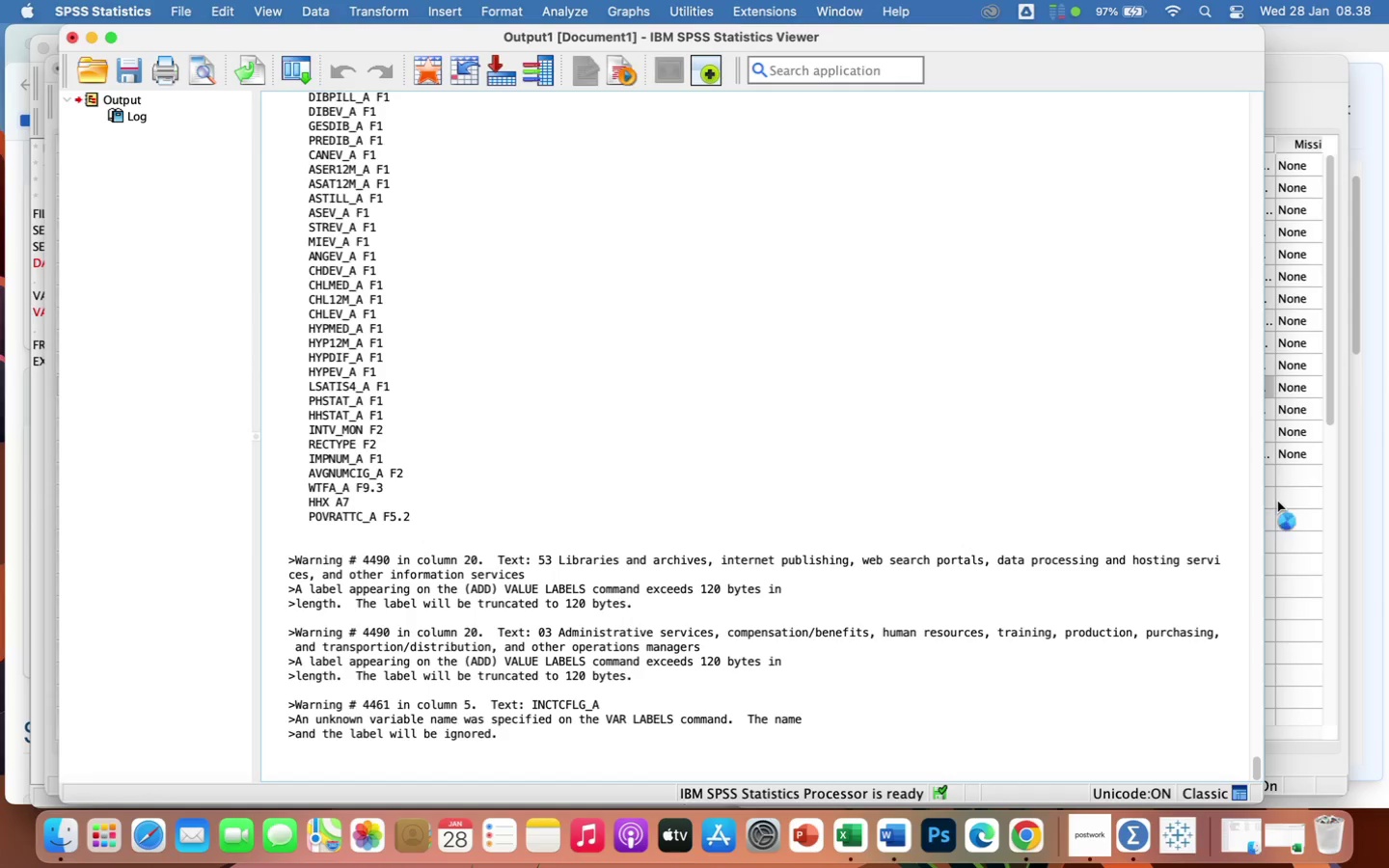 
wait(26.51)
 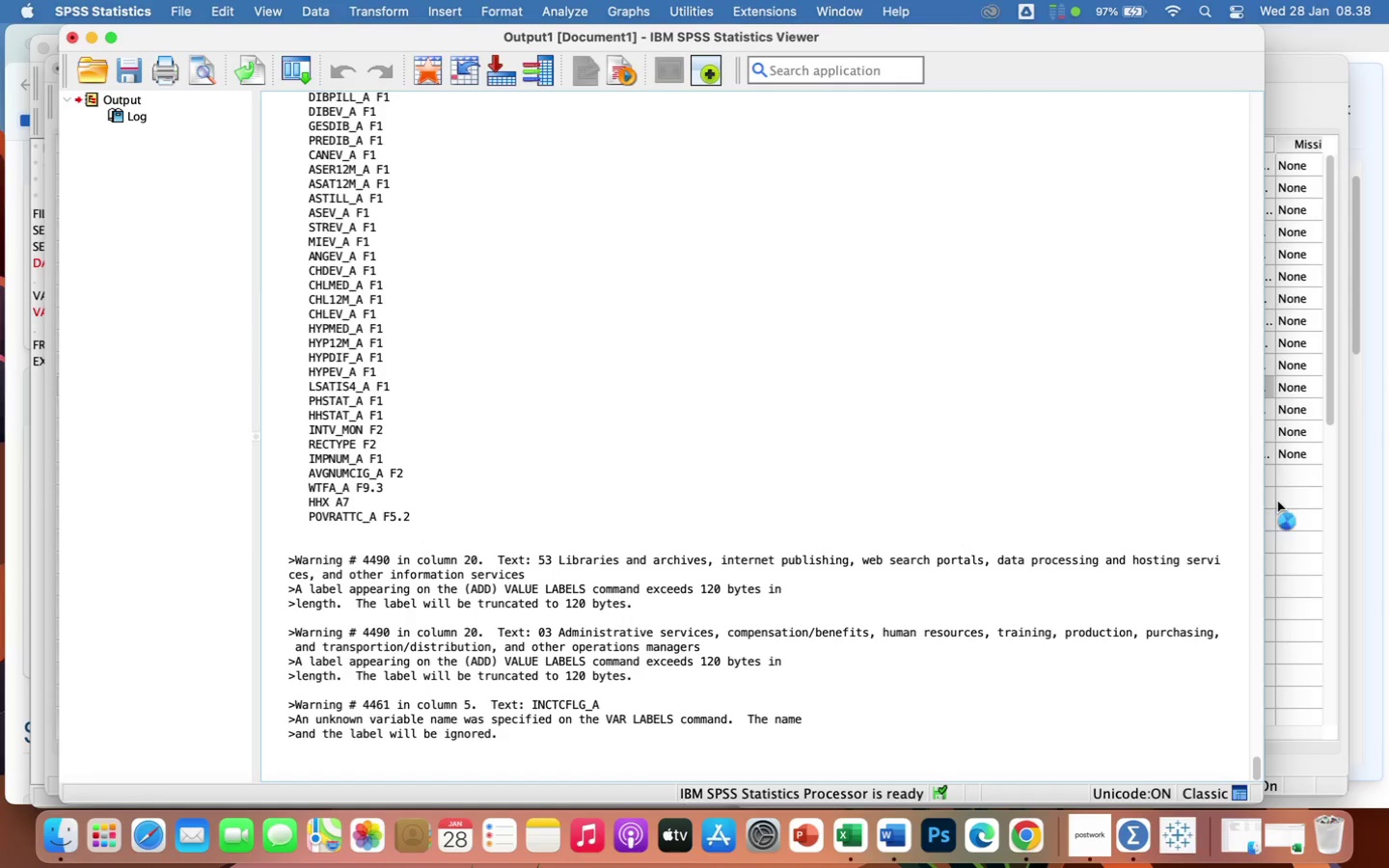 
left_click([1295, 542])
 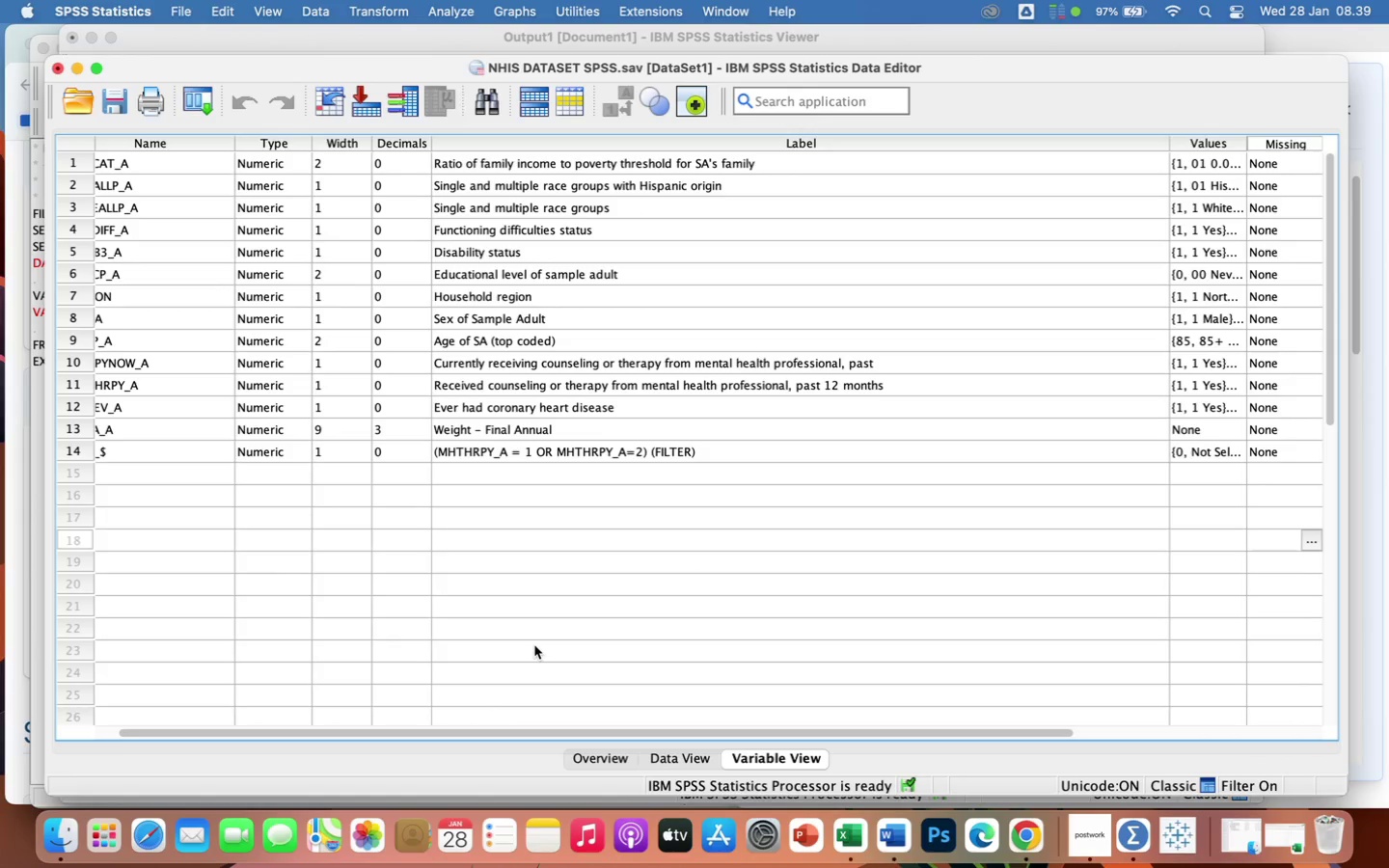 
scroll: coordinate [534, 645], scroll_direction: up, amount: 8.0
 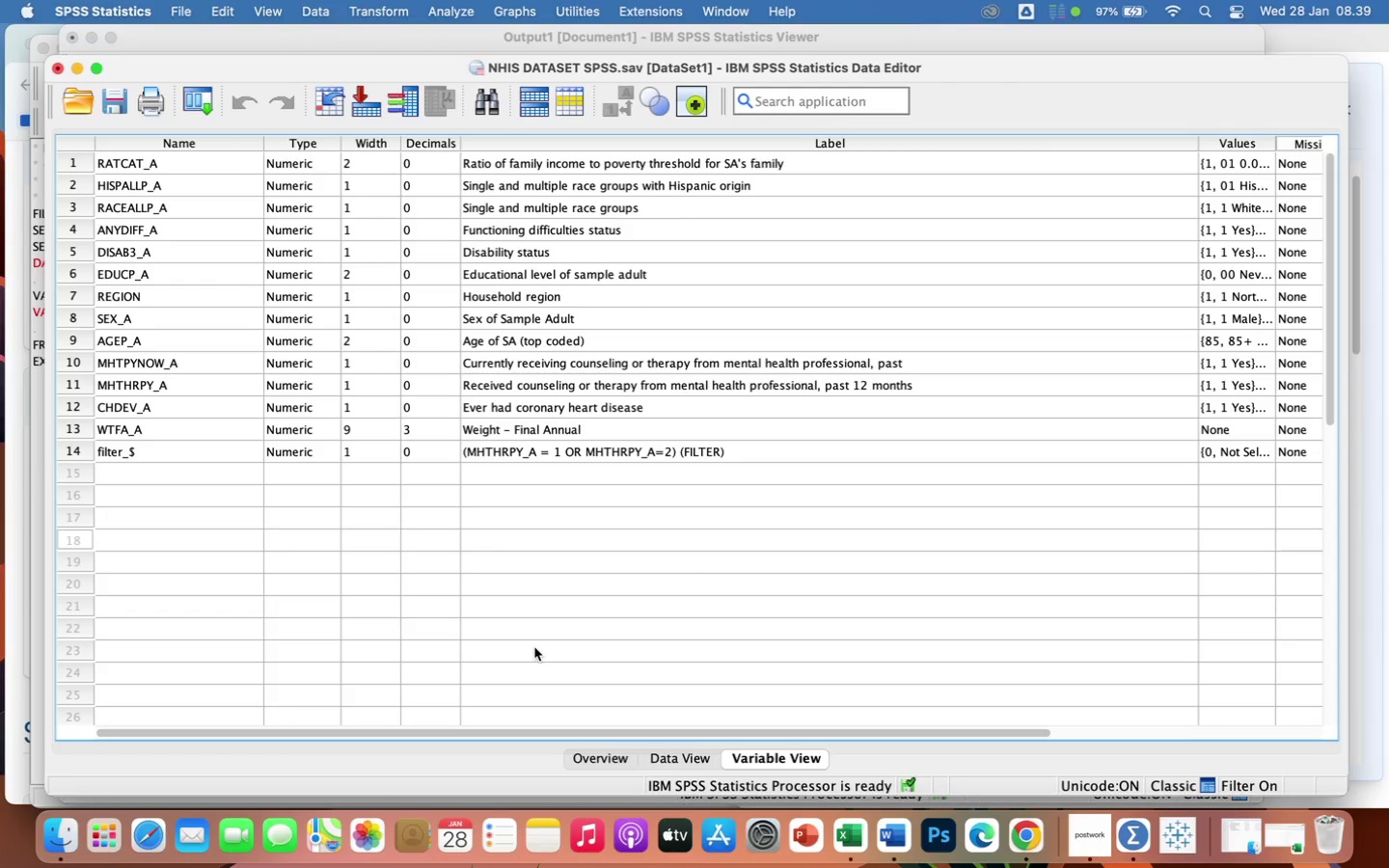 
wait(5.33)
 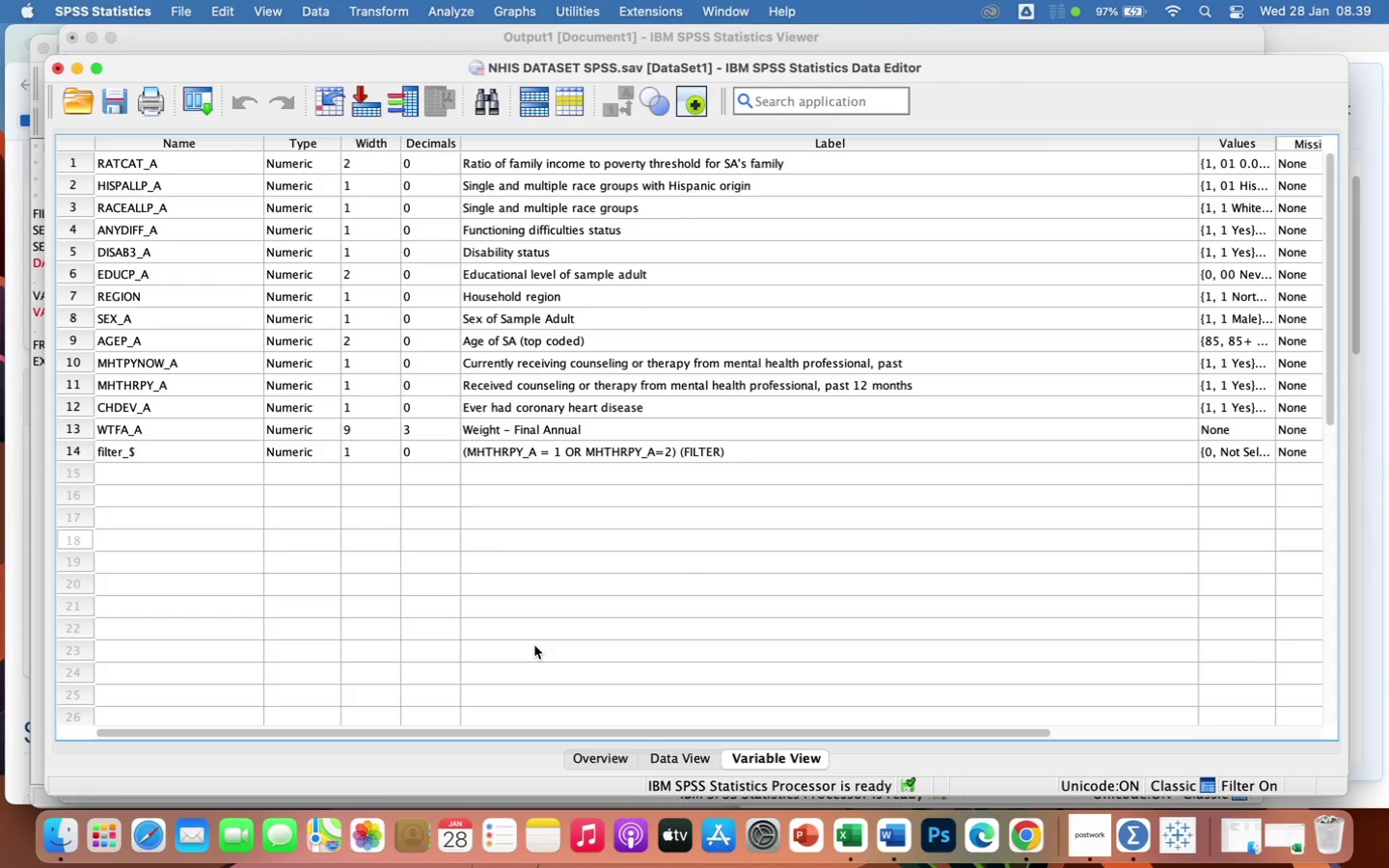 
left_click([592, 762])
 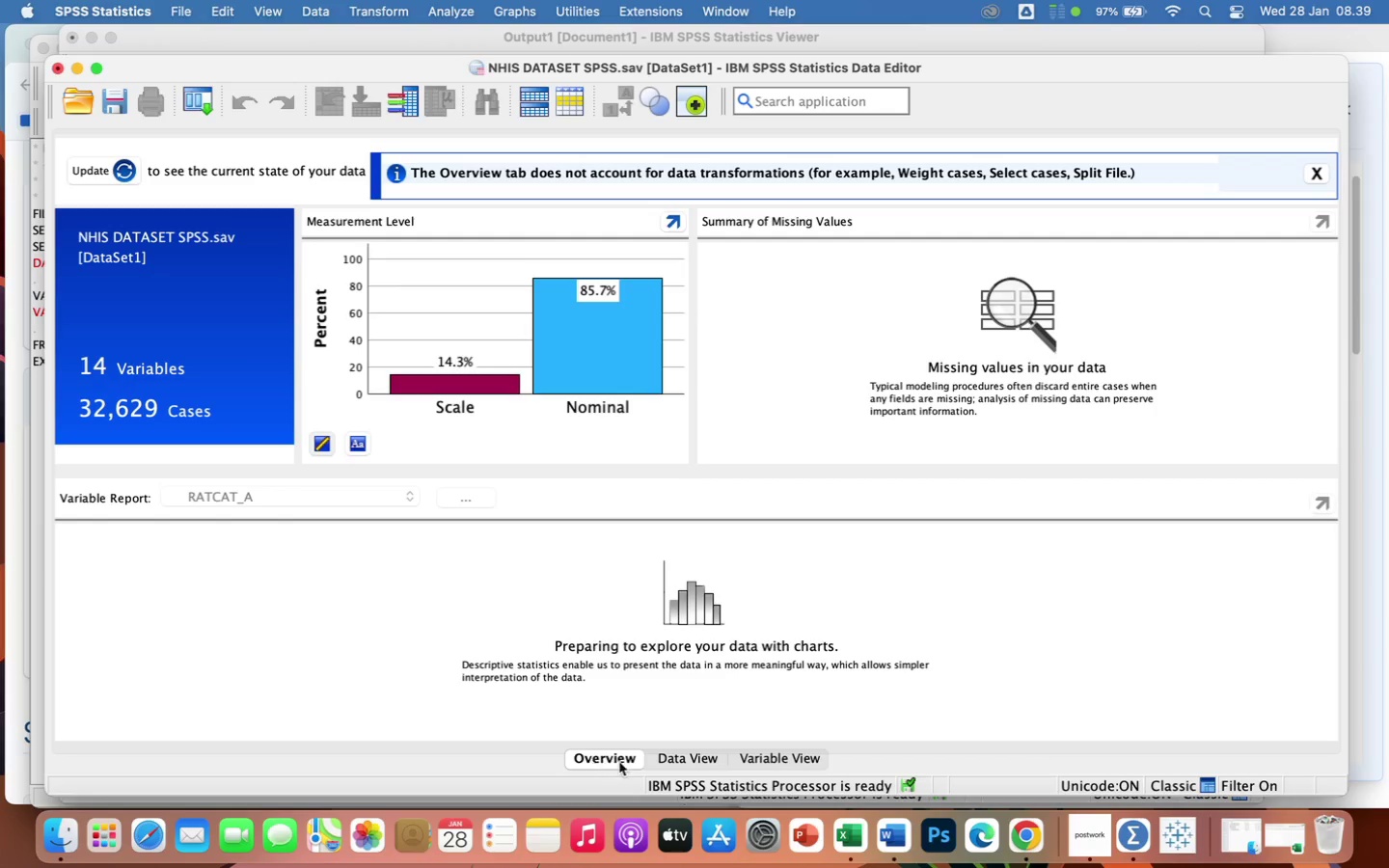 
left_click([686, 760])
 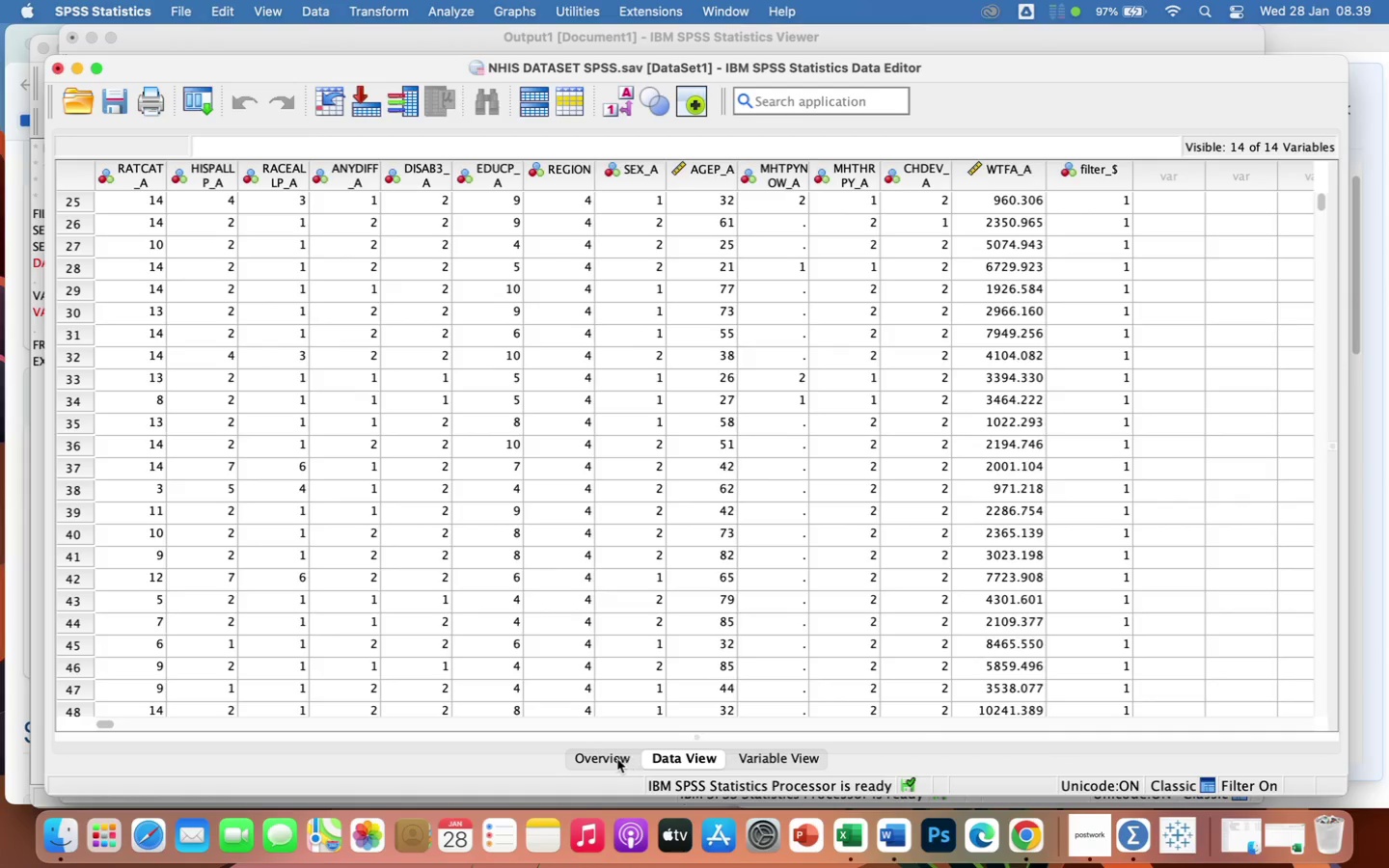 
left_click([606, 761])
 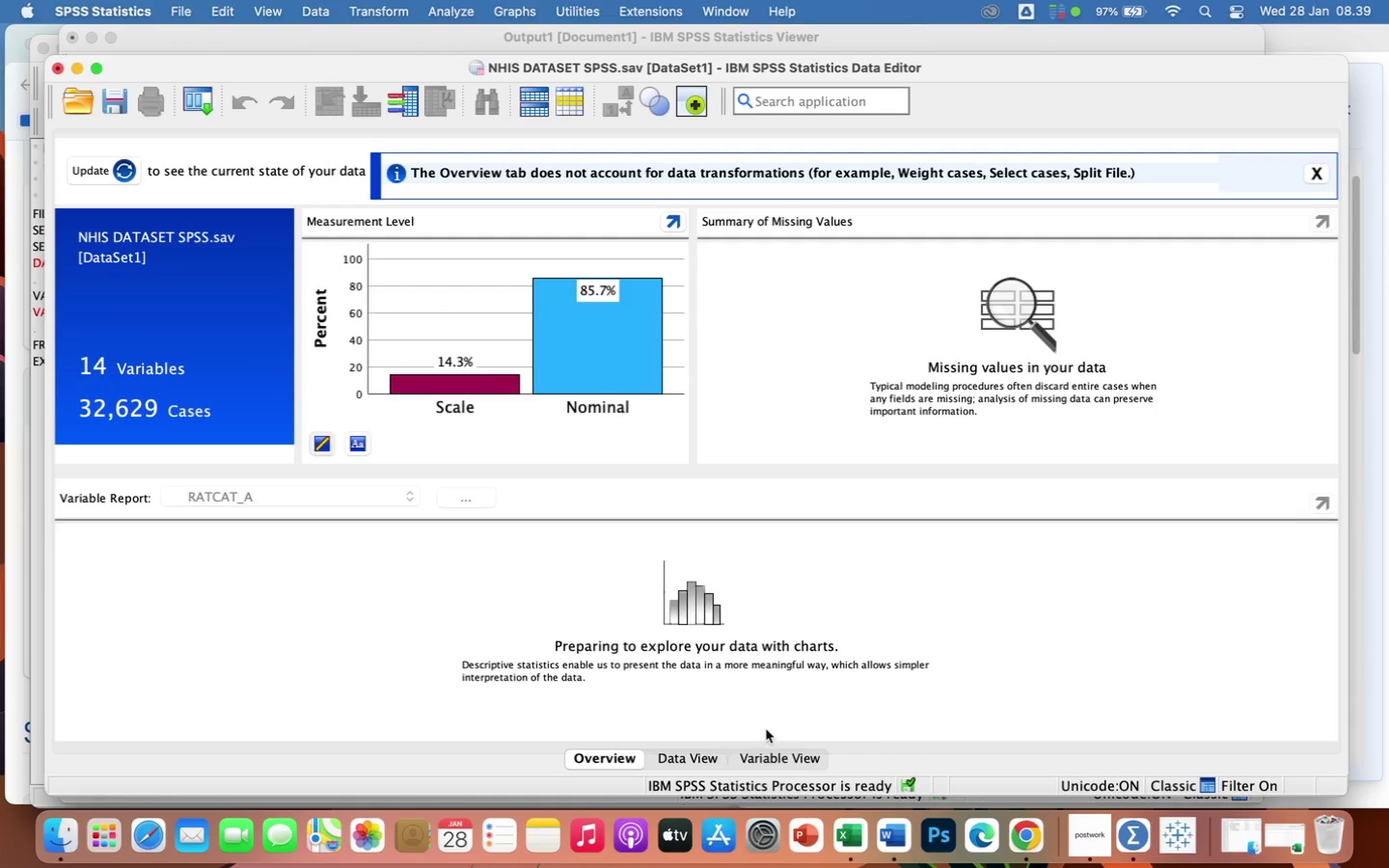 
left_click([780, 759])
 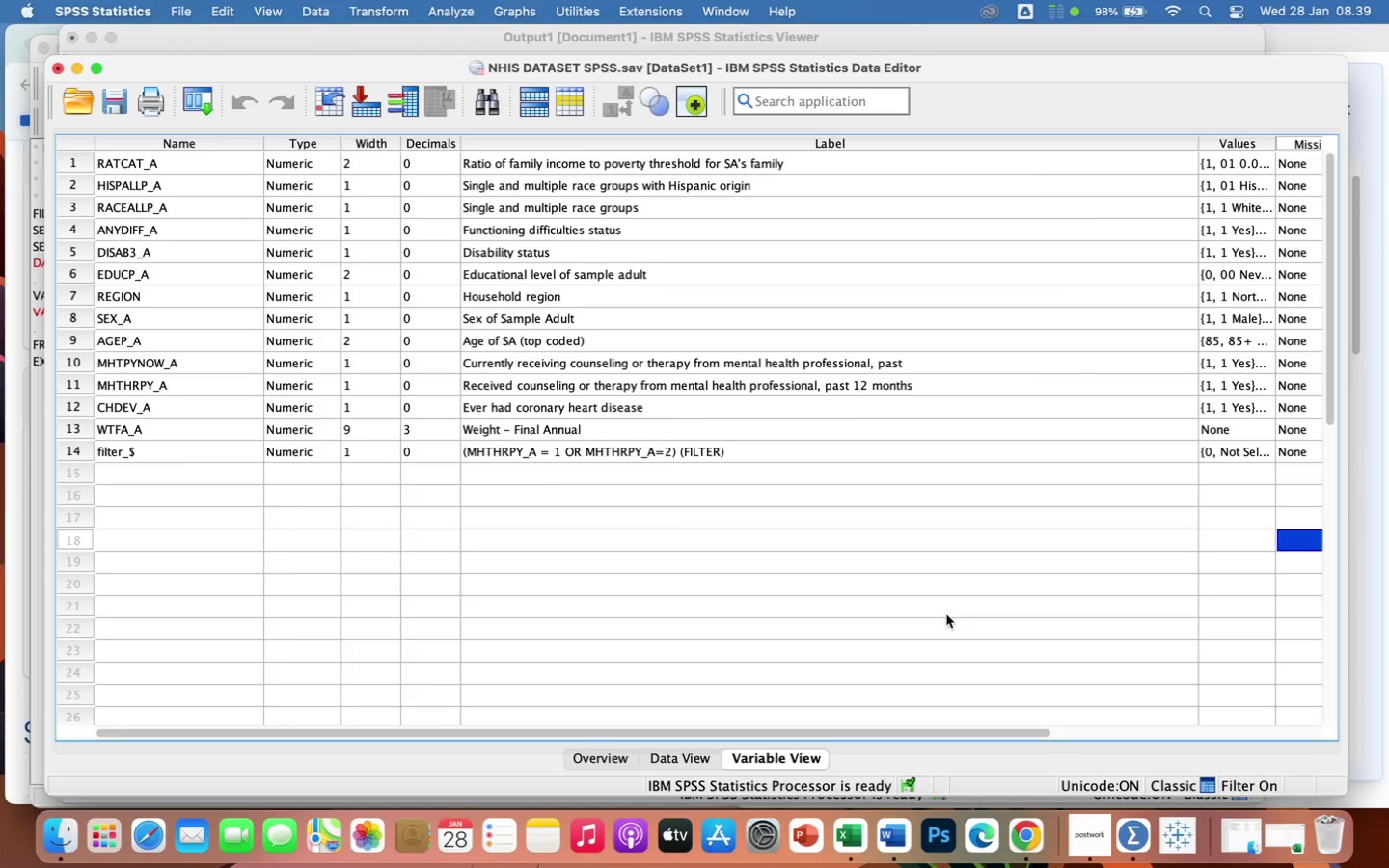 
scroll: coordinate [946, 614], scroll_direction: down, amount: 5.0
 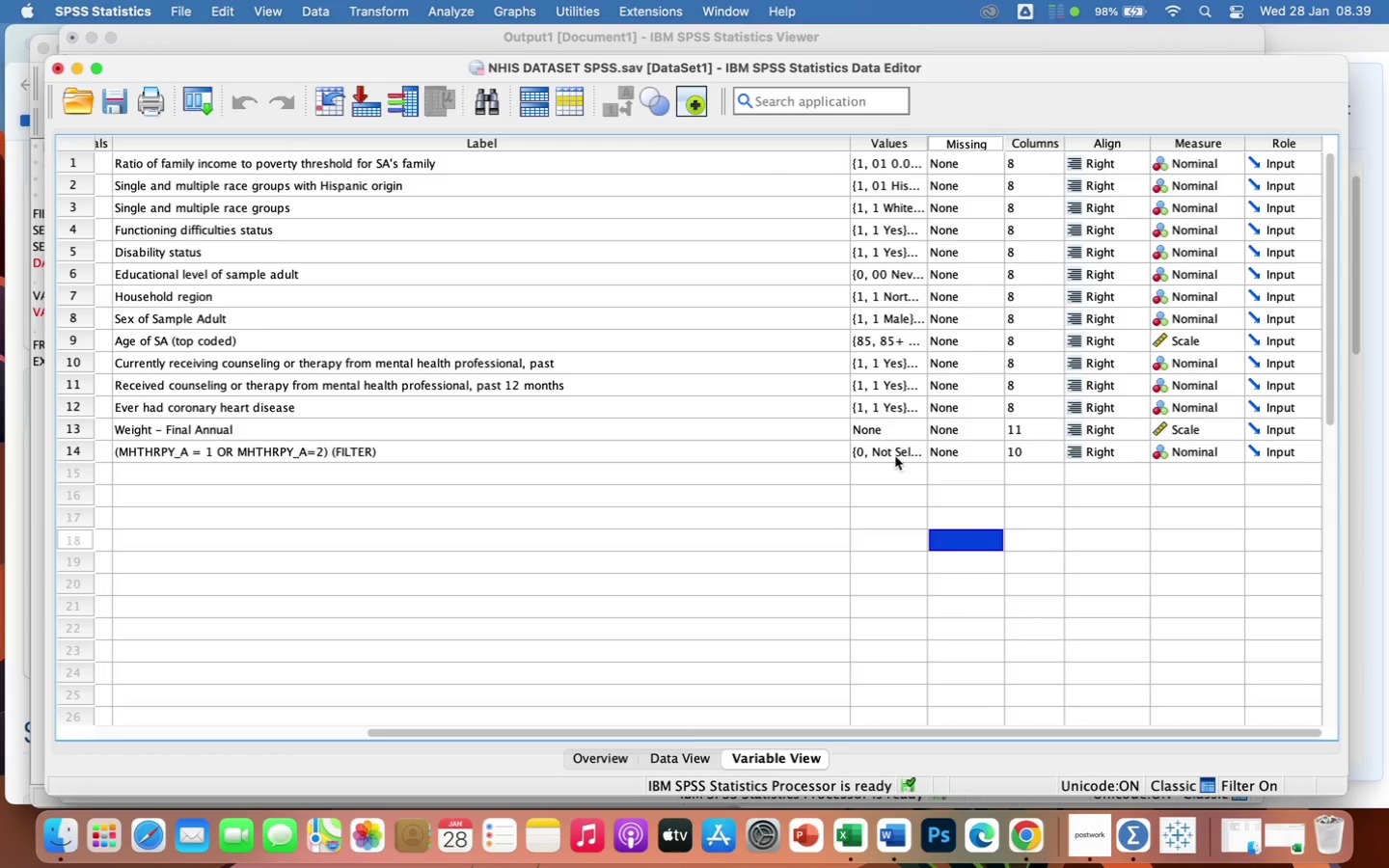 
left_click([894, 454])
 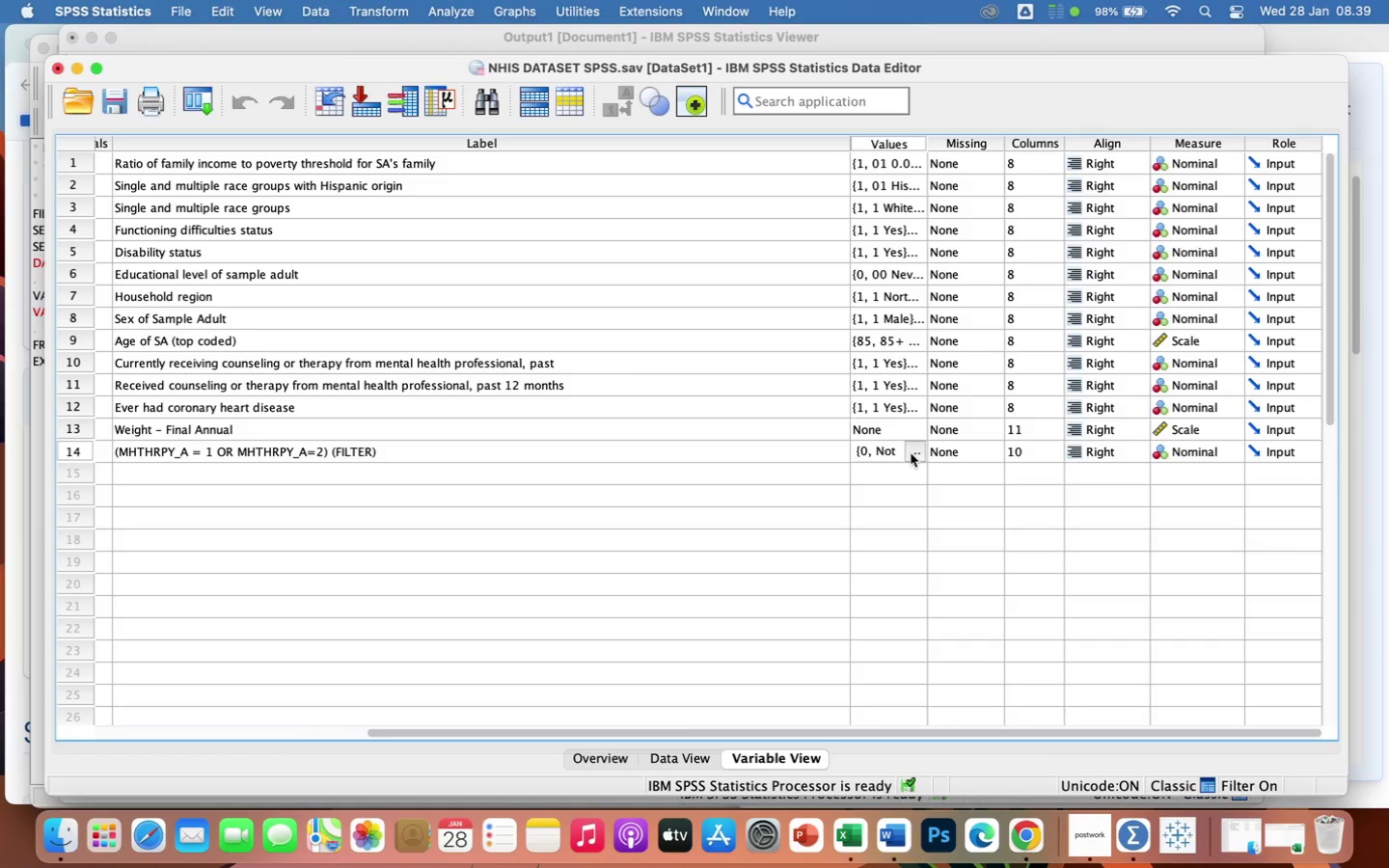 
left_click([911, 453])
 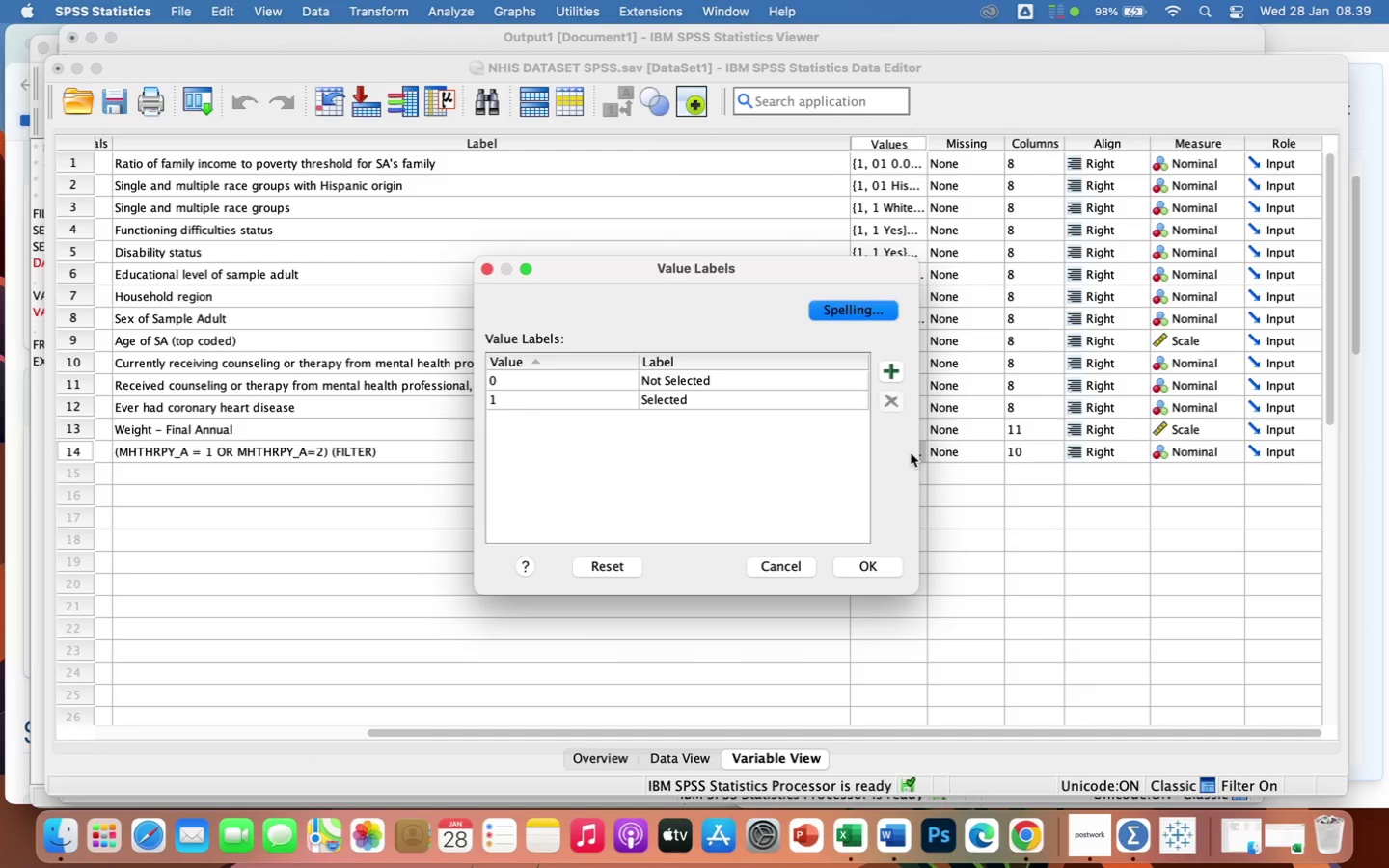 
wait(9.14)
 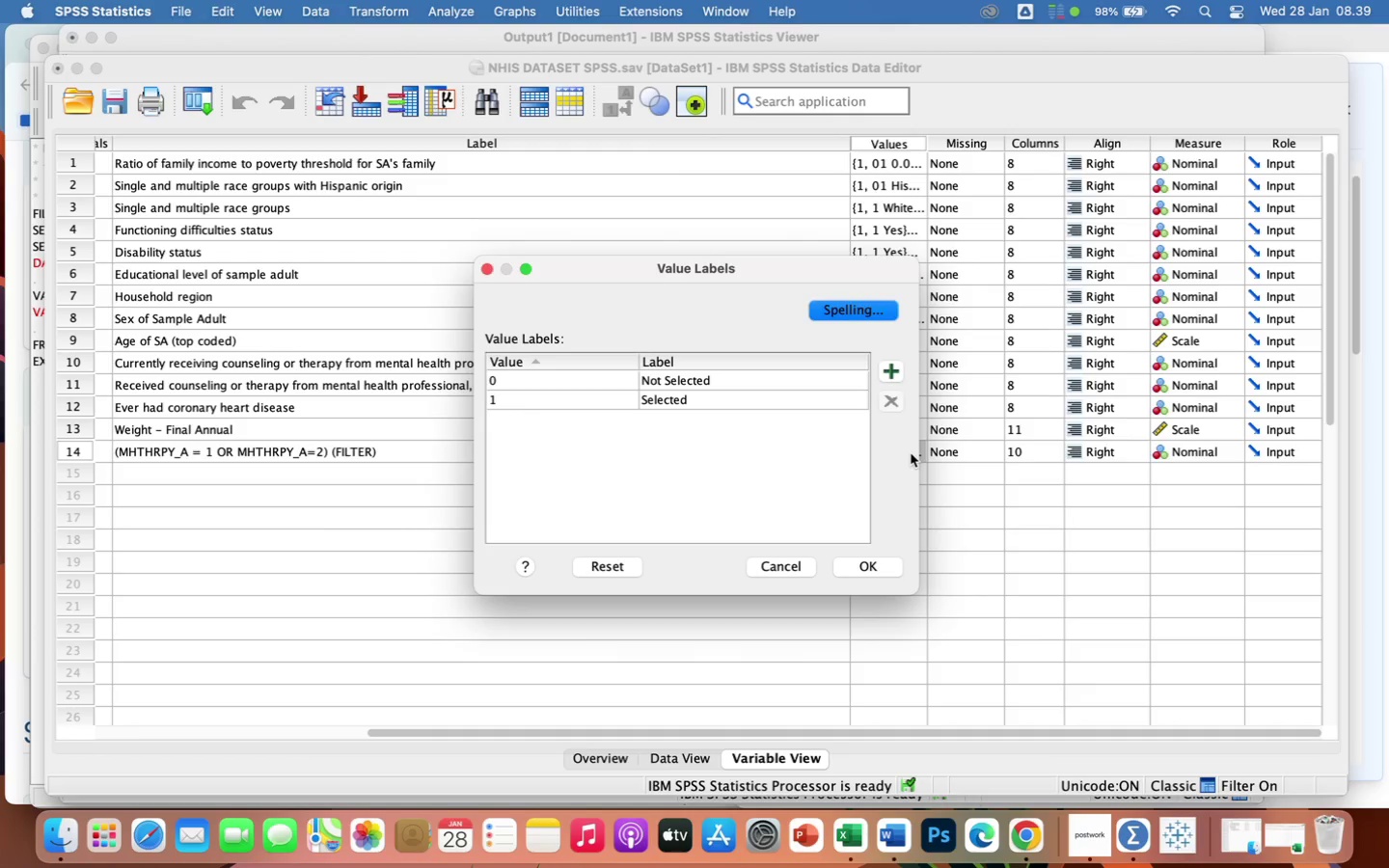 
left_click([488, 271])
 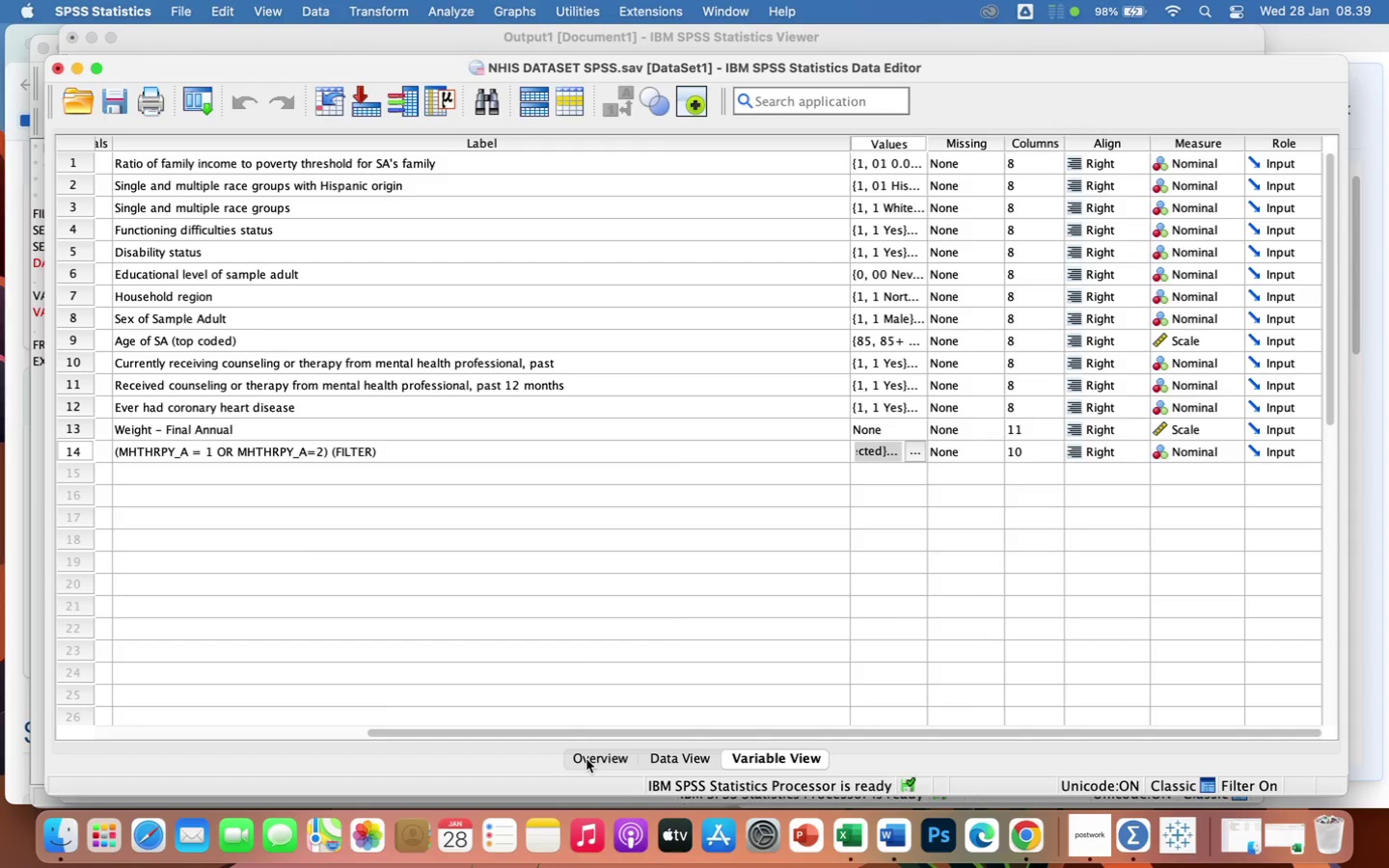 
left_click([587, 760])
 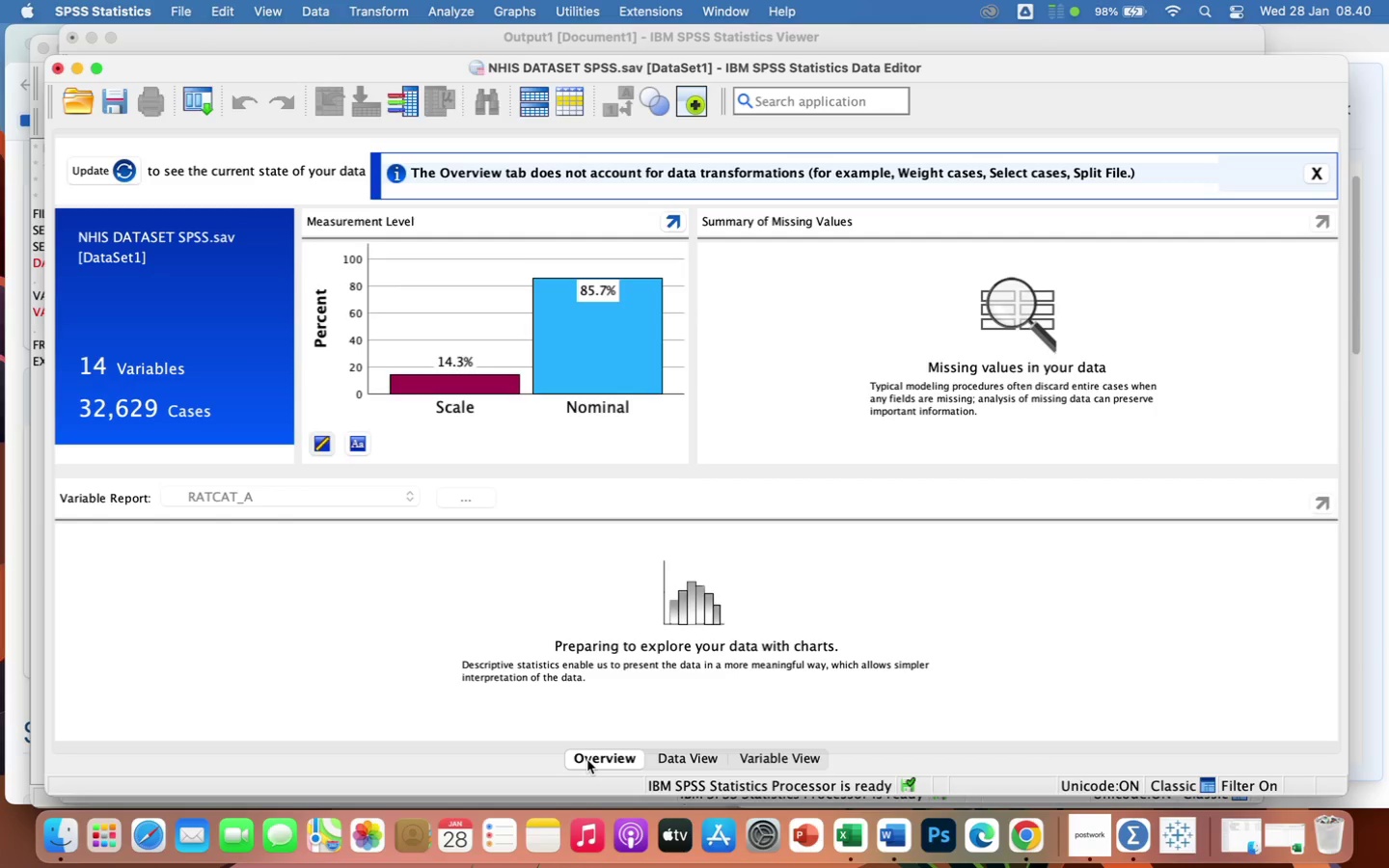 
wait(29.73)
 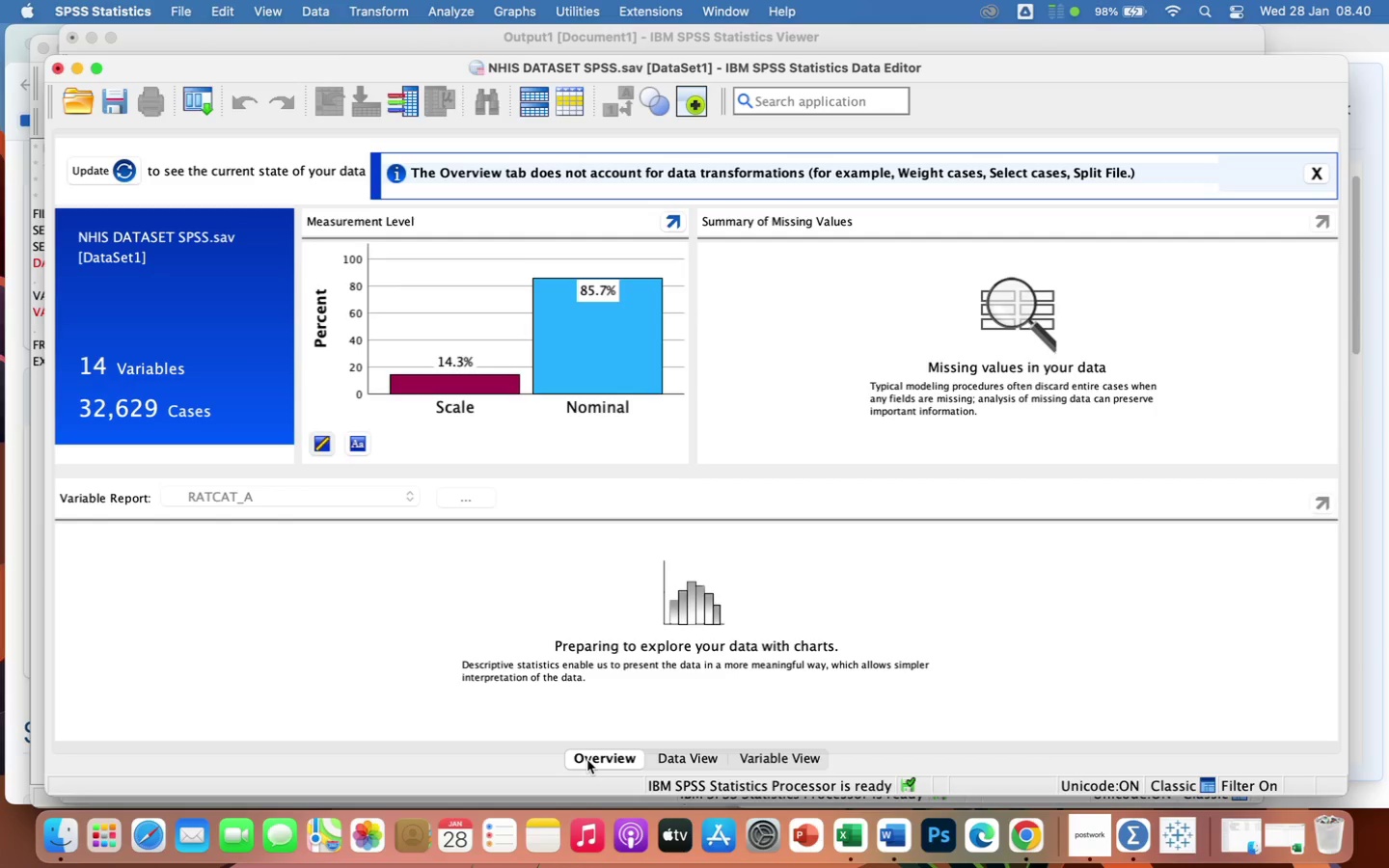 
left_click([697, 764])
 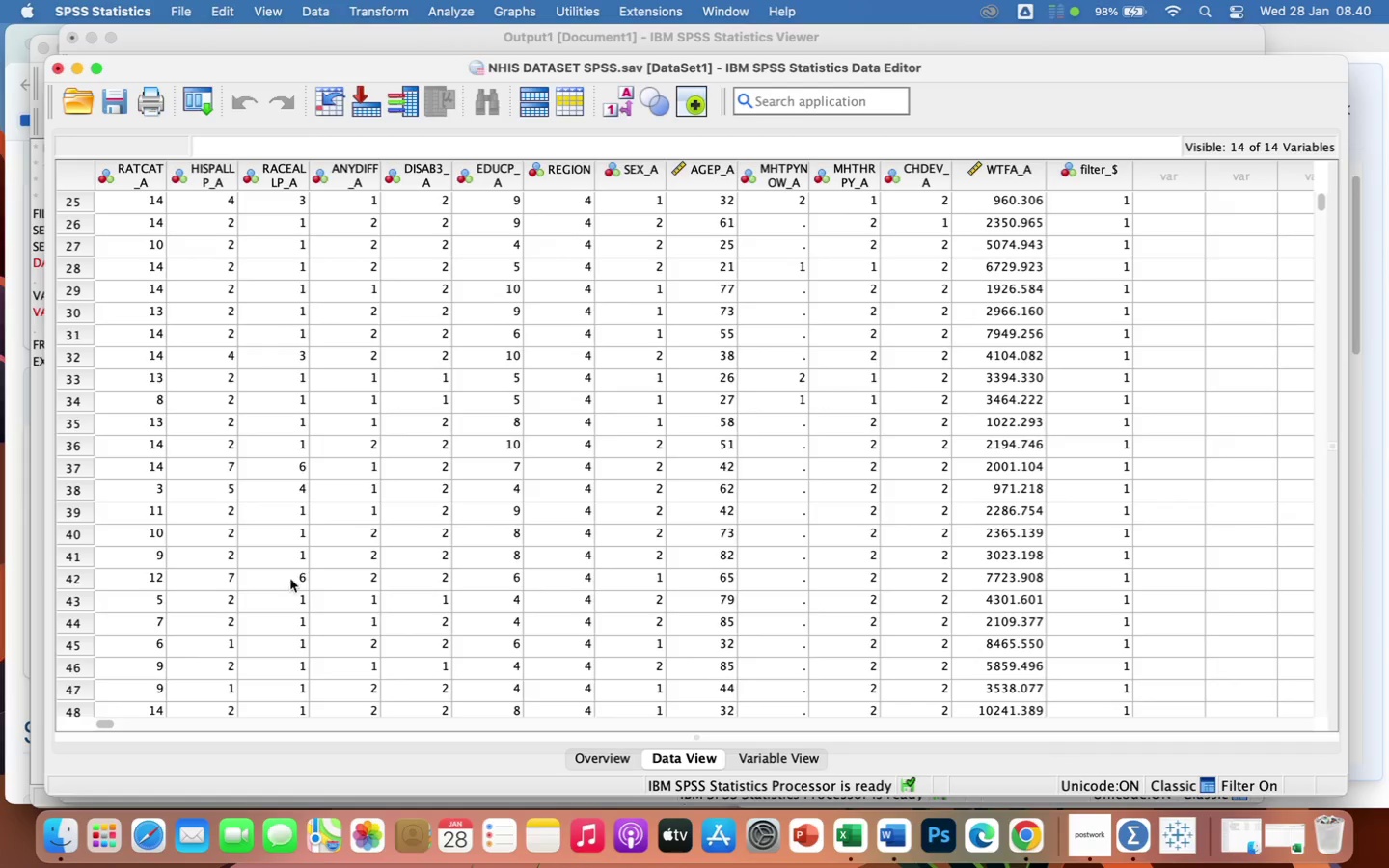 
scroll: coordinate [327, 559], scroll_direction: down, amount: 426.0
 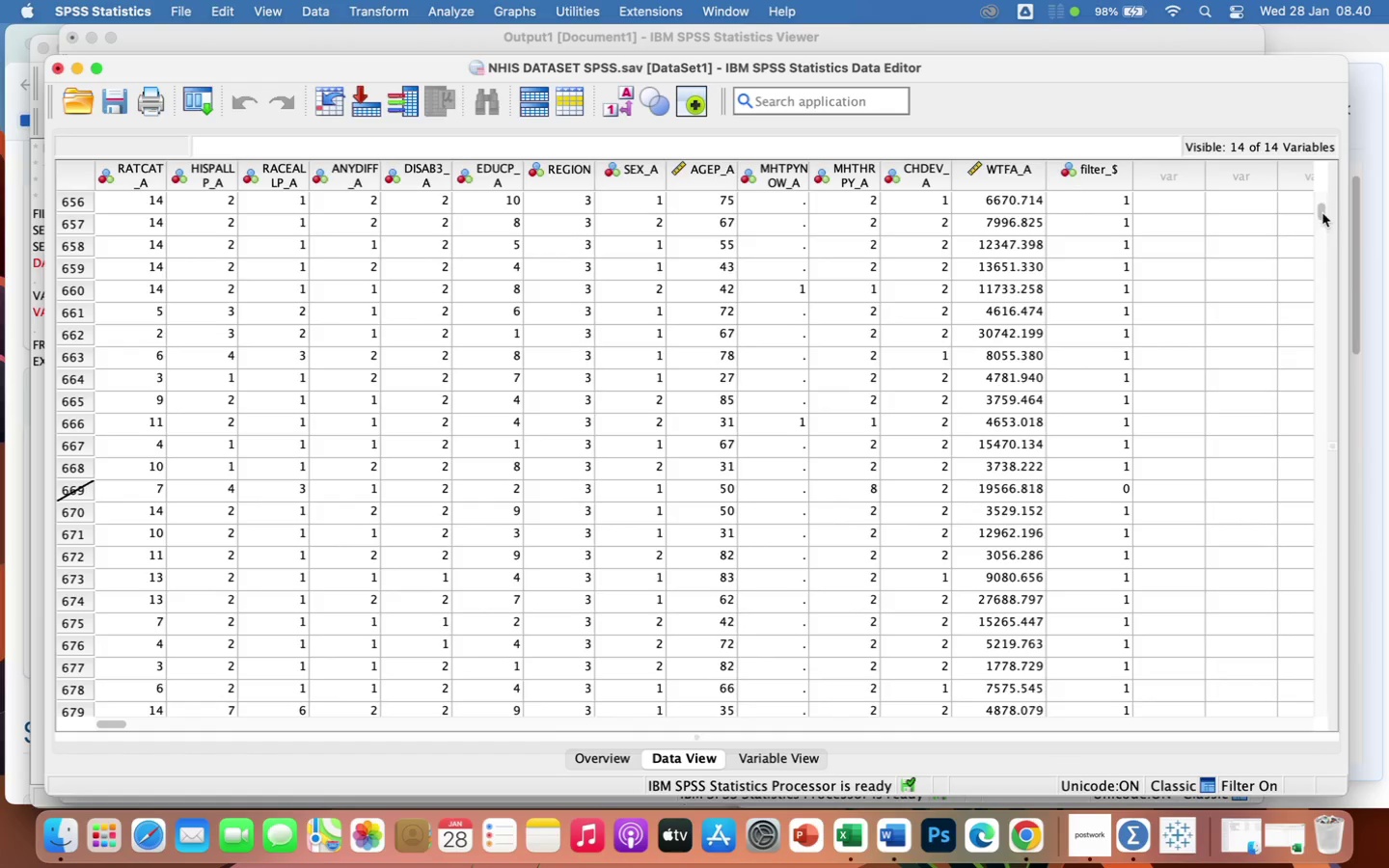 
left_click_drag(start_coordinate=[1322, 211], to_coordinate=[1299, 726])
 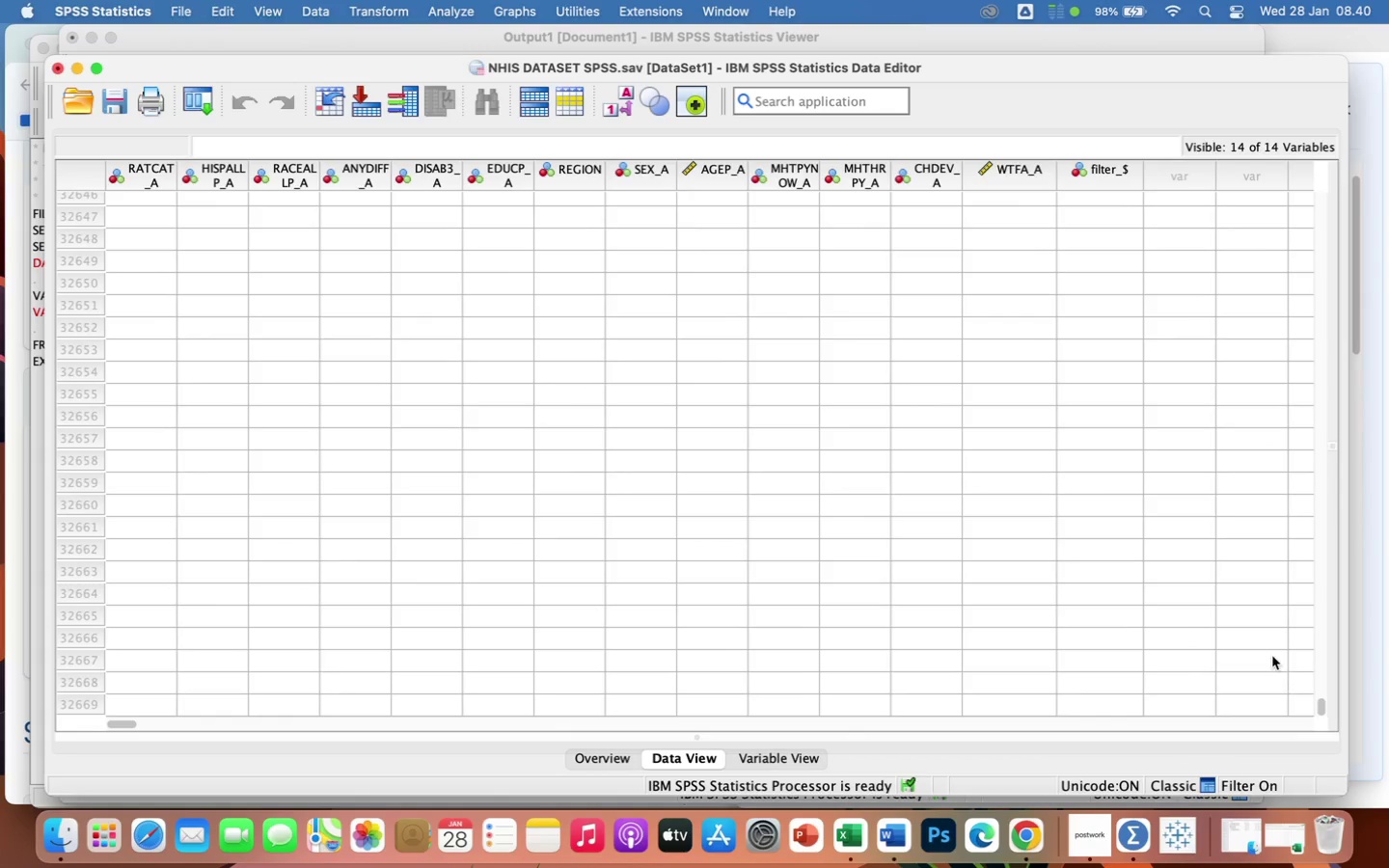 
scroll: coordinate [1269, 656], scroll_direction: down, amount: 9.0
 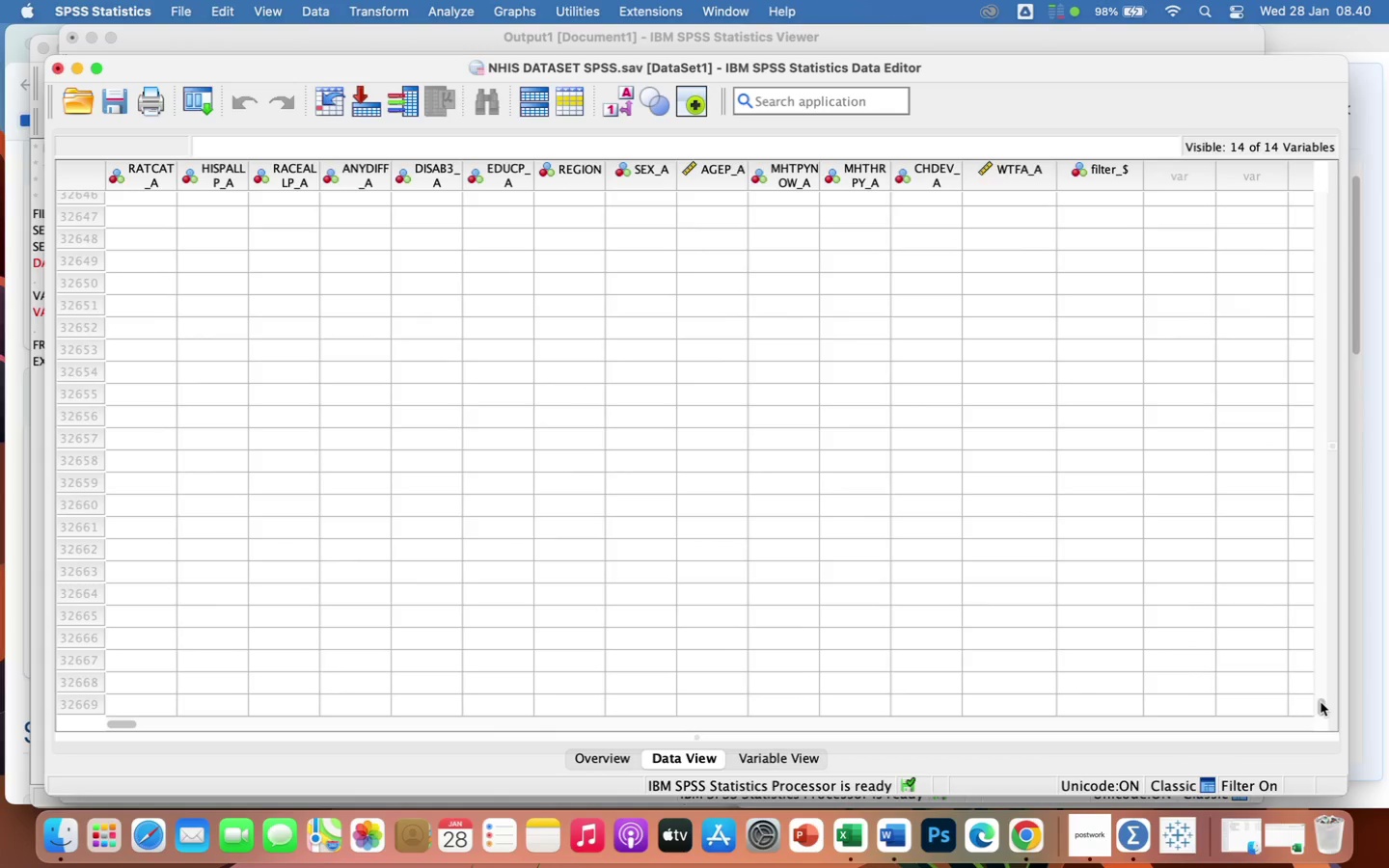 
left_click_drag(start_coordinate=[1321, 702], to_coordinate=[1315, 617])
 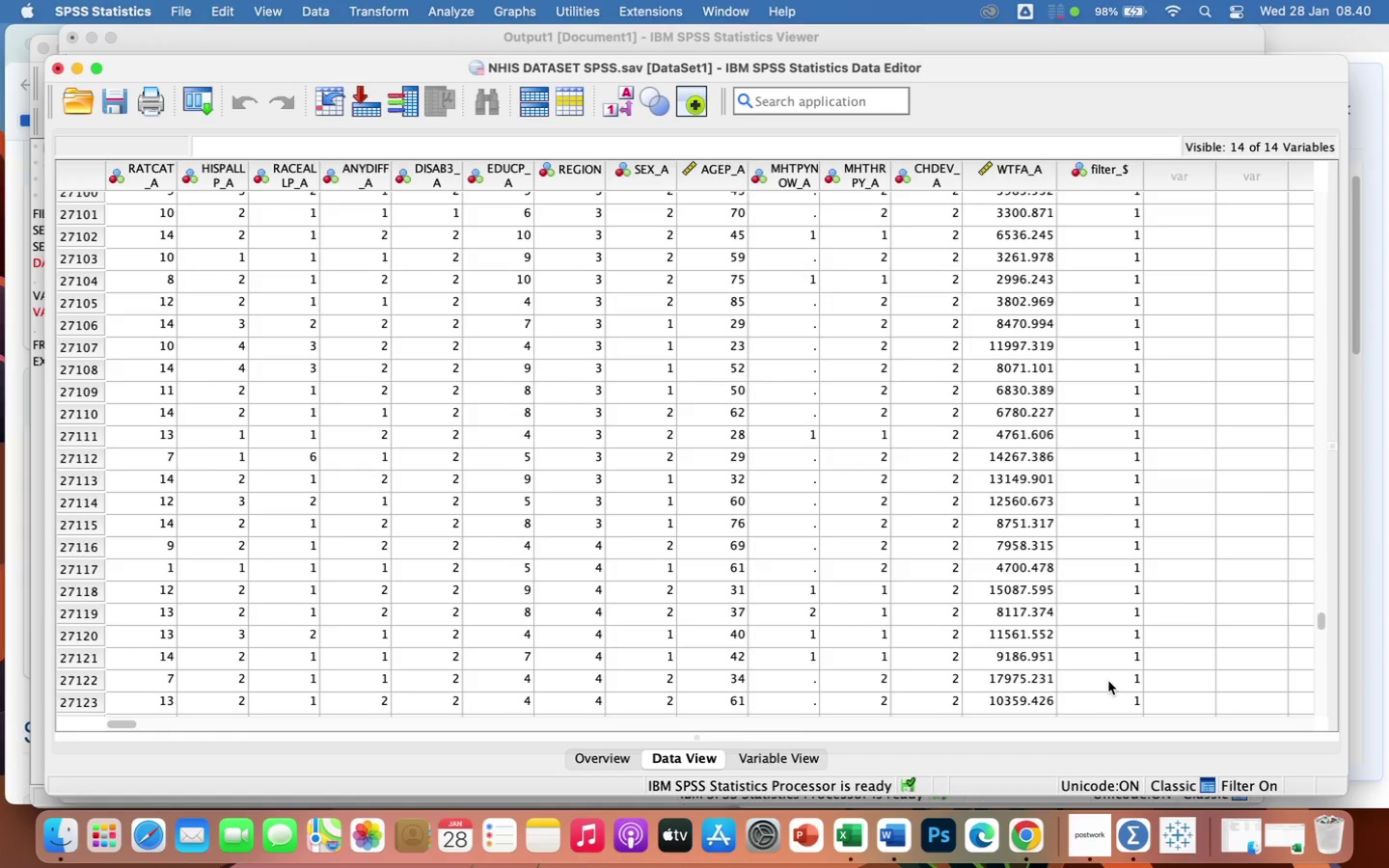 
wait(22.66)
 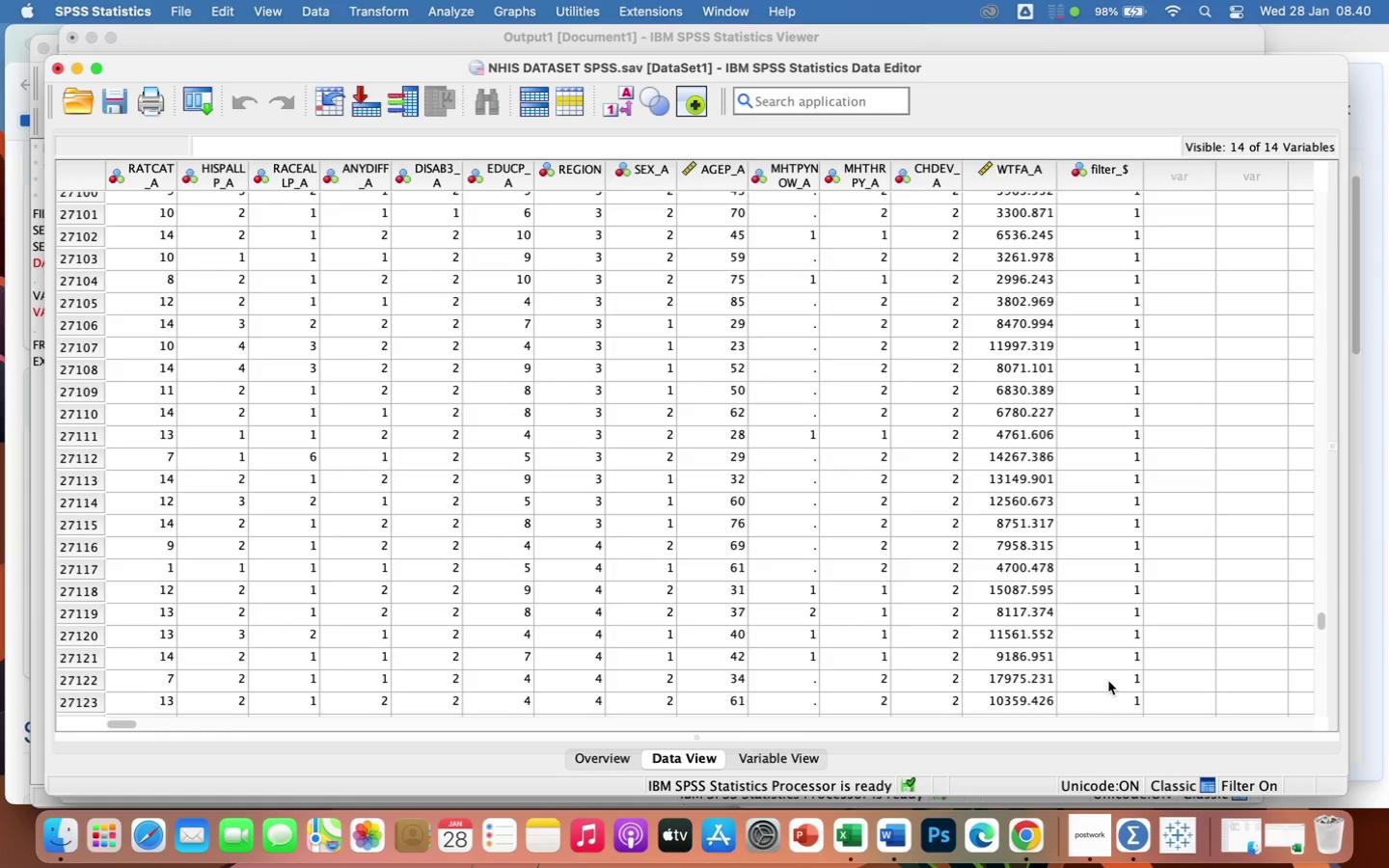 
left_click([603, 758])
 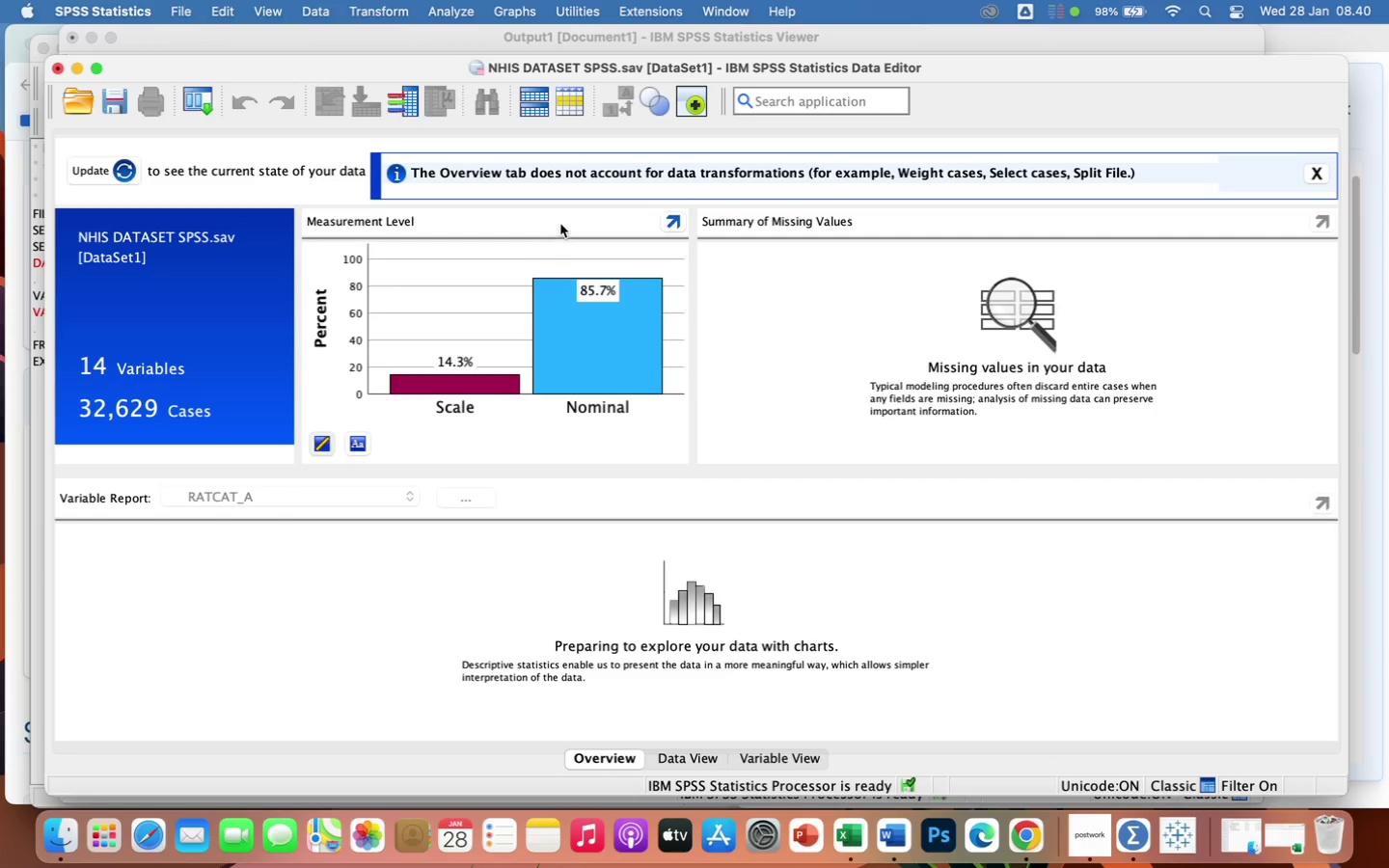 
wait(5.46)
 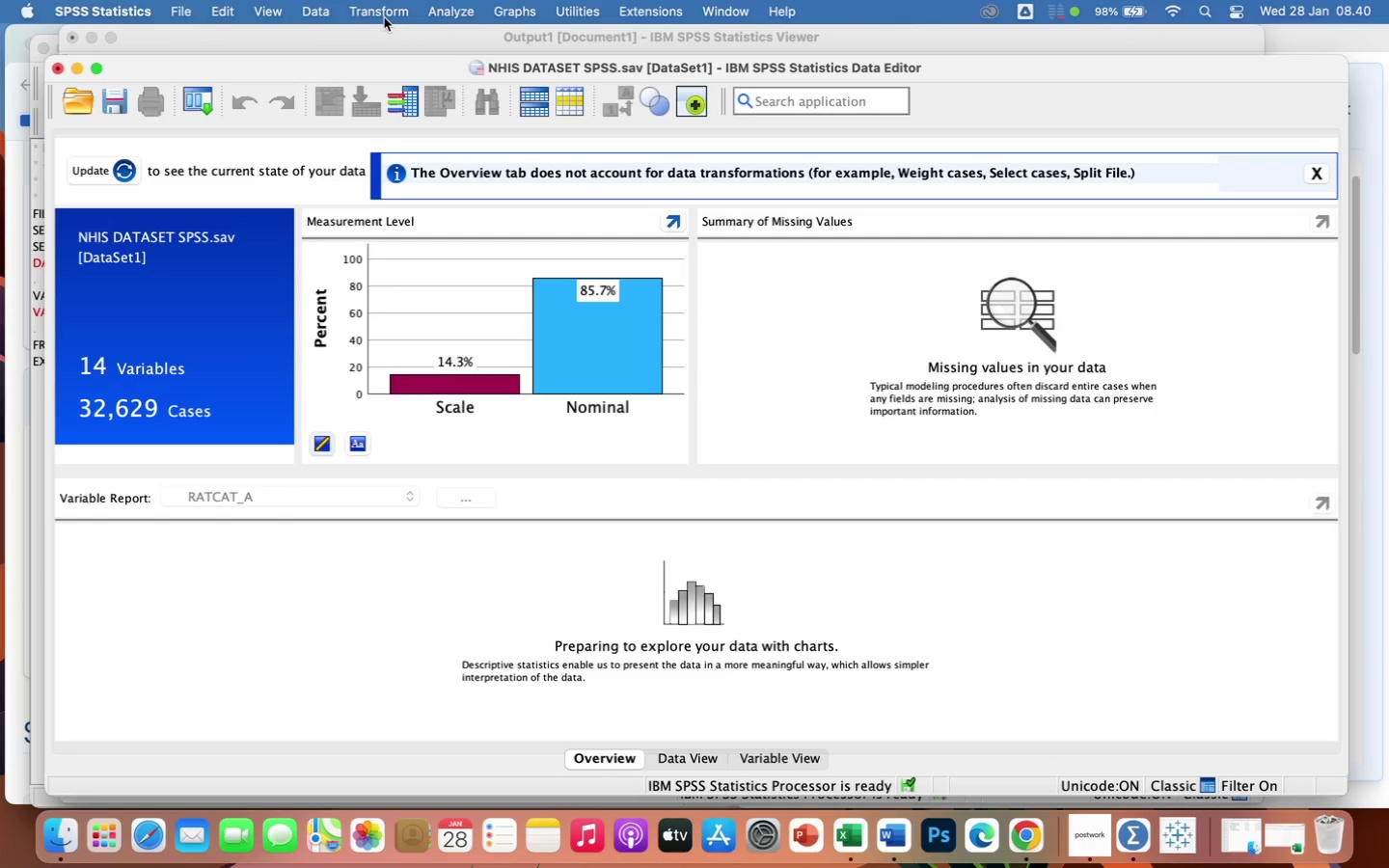 
left_click([694, 756])
 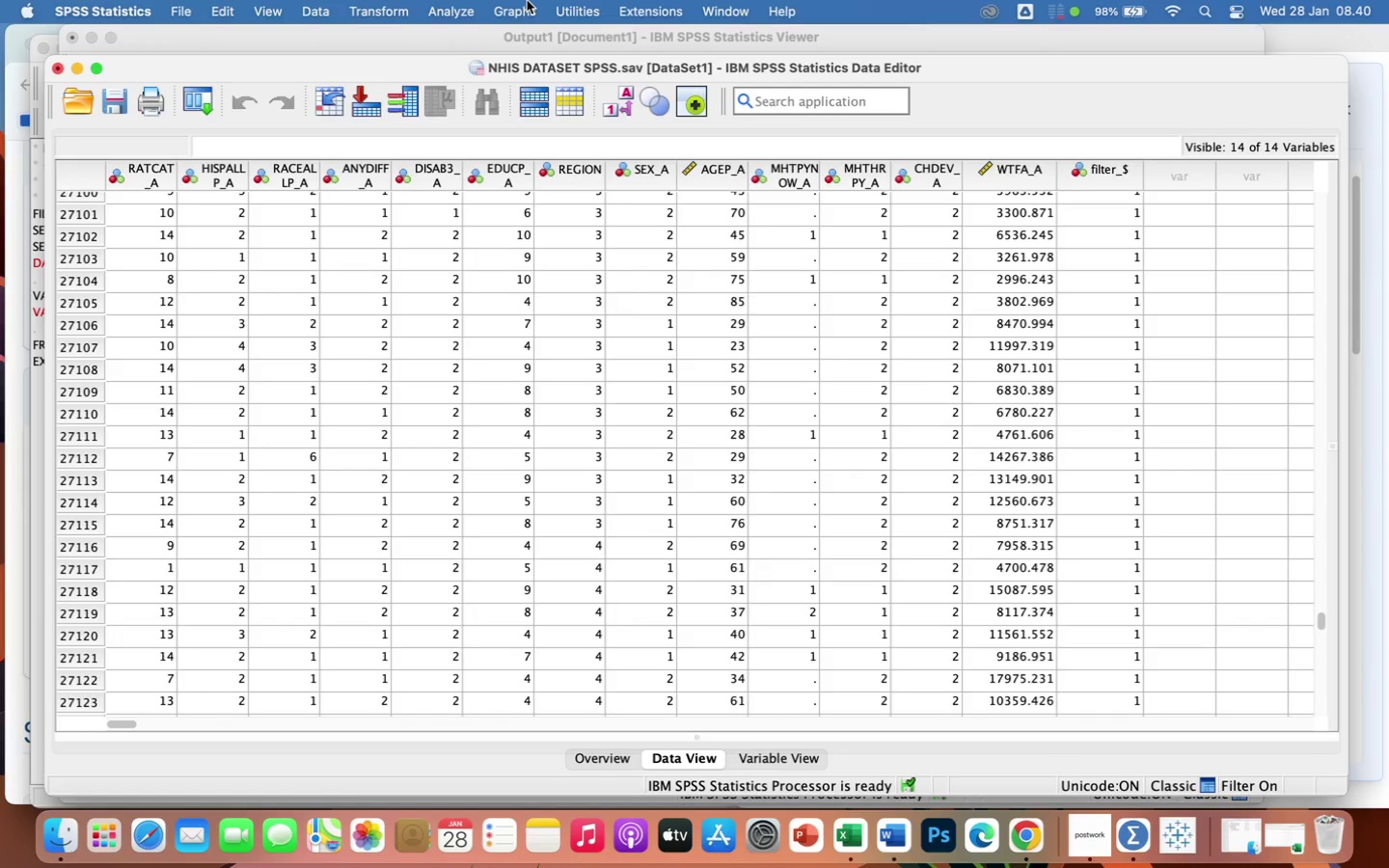 
wait(9.38)
 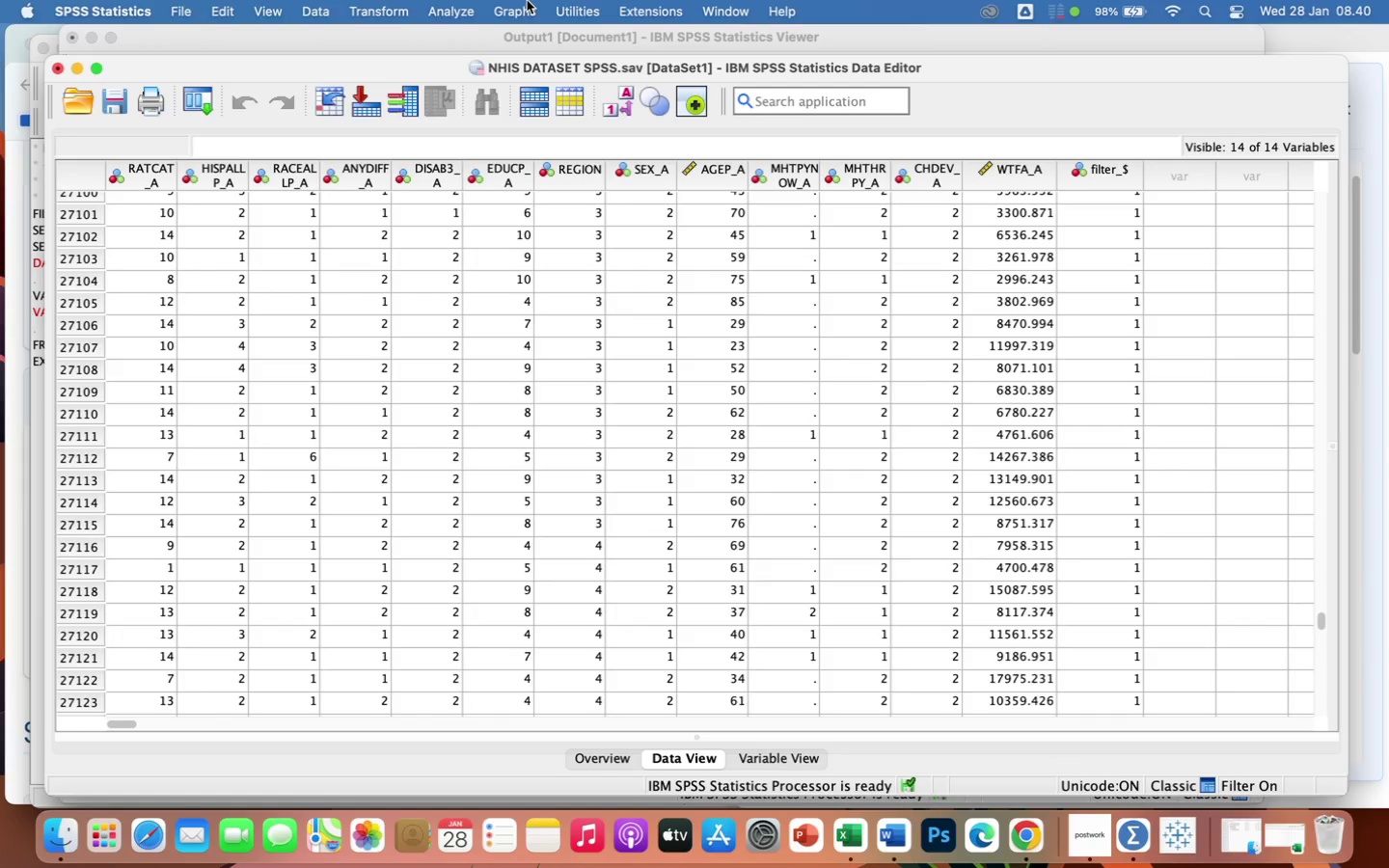 
left_click([316, 16])
 